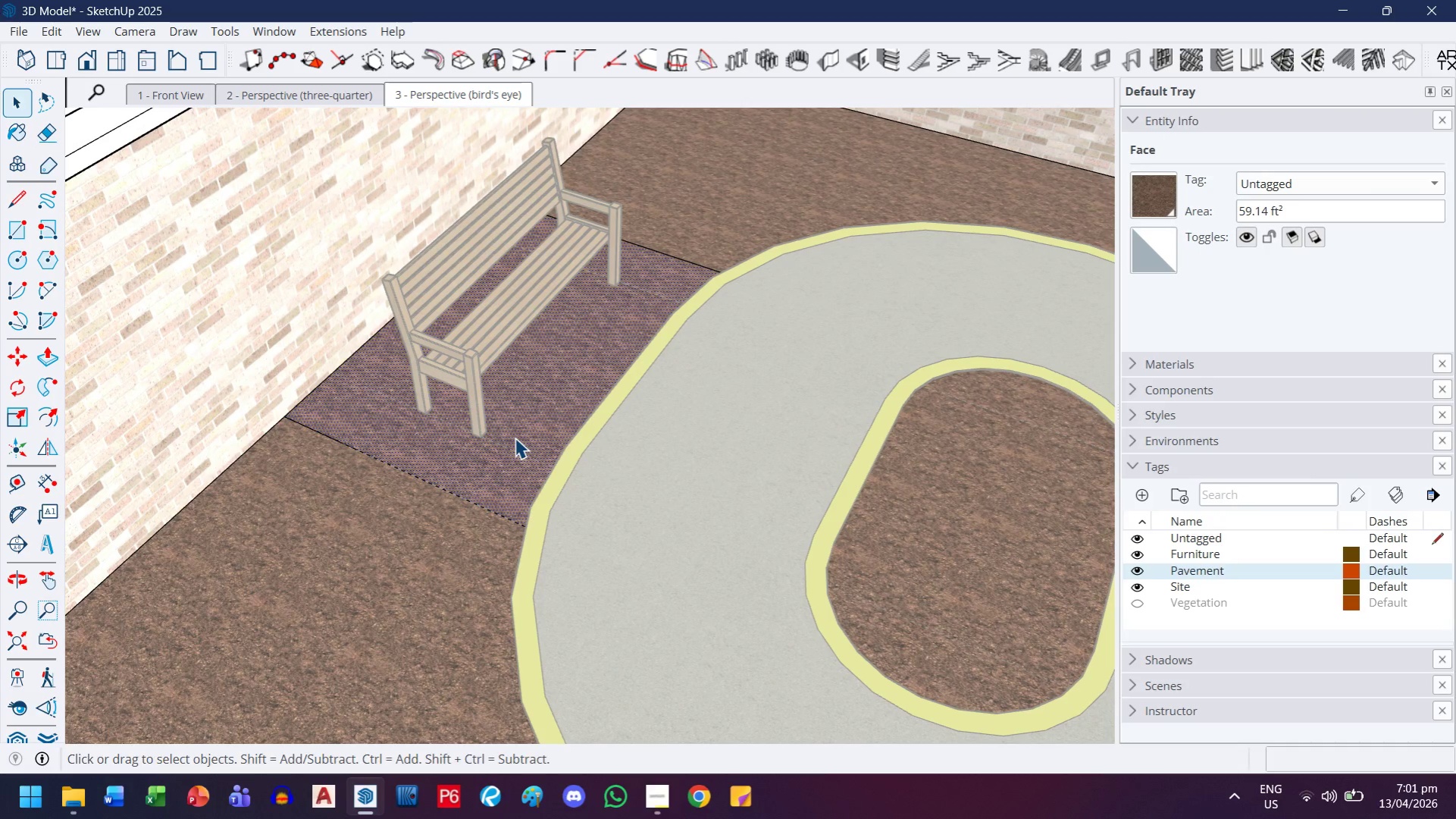 
key(P)
 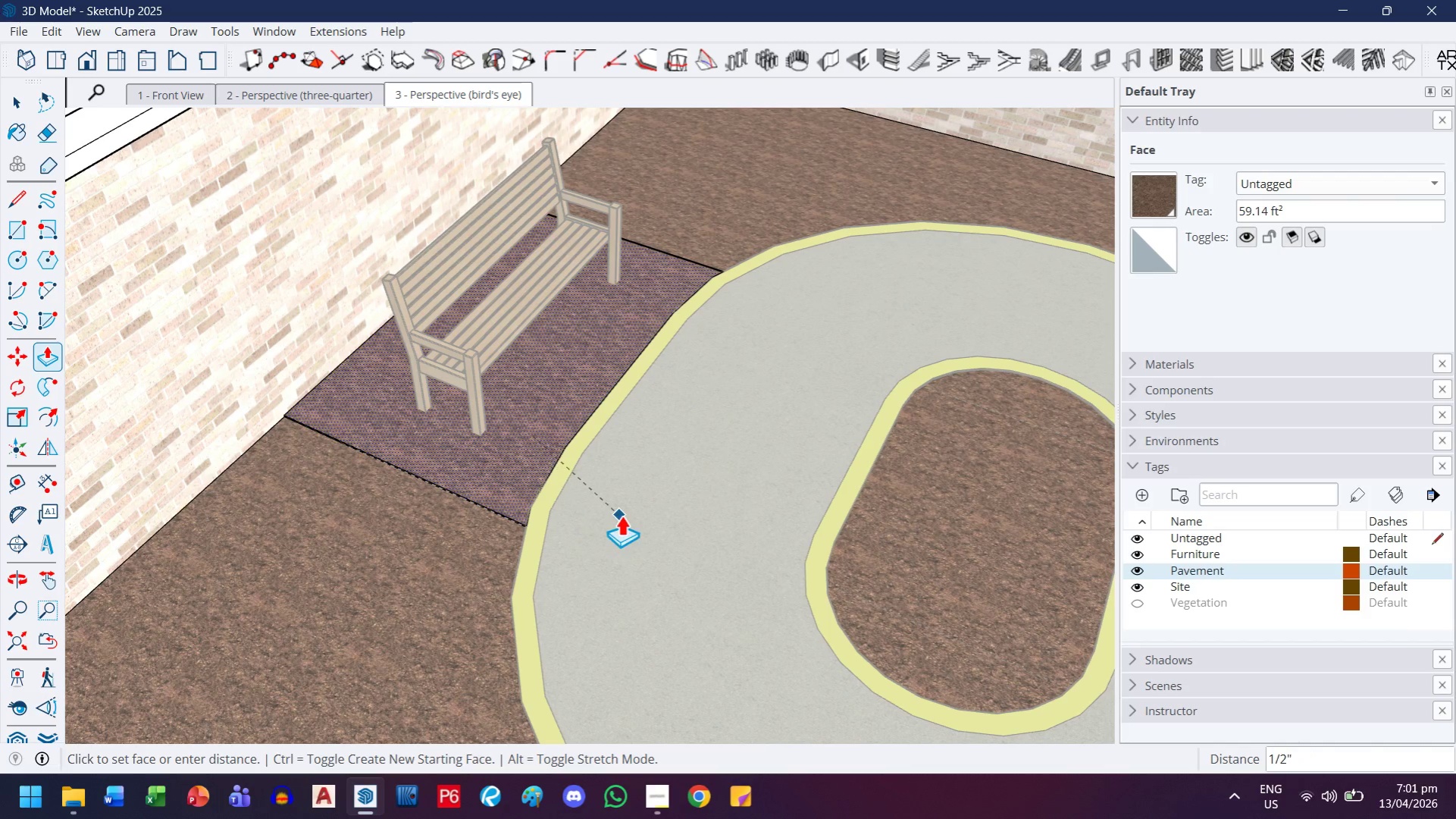 
left_click([625, 515])
 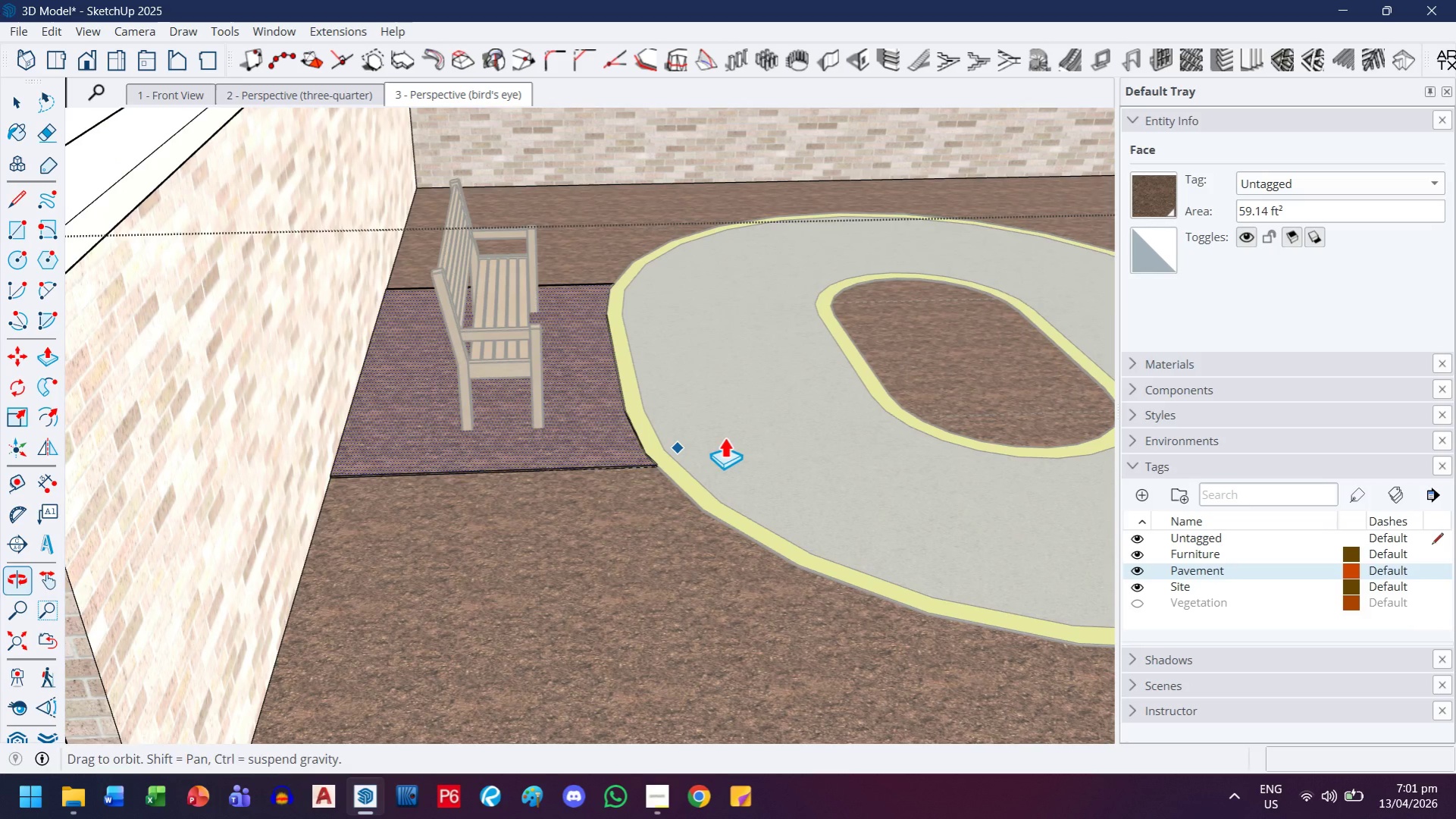 
scroll: coordinate [517, 456], scroll_direction: up, amount: 6.0
 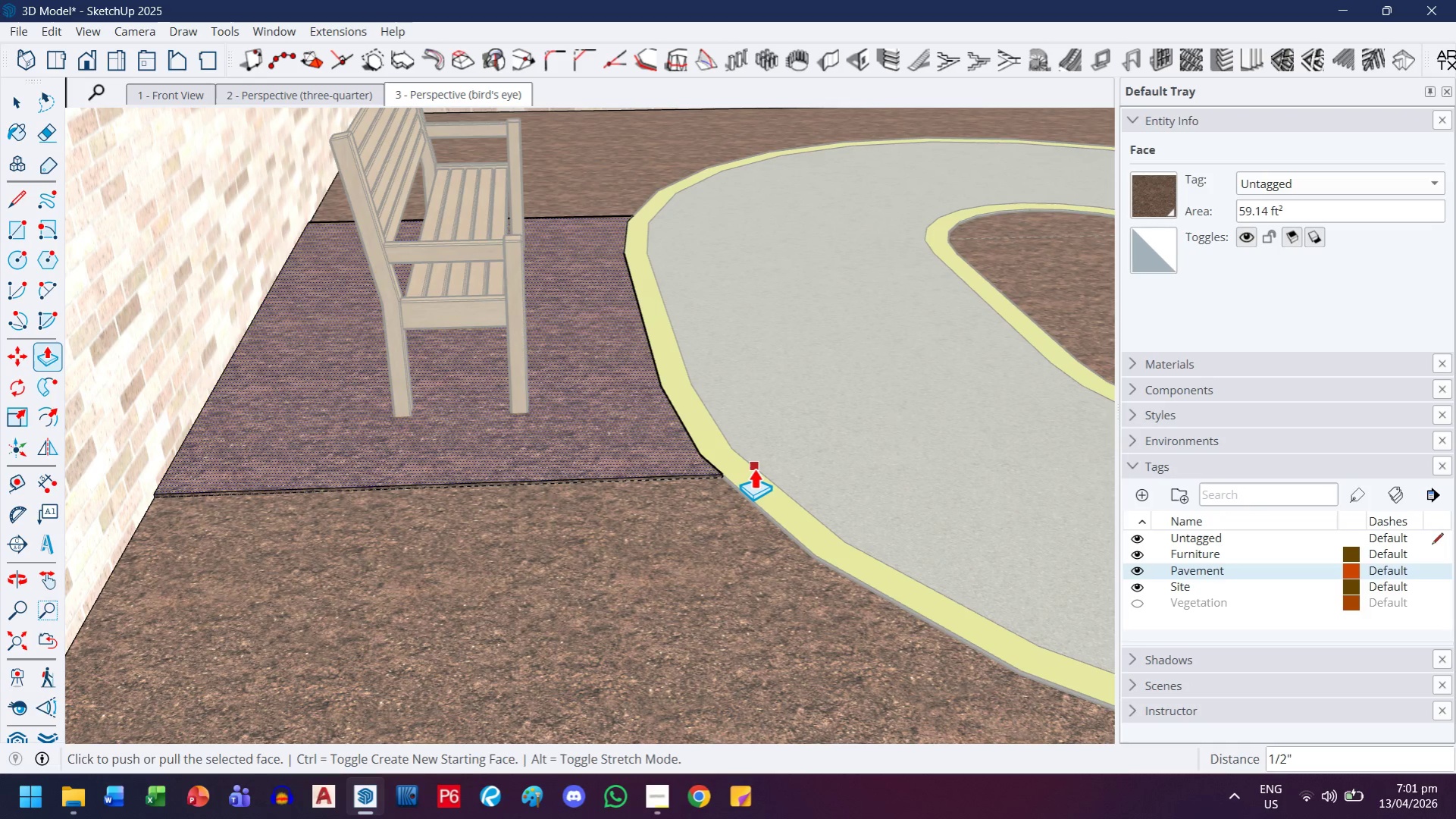 
wait(6.62)
 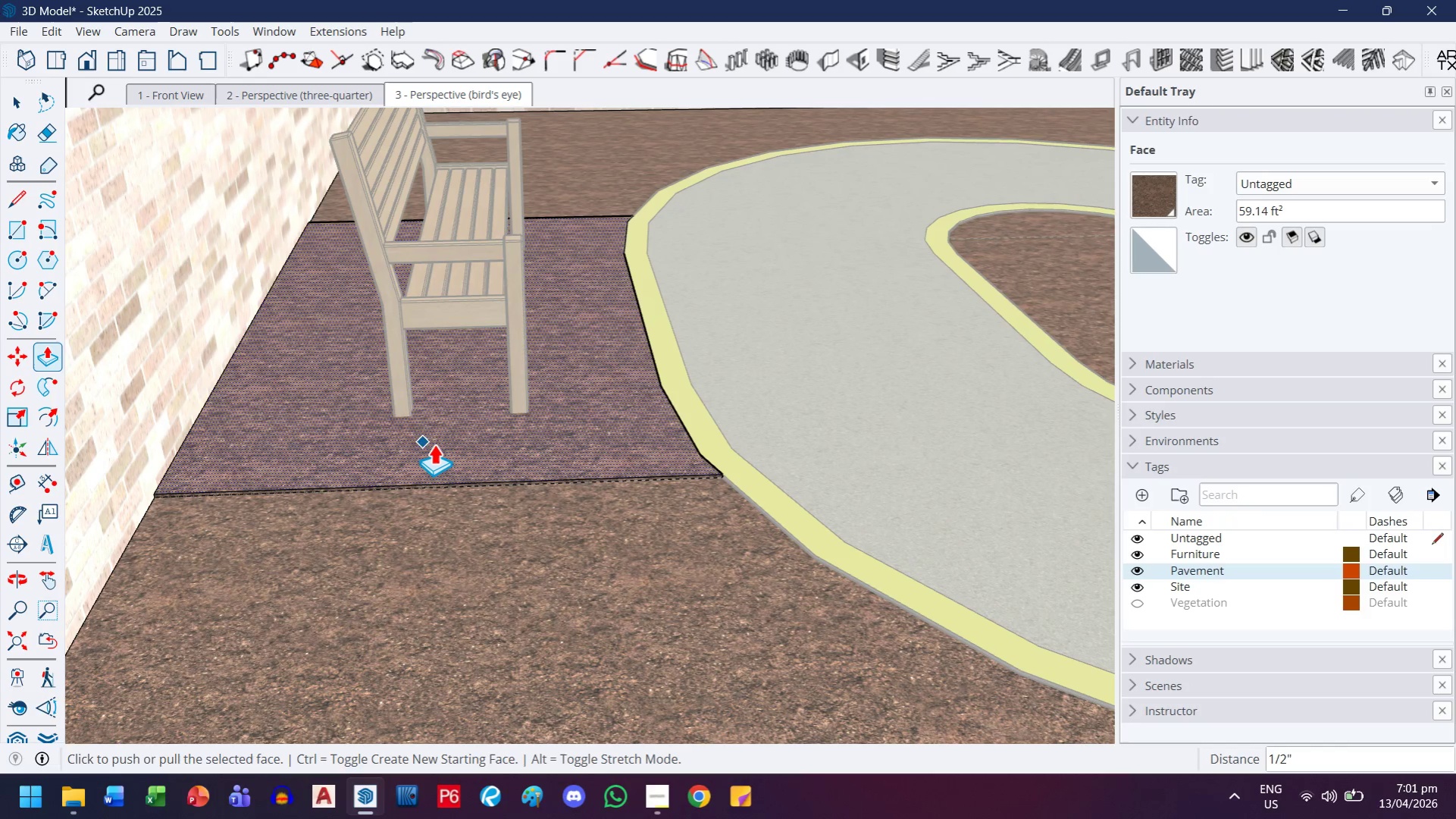 
scroll: coordinate [615, 444], scroll_direction: up, amount: 12.0
 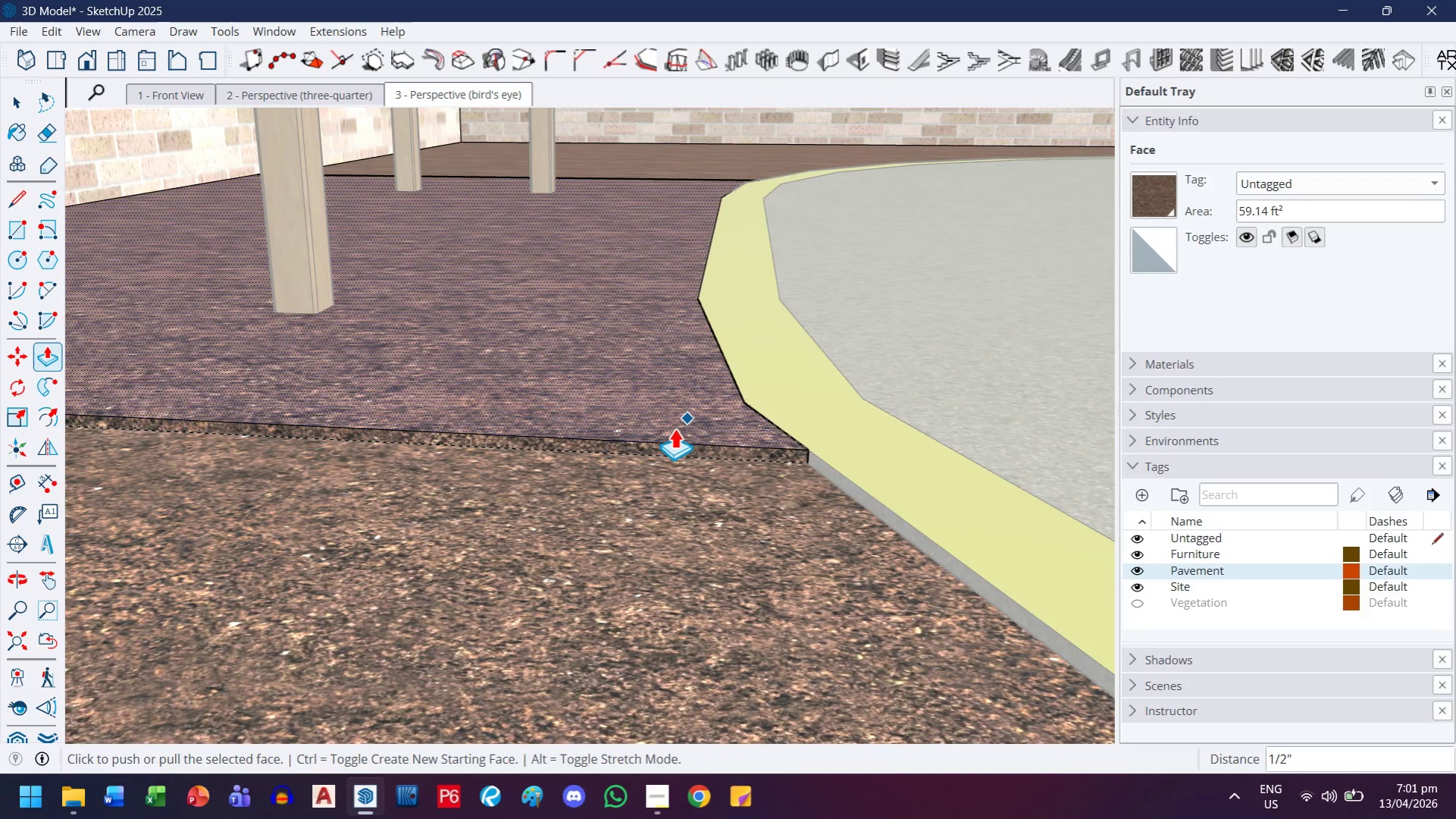 
scroll: coordinate [694, 433], scroll_direction: down, amount: 5.0
 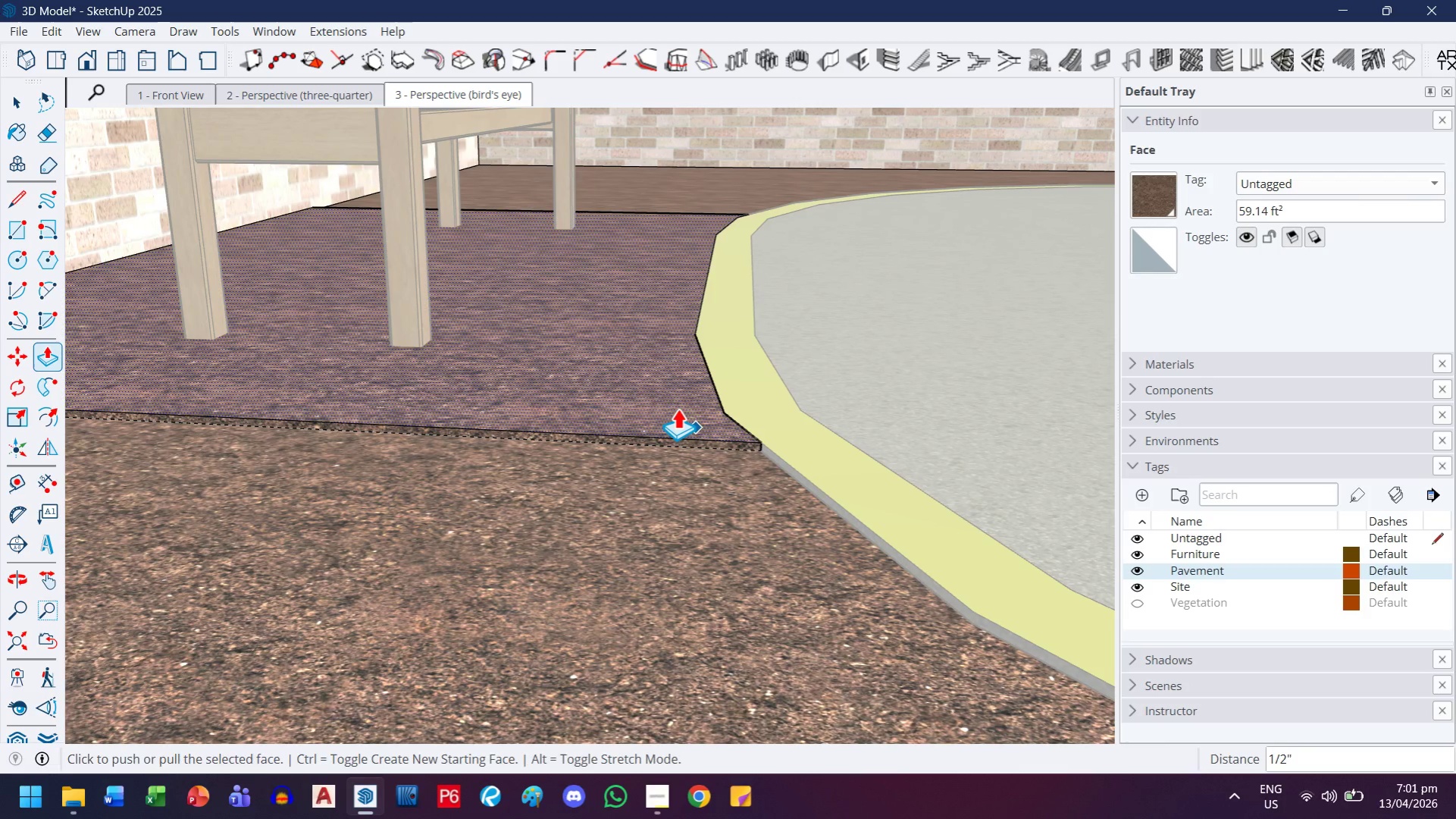 
left_click([676, 406])
 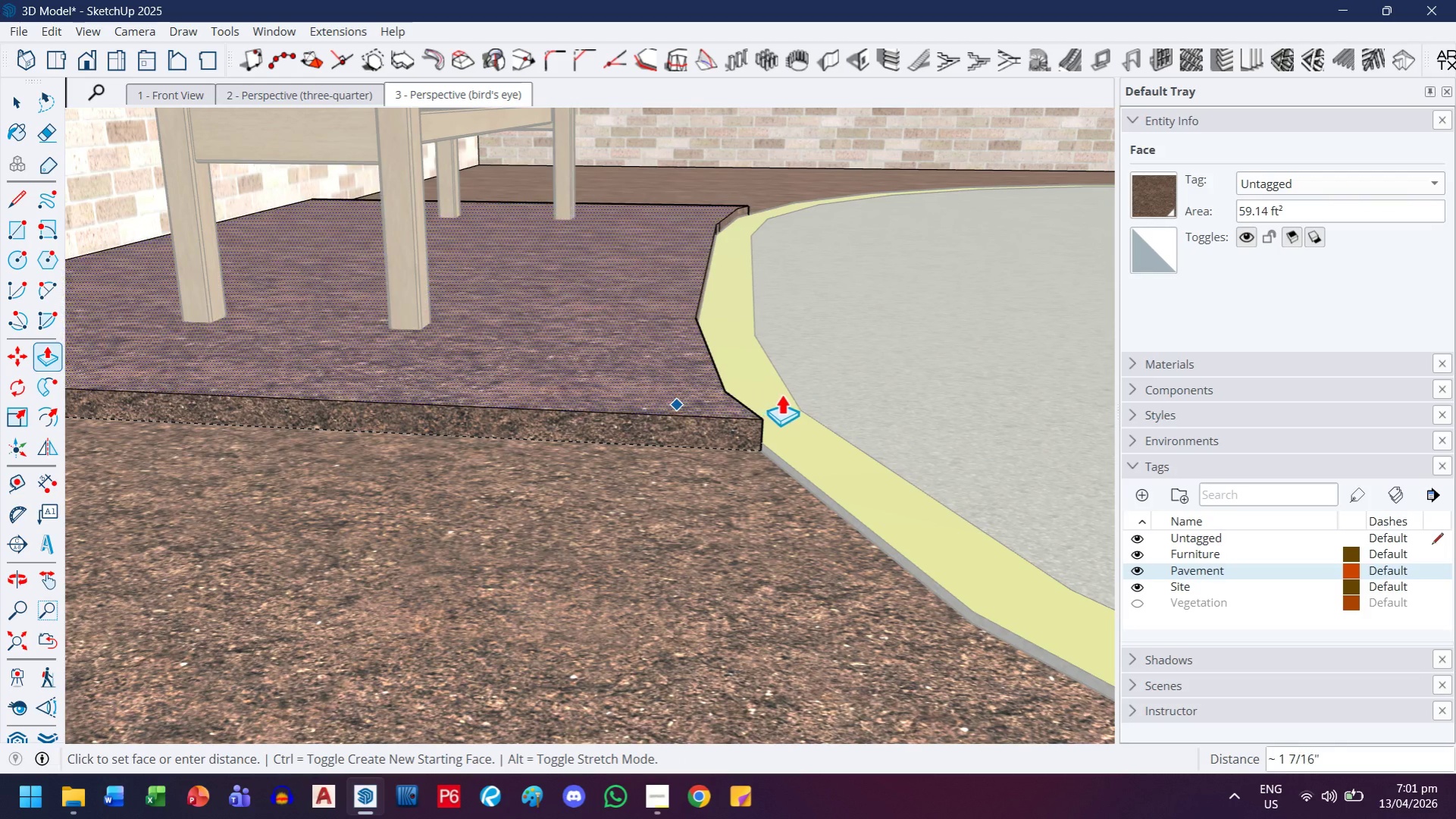 
scroll: coordinate [803, 395], scroll_direction: down, amount: 1.0
 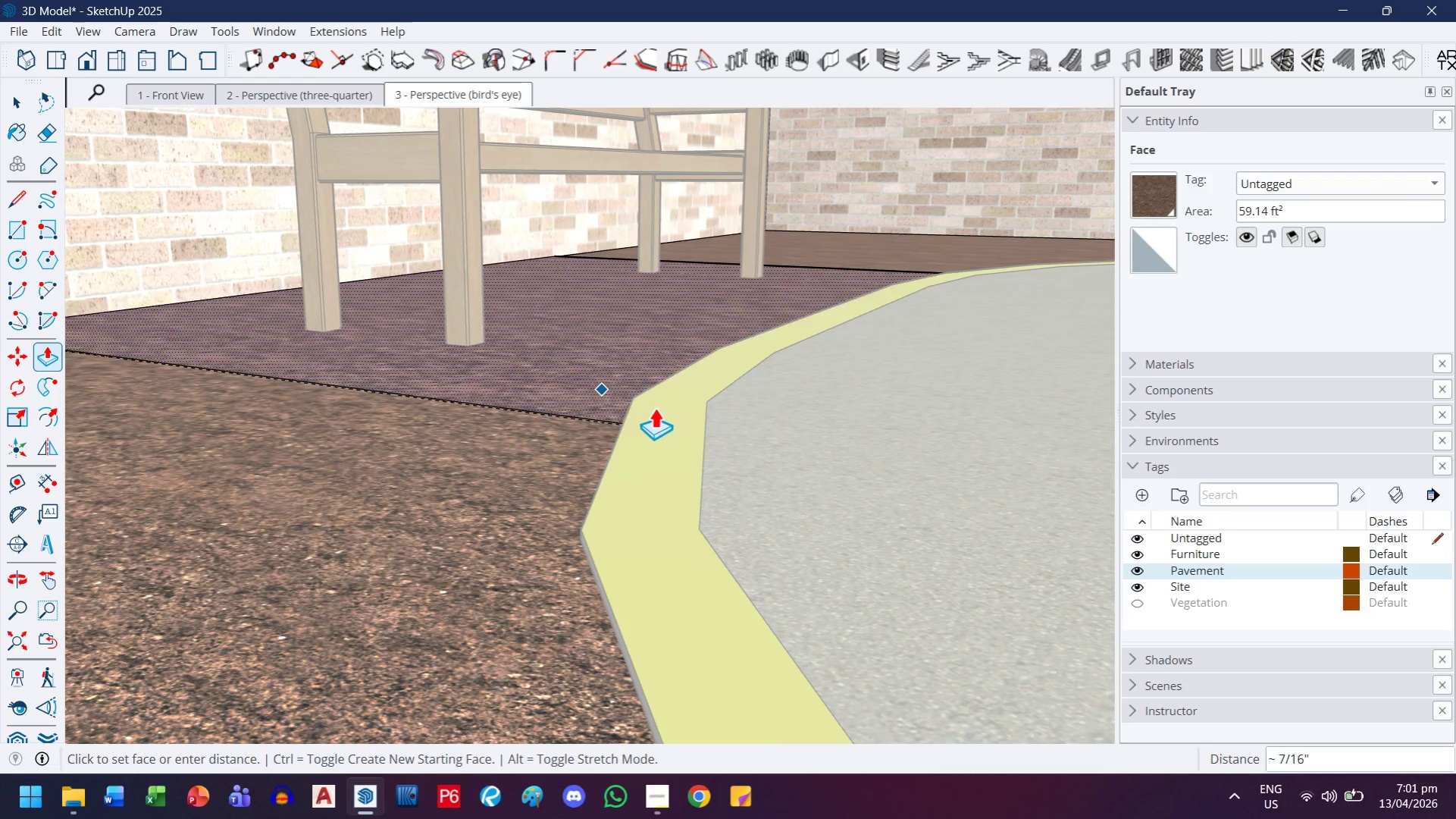 
key(Escape)
 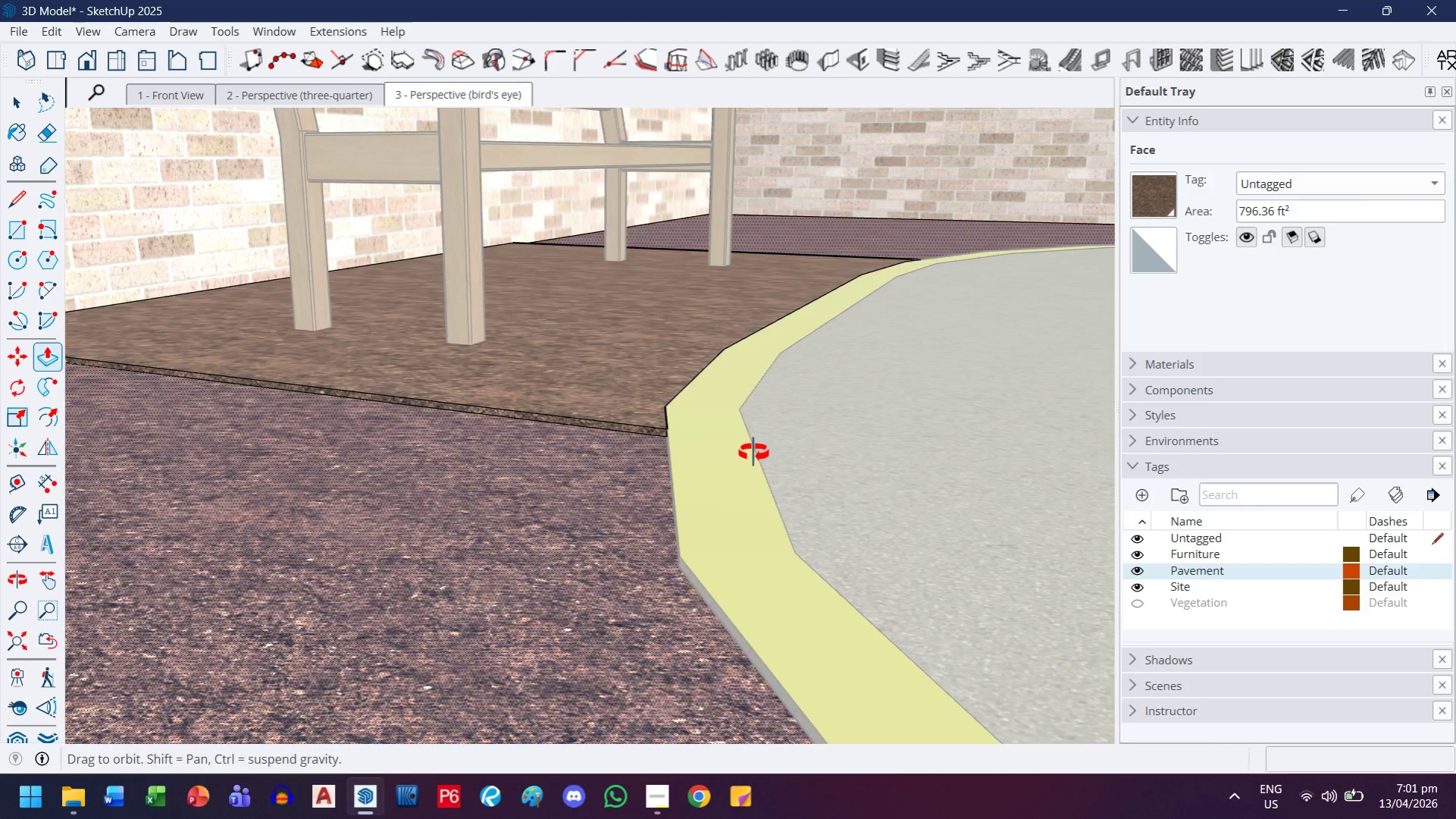 
key(T)
 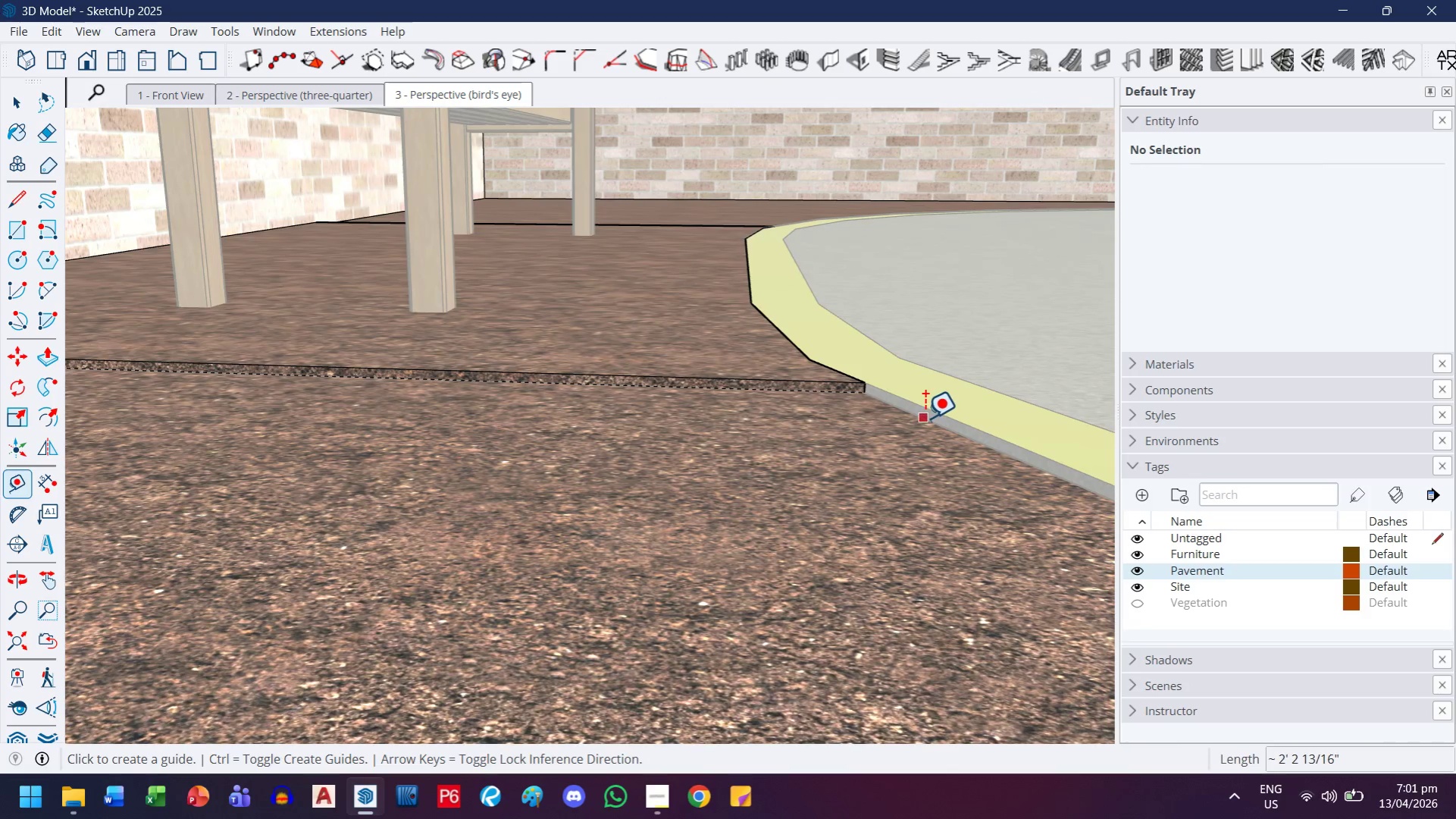 
scroll: coordinate [637, 512], scroll_direction: up, amount: 4.0
 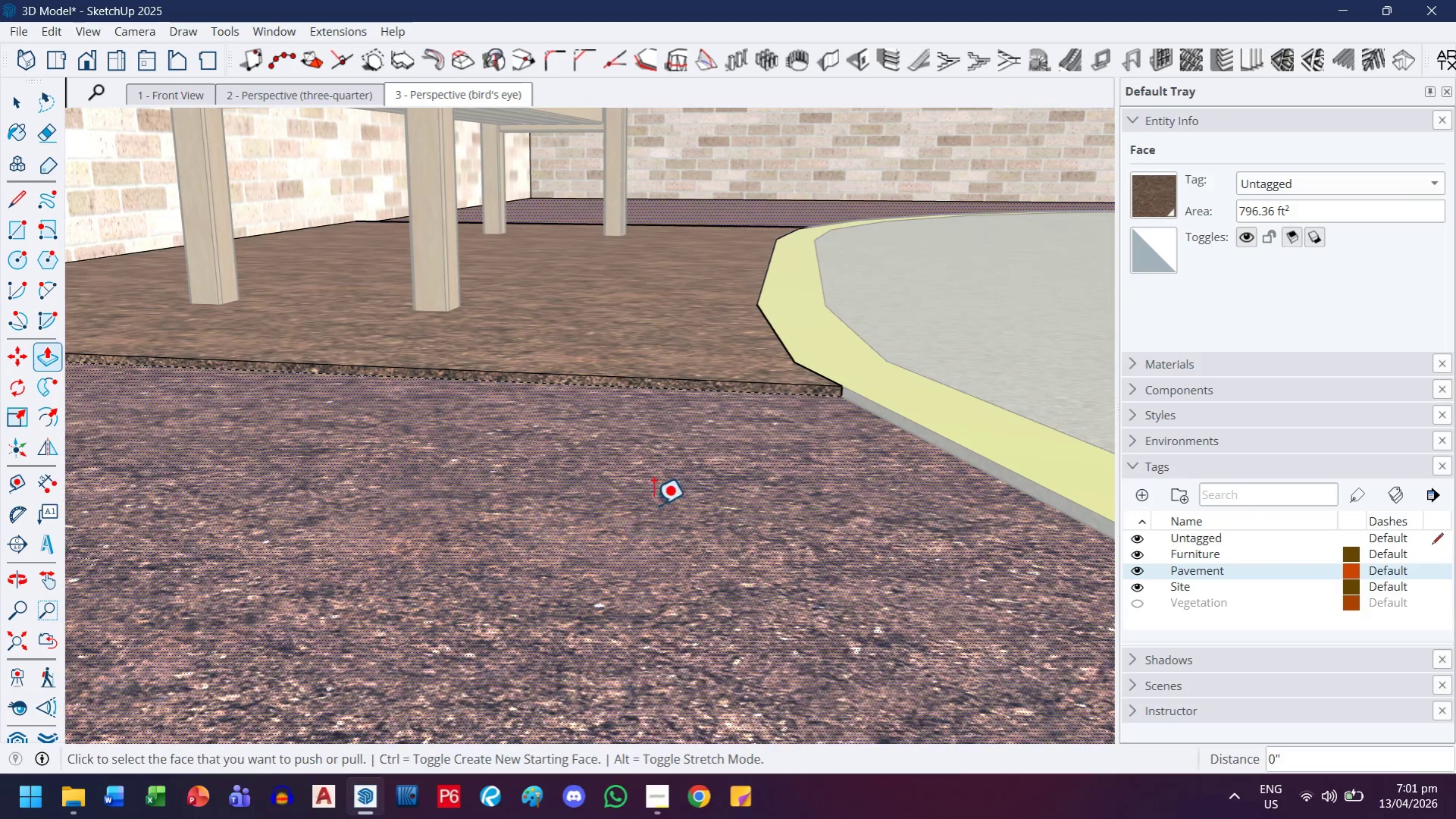 
left_click([924, 419])
 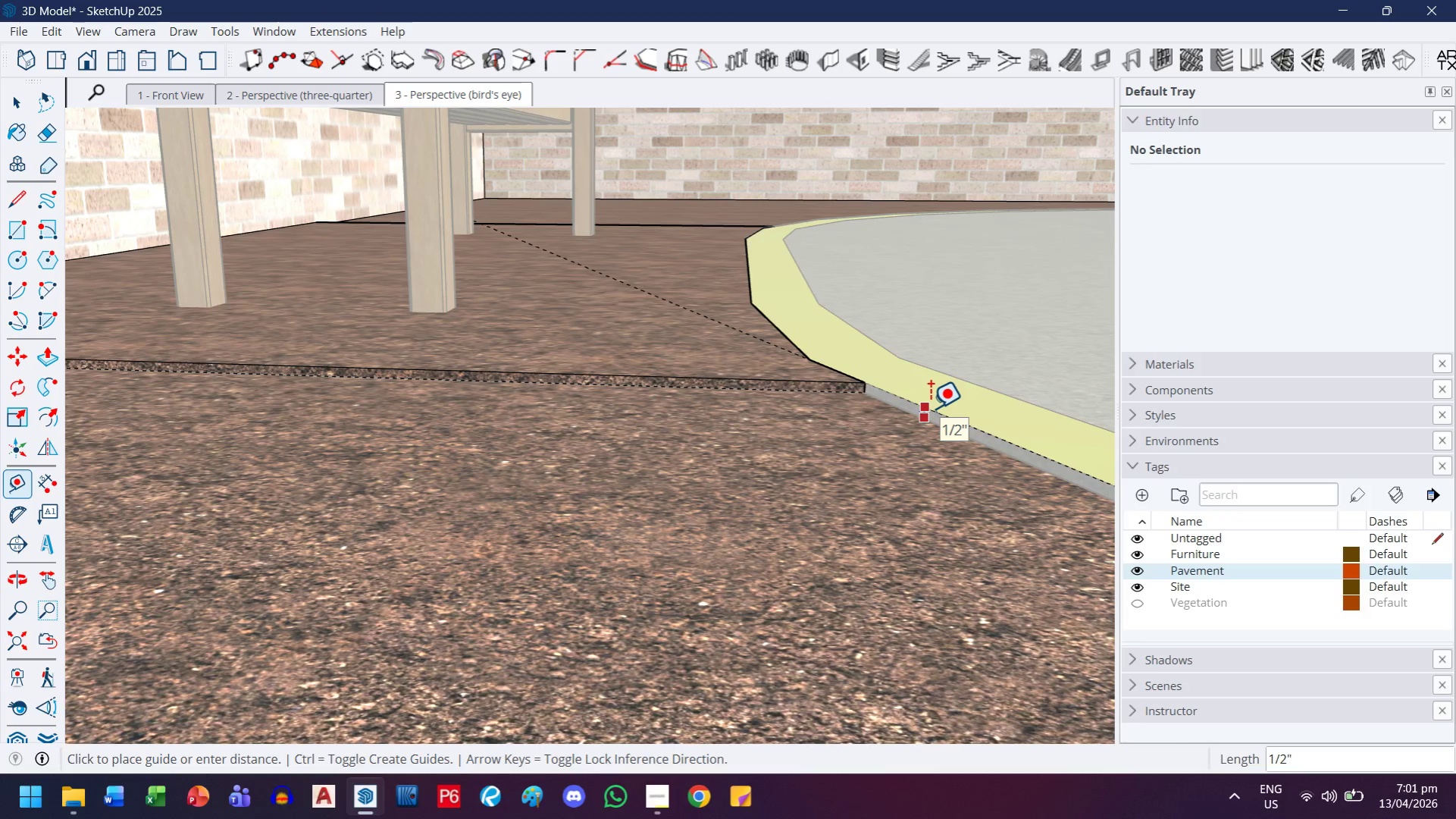 
scroll: coordinate [925, 408], scroll_direction: down, amount: 6.0
 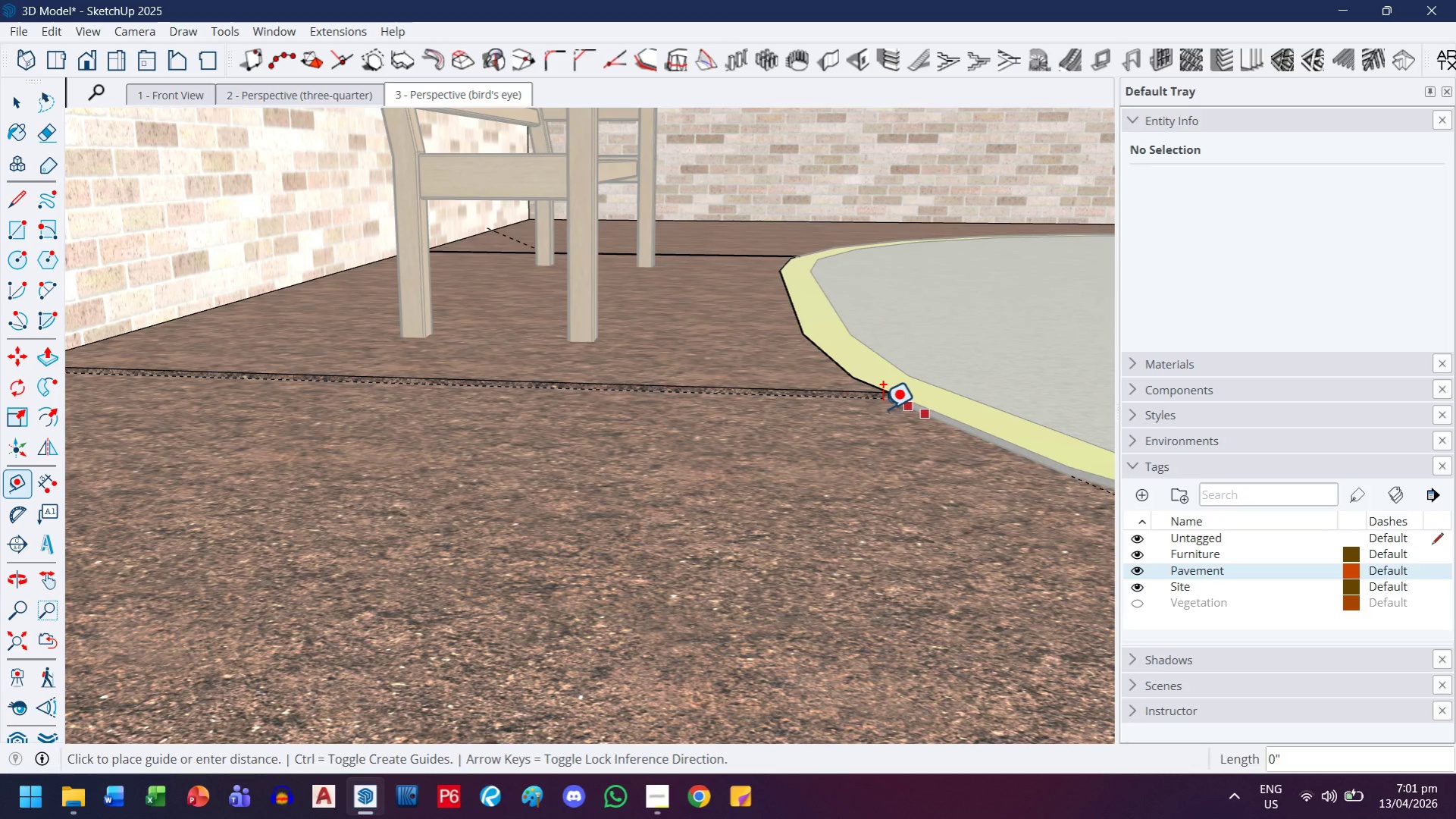 
key(Escape)
 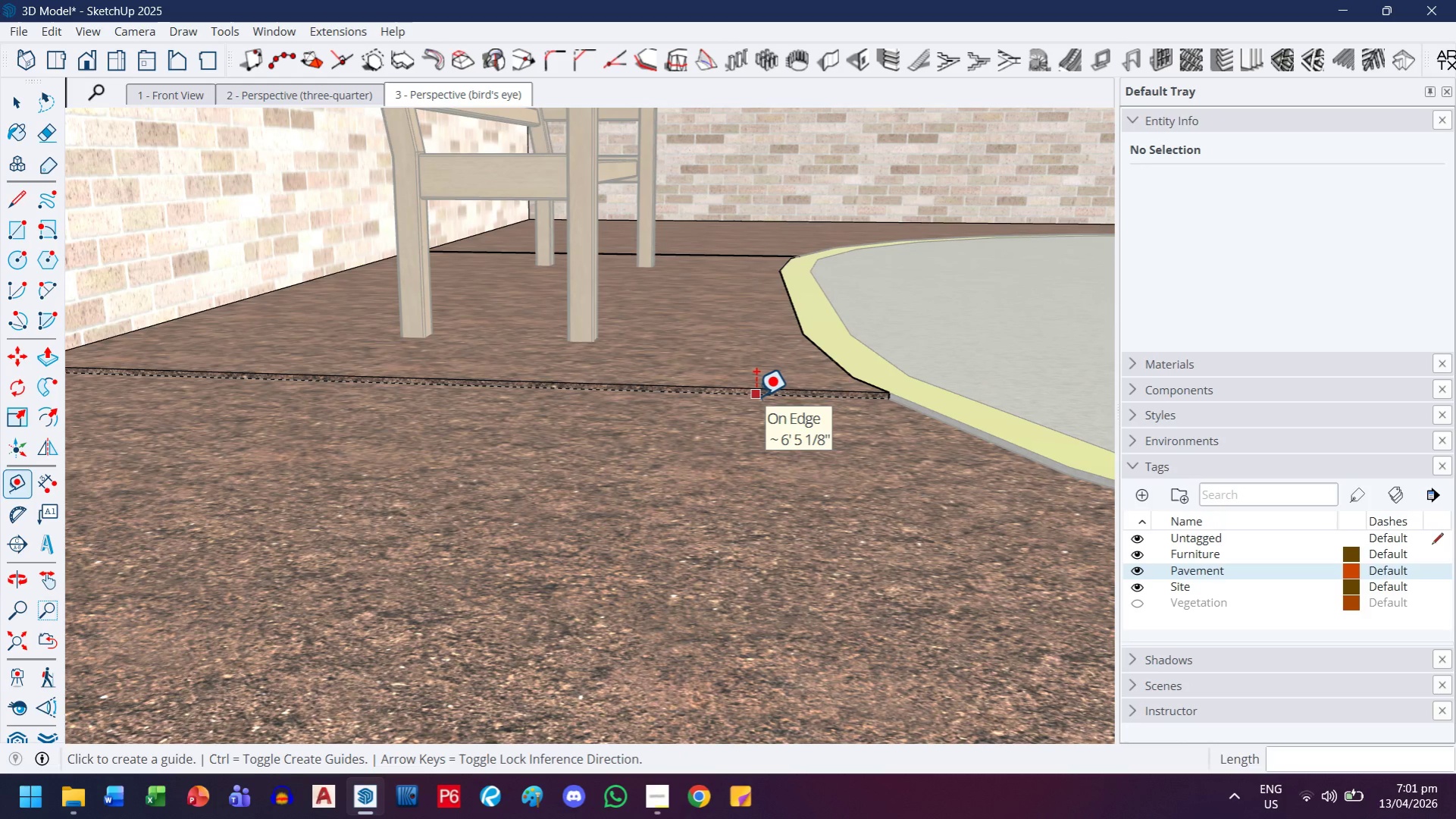 
key(P)
 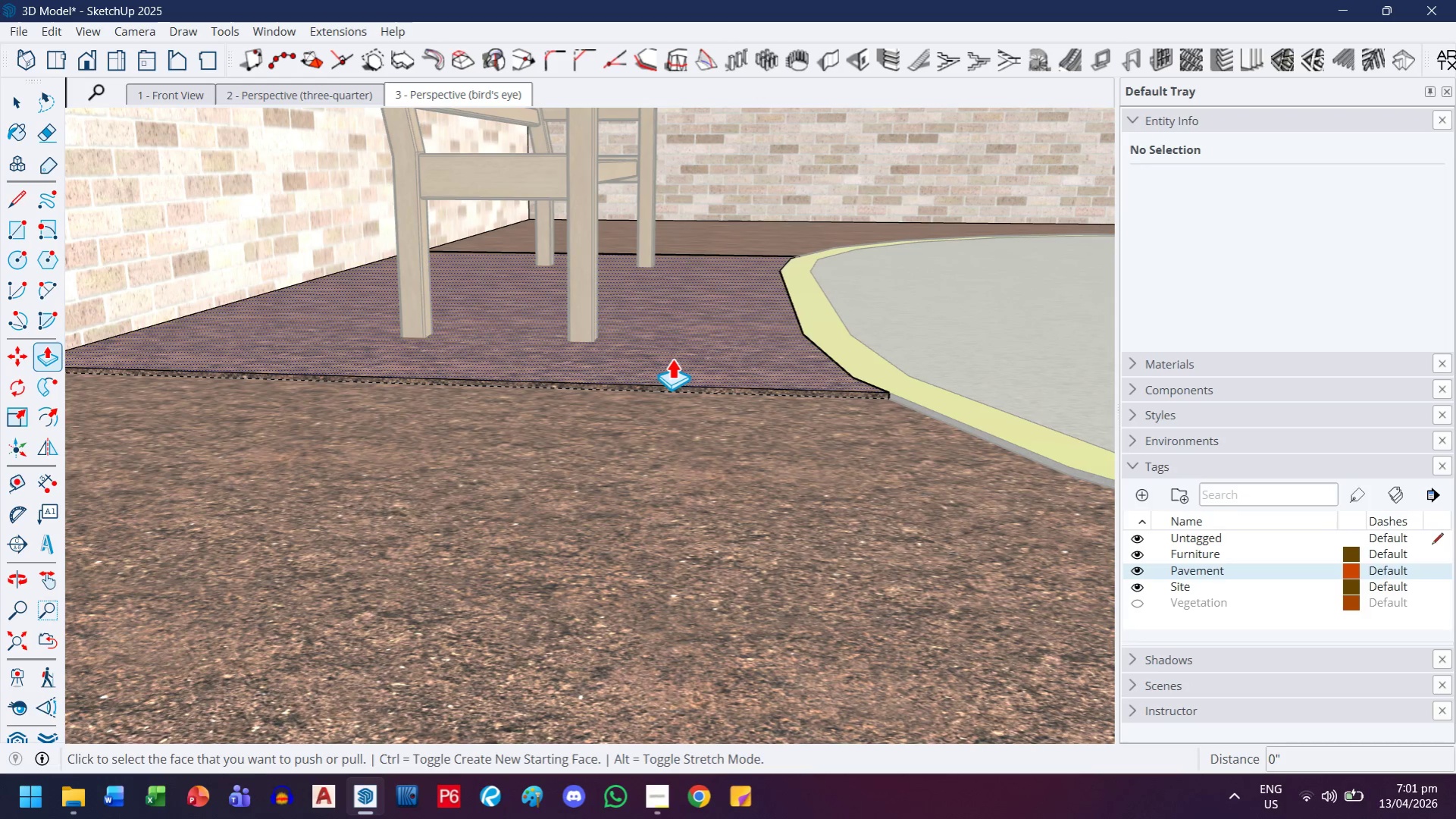 
left_click([672, 355])
 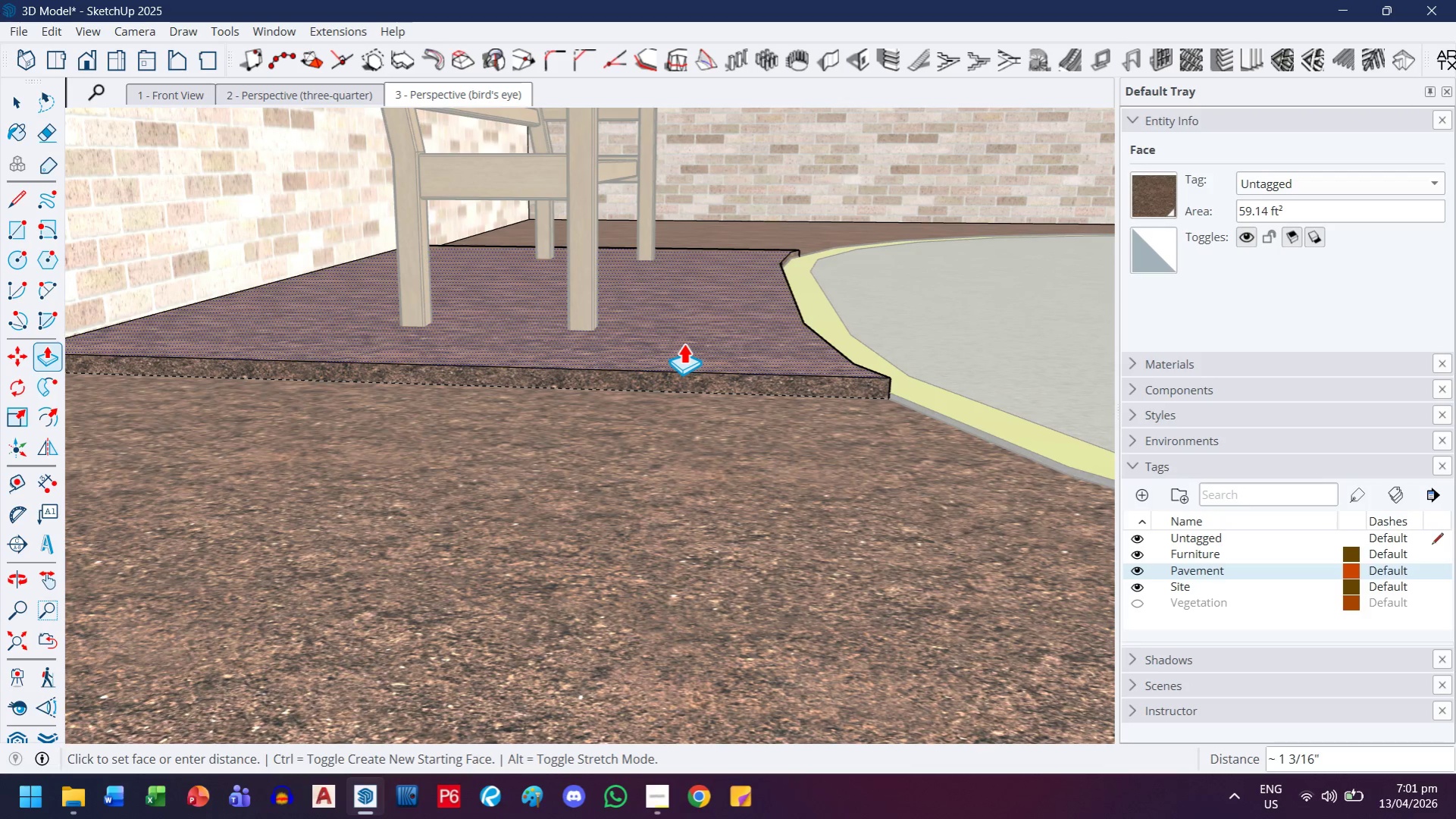 
wait(13.75)
 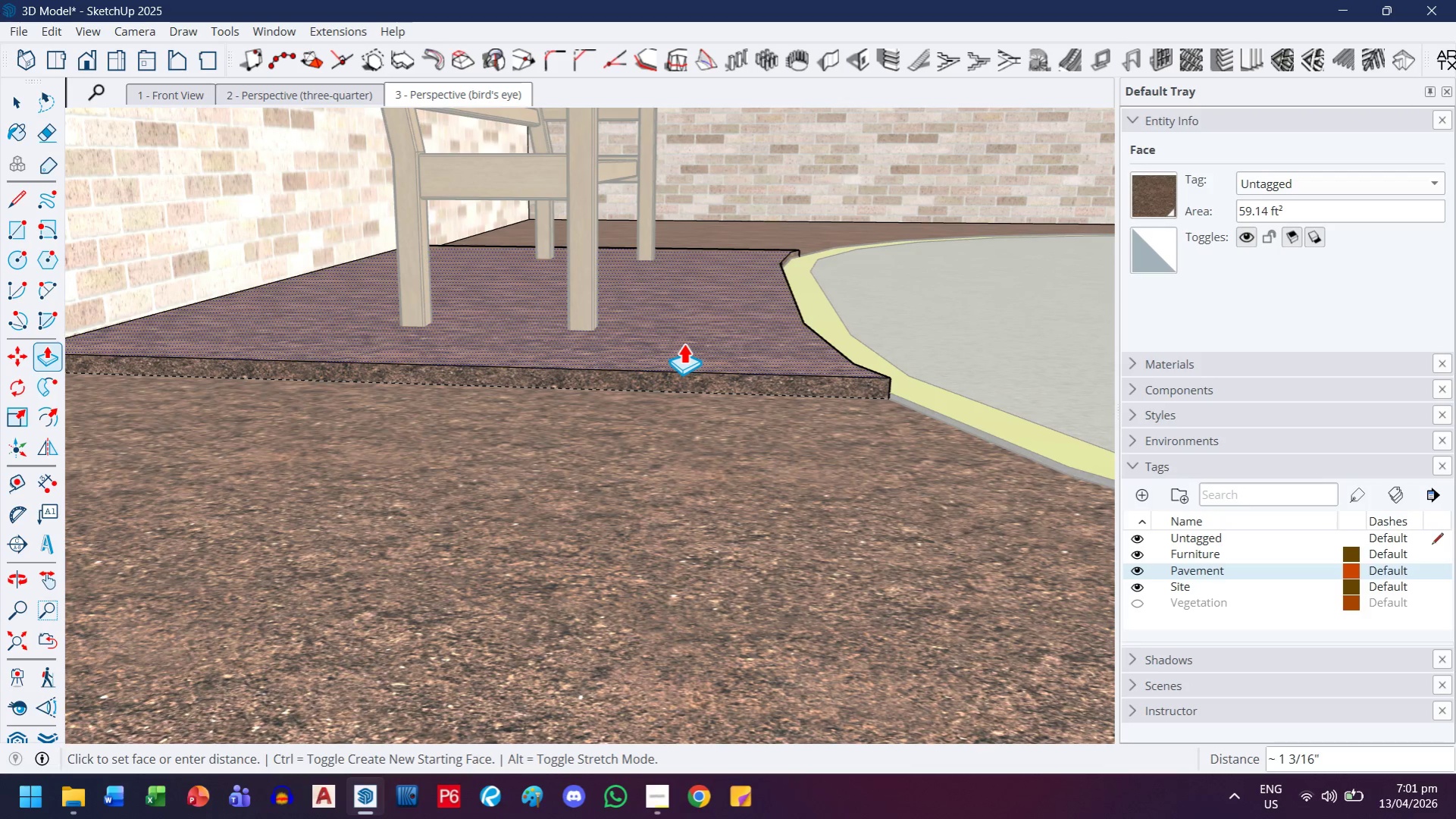 
key(4)
 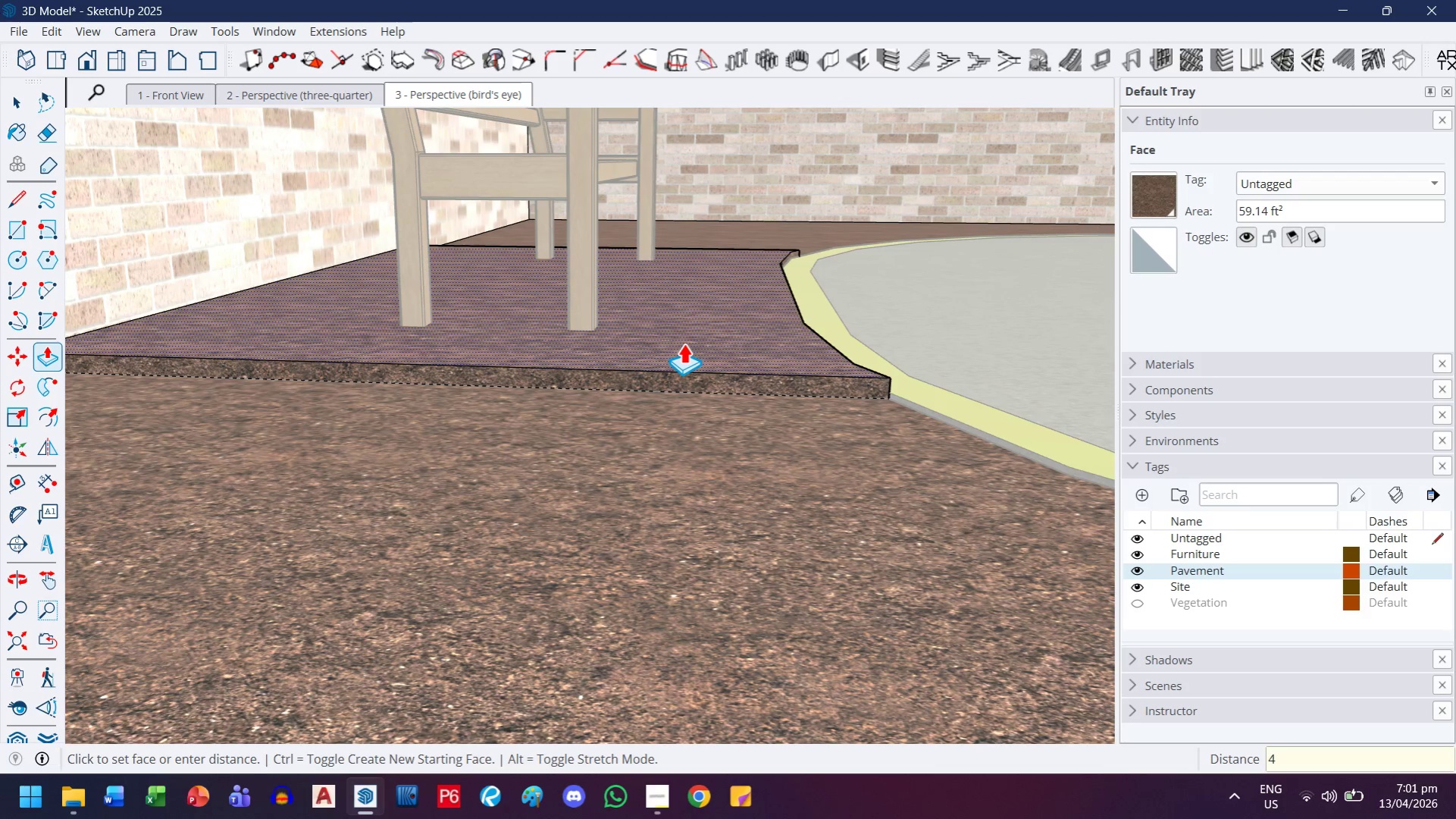 
key(Enter)
 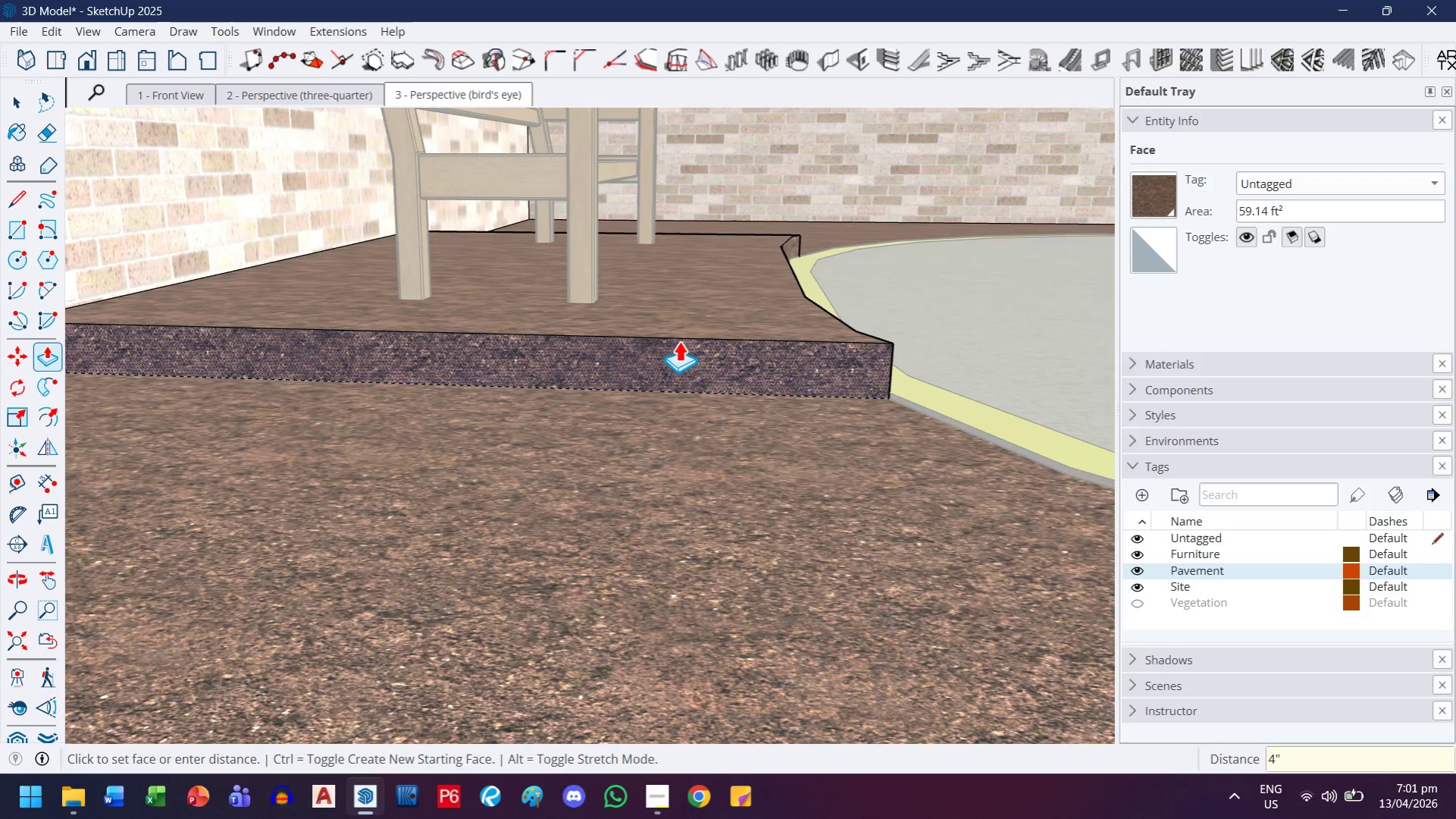 
scroll: coordinate [672, 347], scroll_direction: down, amount: 7.0
 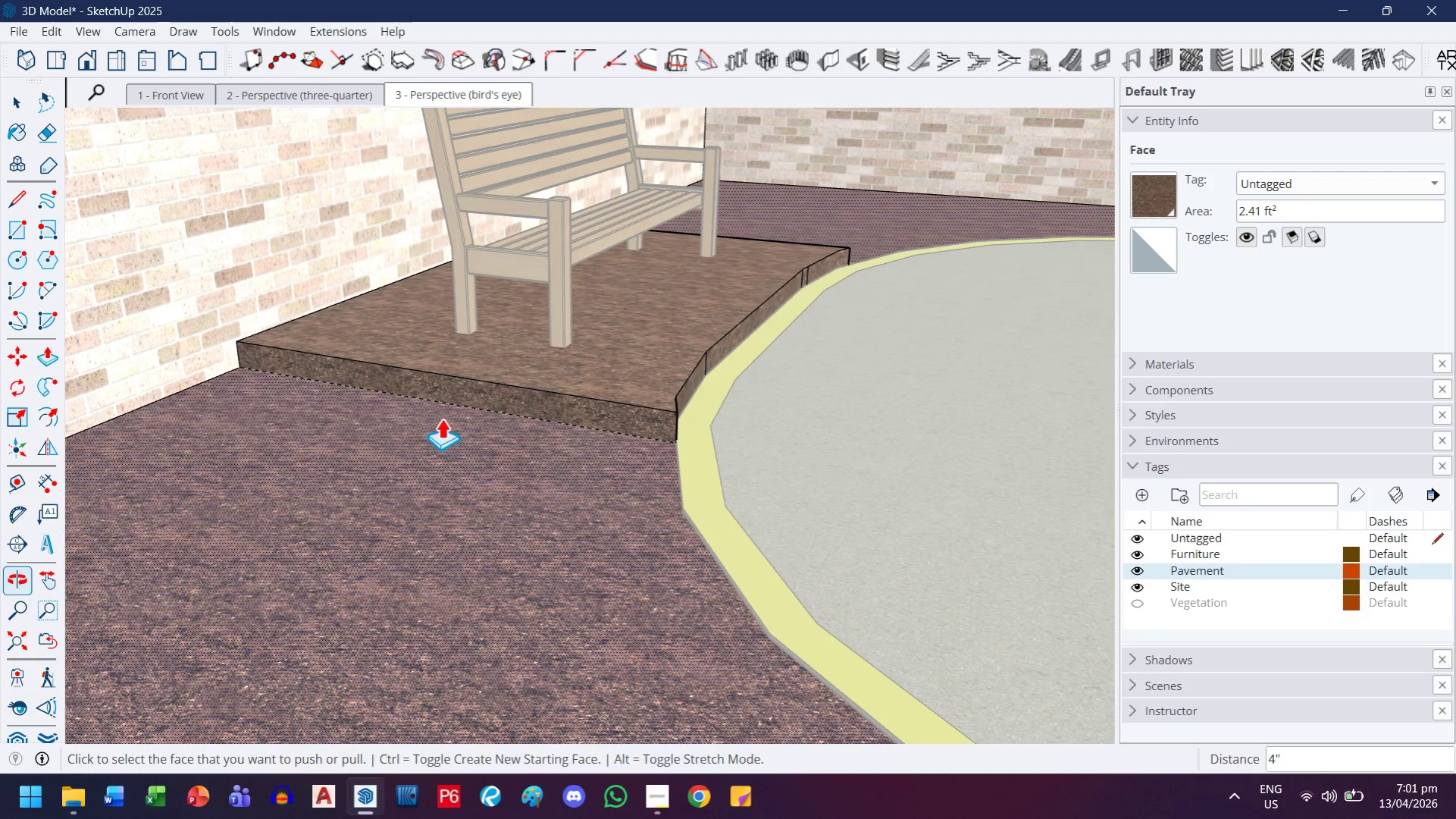 
key(Control+ControlLeft)
 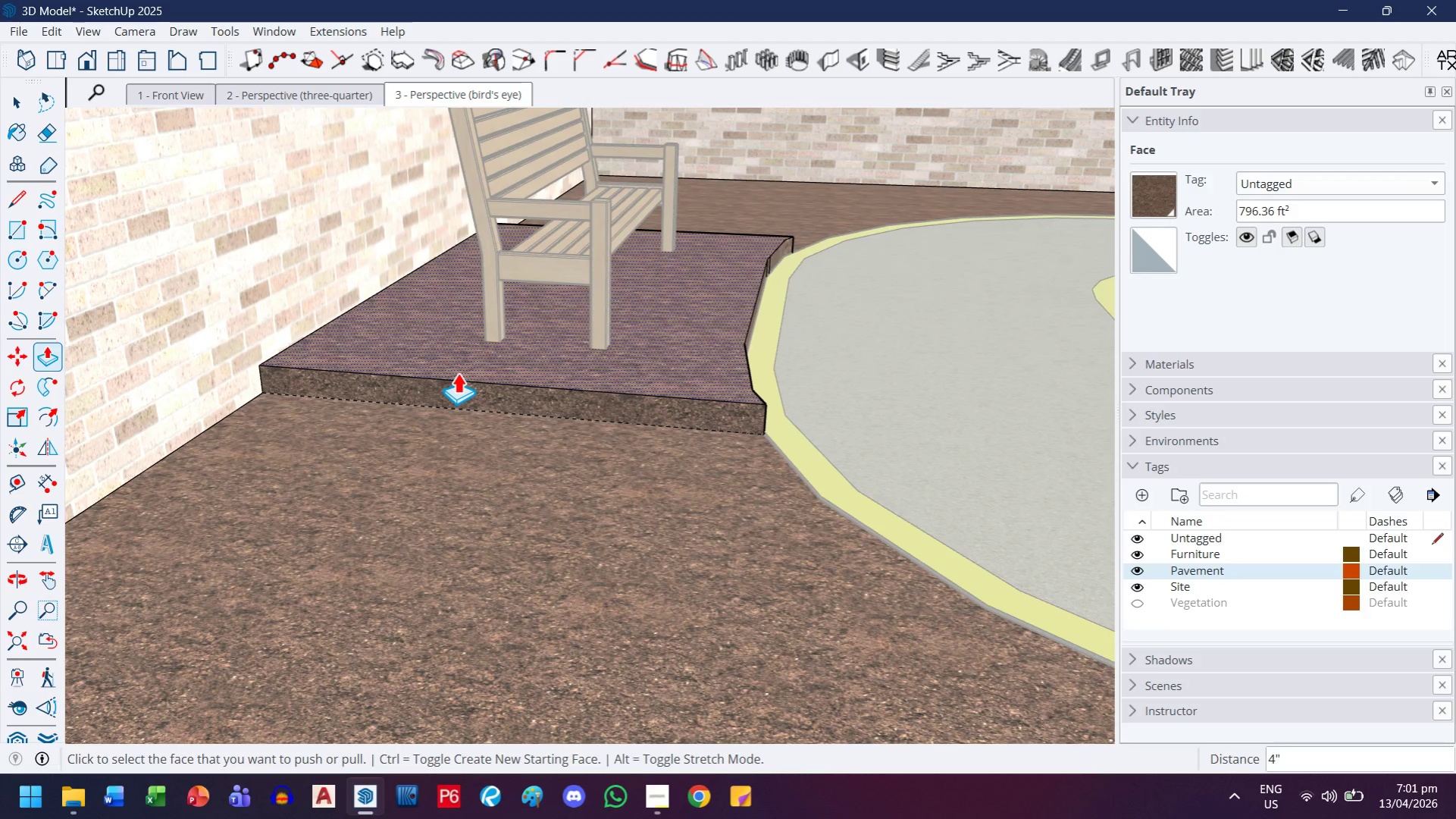 
key(Control+Z)
 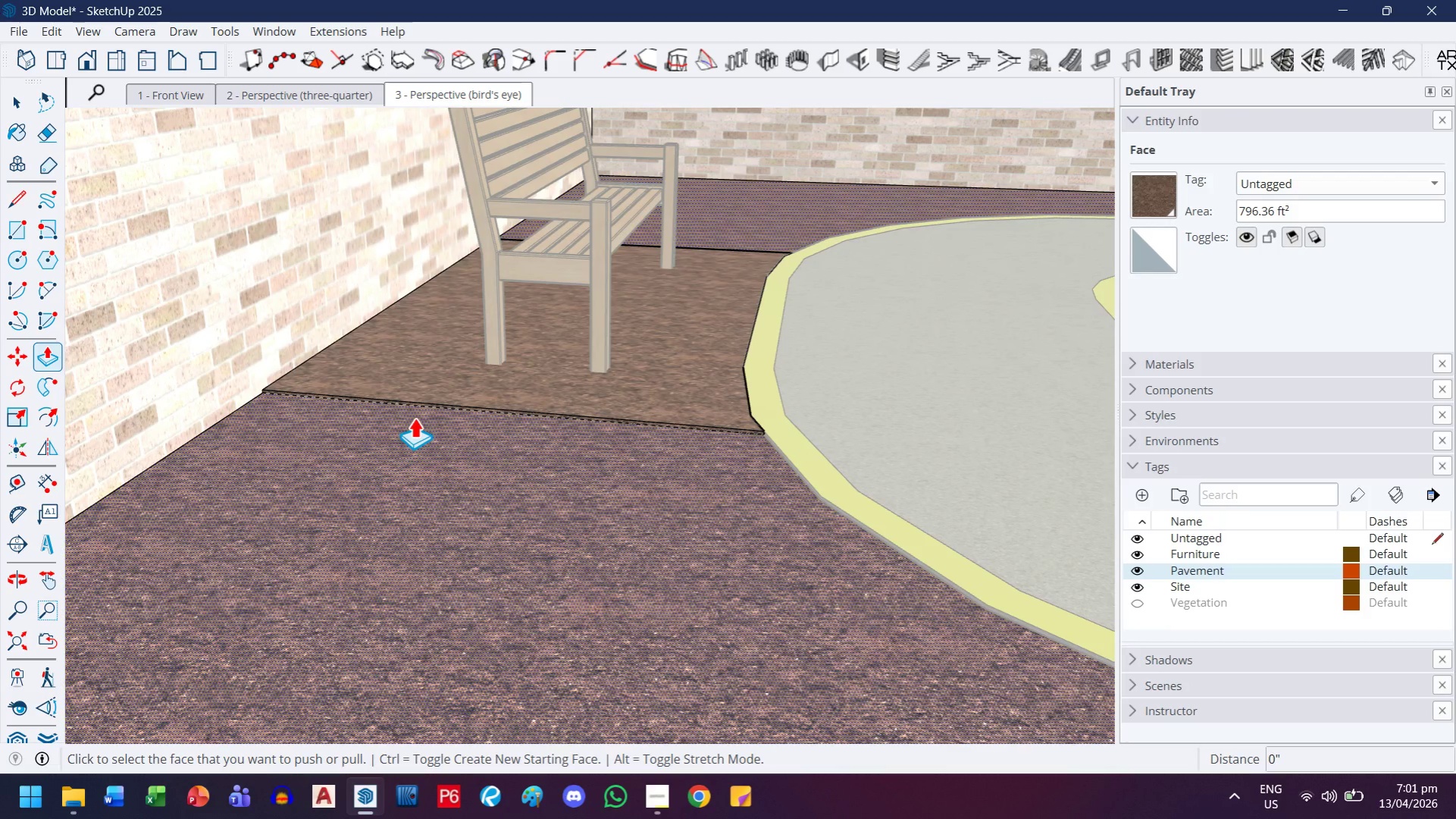 
scroll: coordinate [349, 329], scroll_direction: up, amount: 6.0
 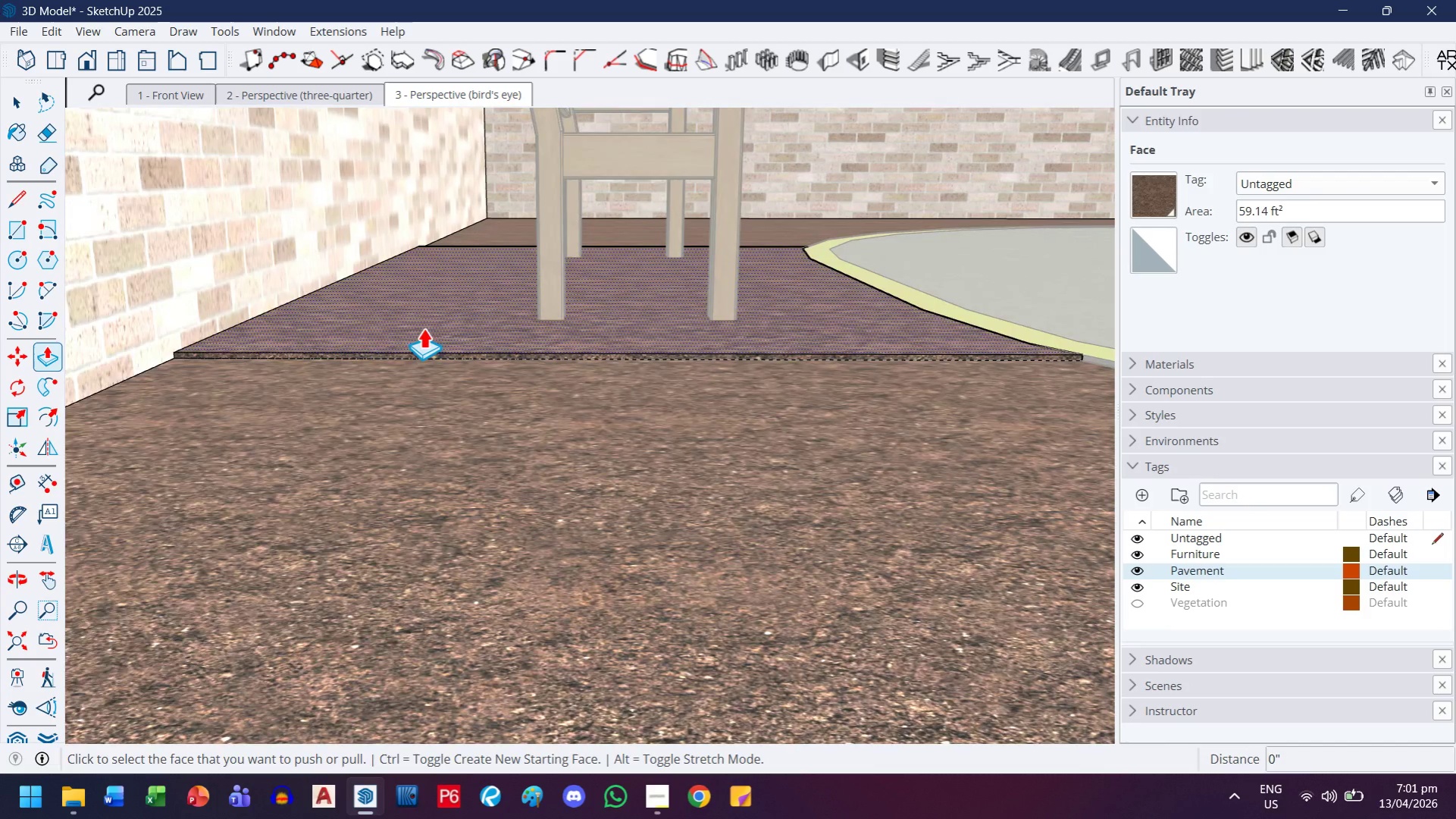 
key(H)
 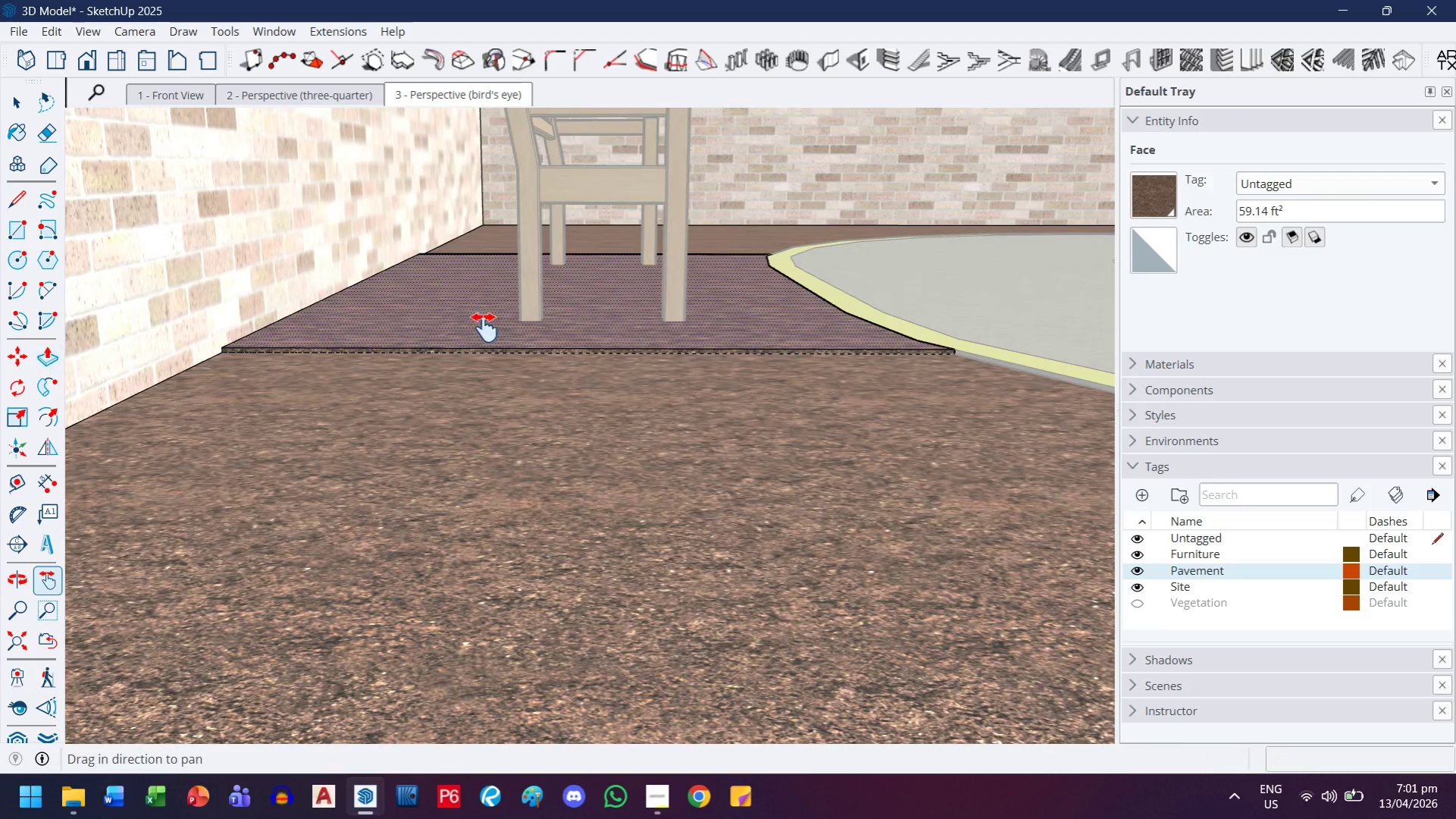 
left_click_drag(start_coordinate=[485, 325], to_coordinate=[480, 353])
 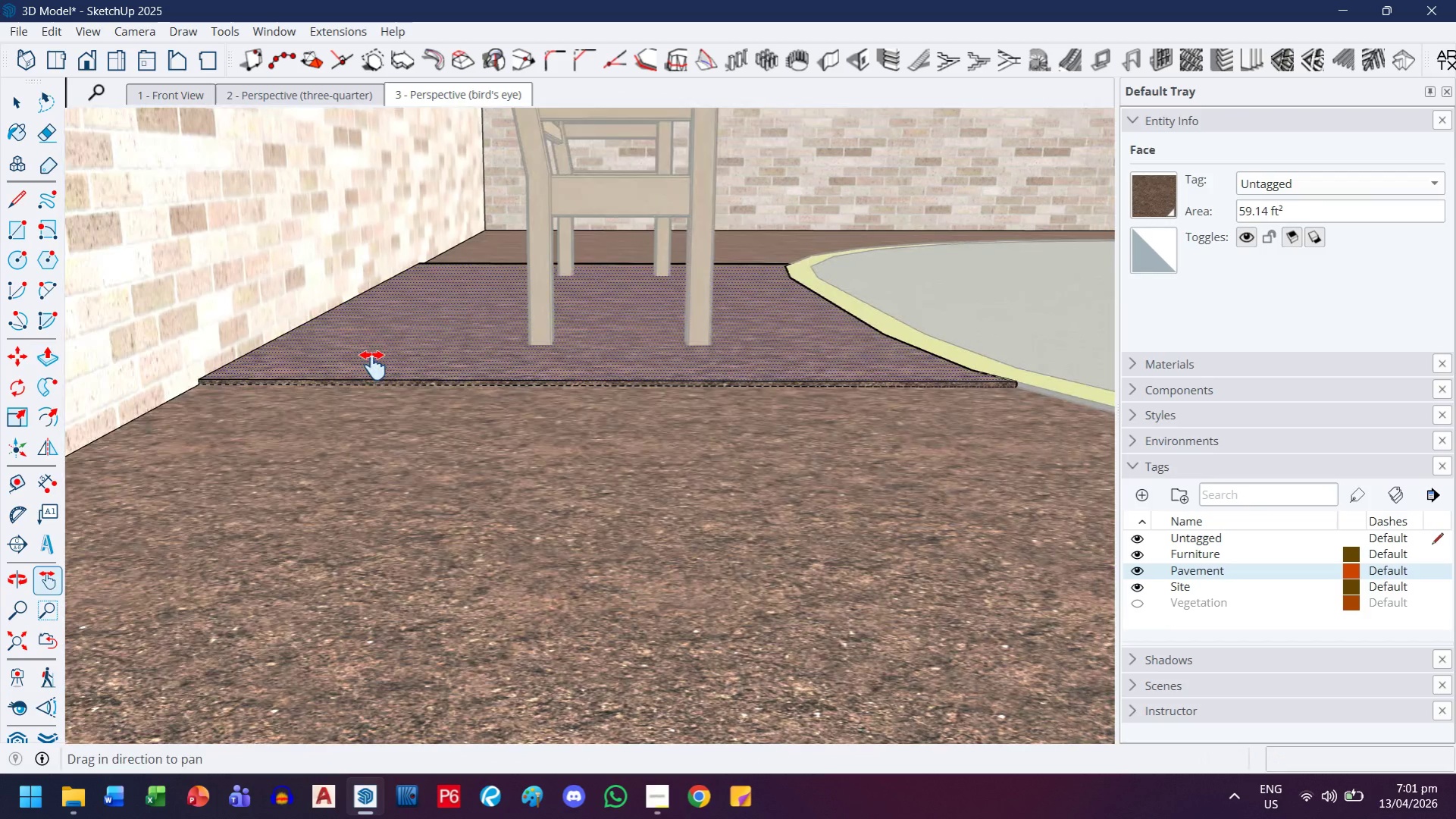 
scroll: coordinate [423, 328], scroll_direction: down, amount: 2.0
 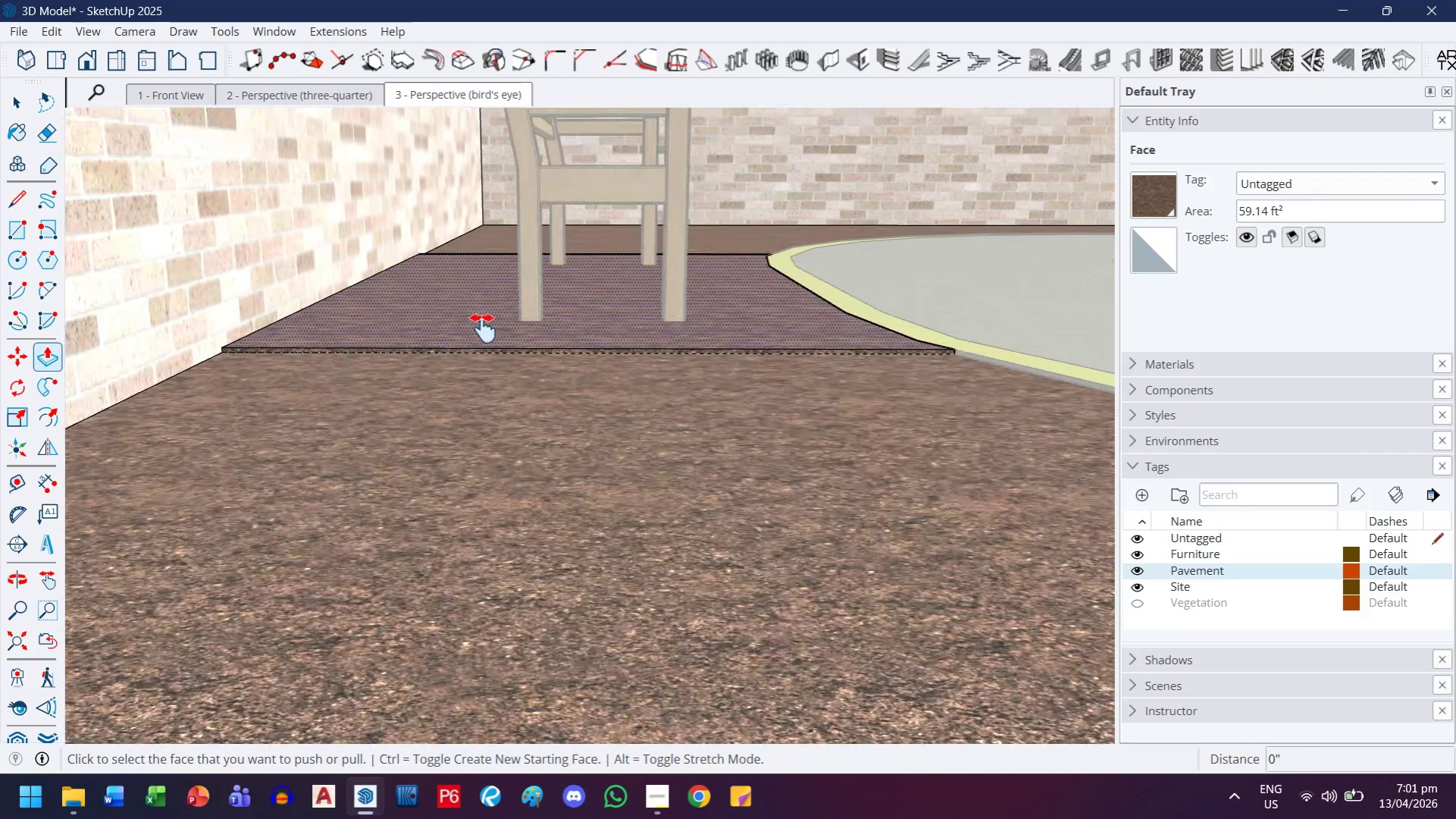 
scroll: coordinate [373, 366], scroll_direction: up, amount: 1.0
 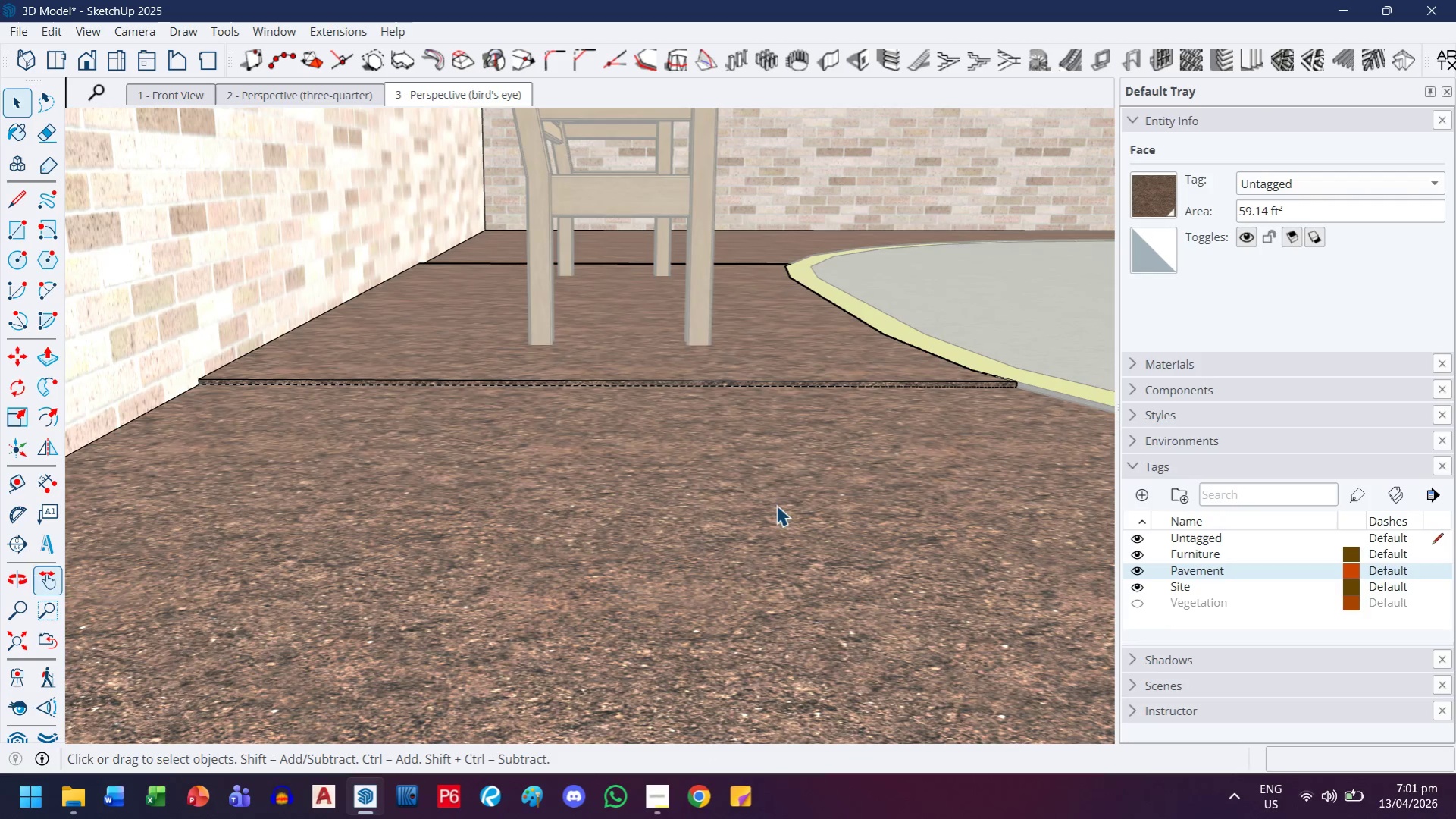 
scroll: coordinate [750, 426], scroll_direction: down, amount: 1.0
 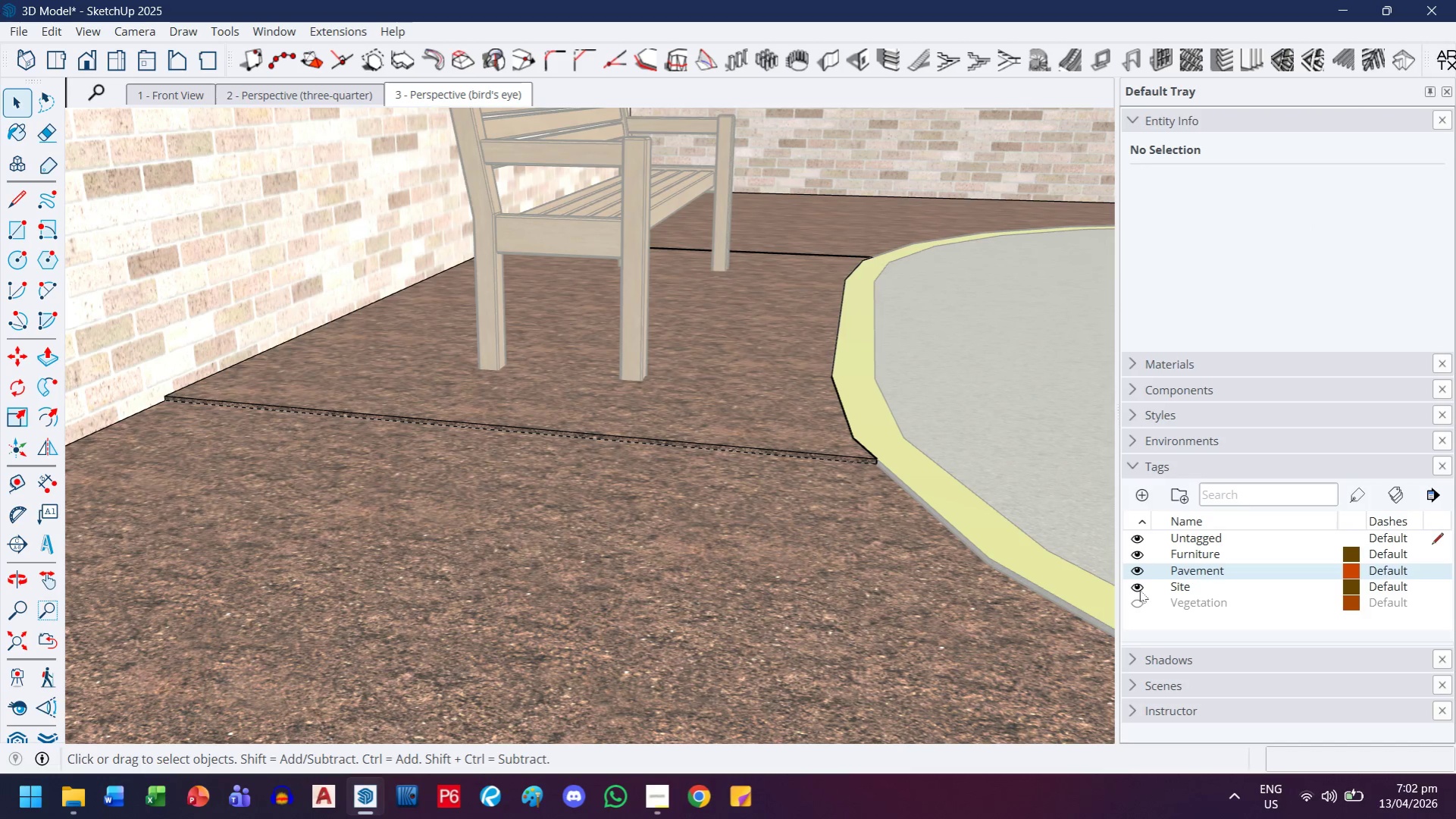 
left_click([1138, 568])
 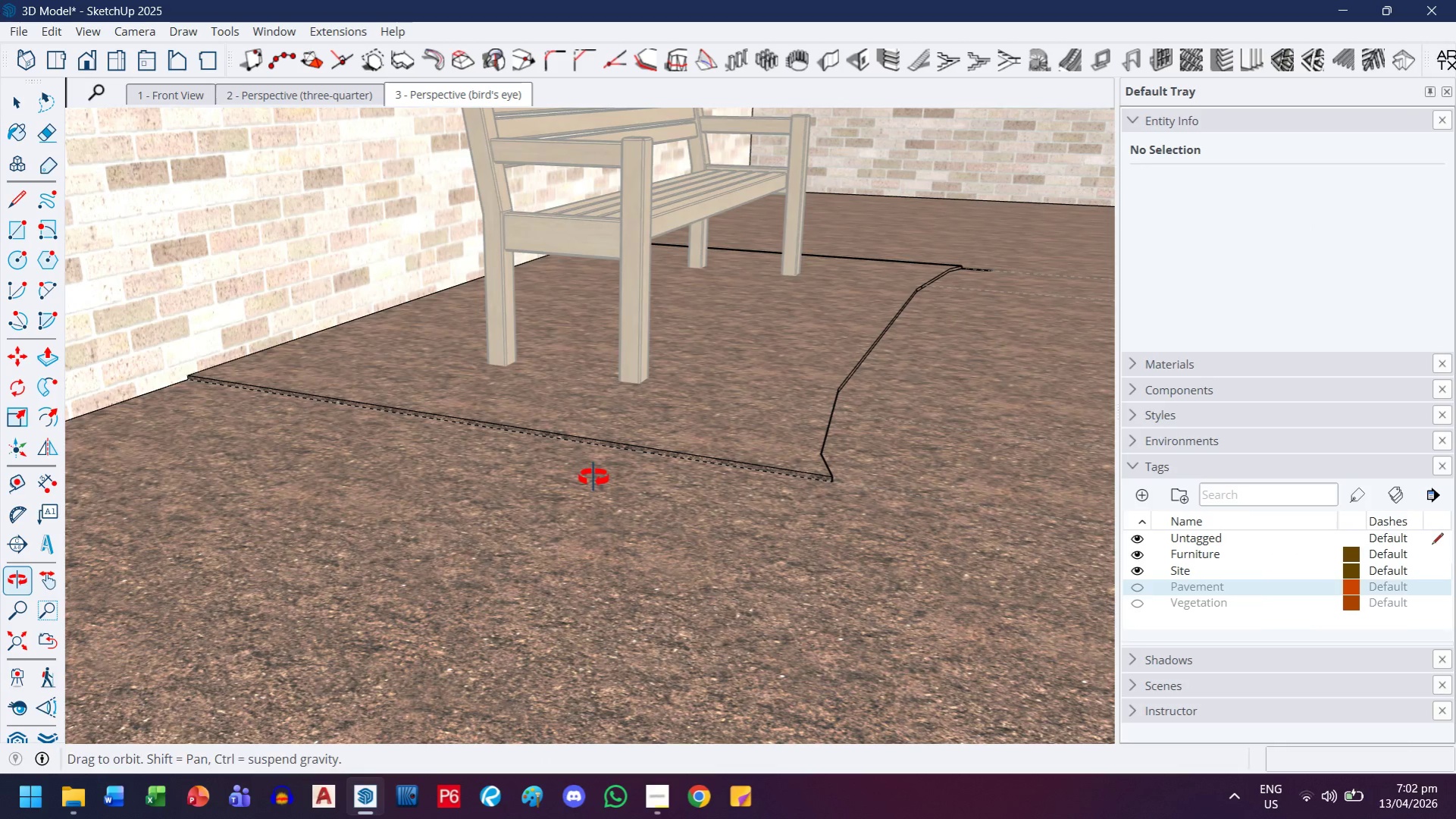 
key(H)
 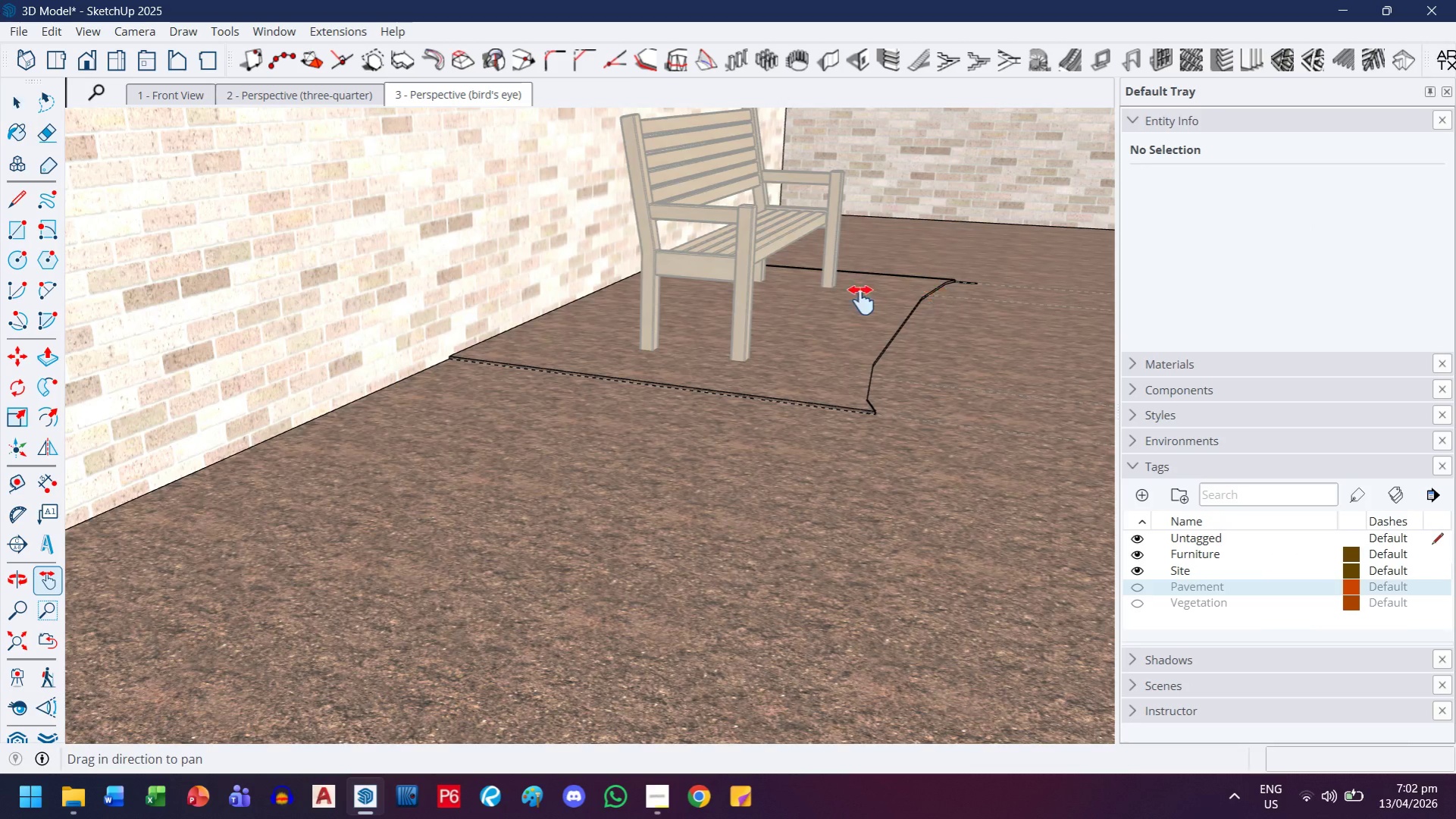 
scroll: coordinate [934, 324], scroll_direction: down, amount: 4.0
 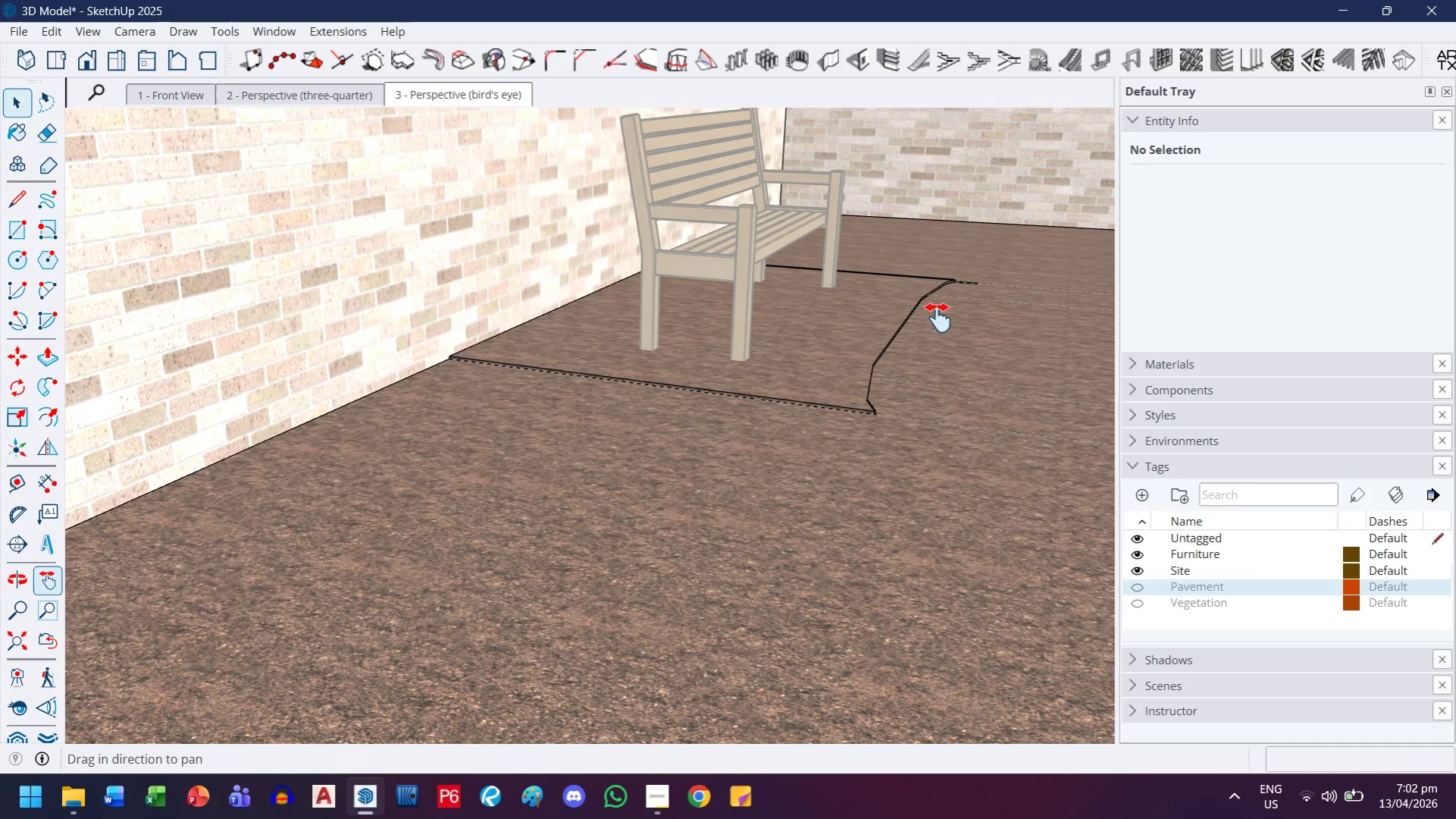 
left_click_drag(start_coordinate=[924, 300], to_coordinate=[741, 321])
 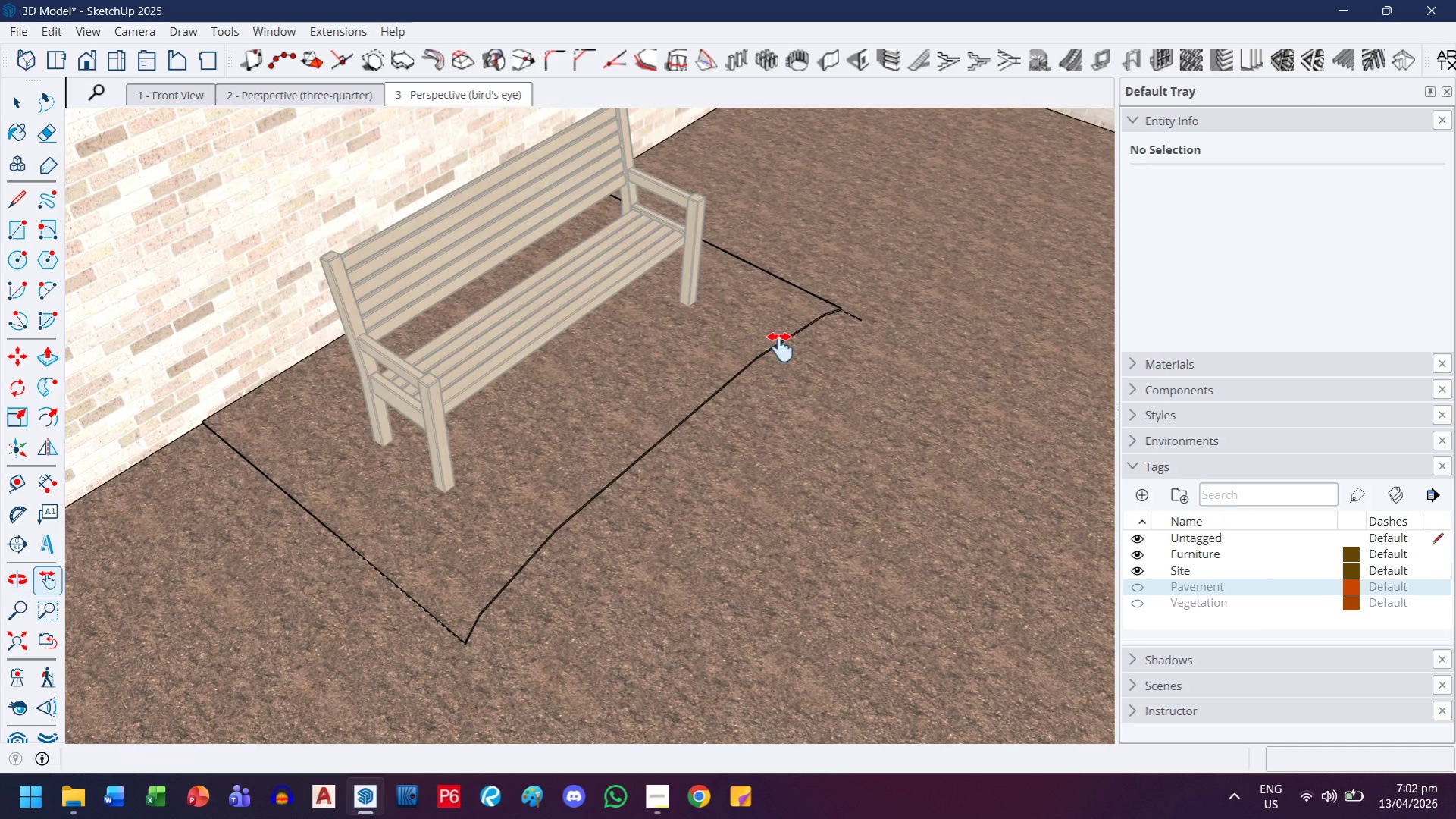 
key(E)
 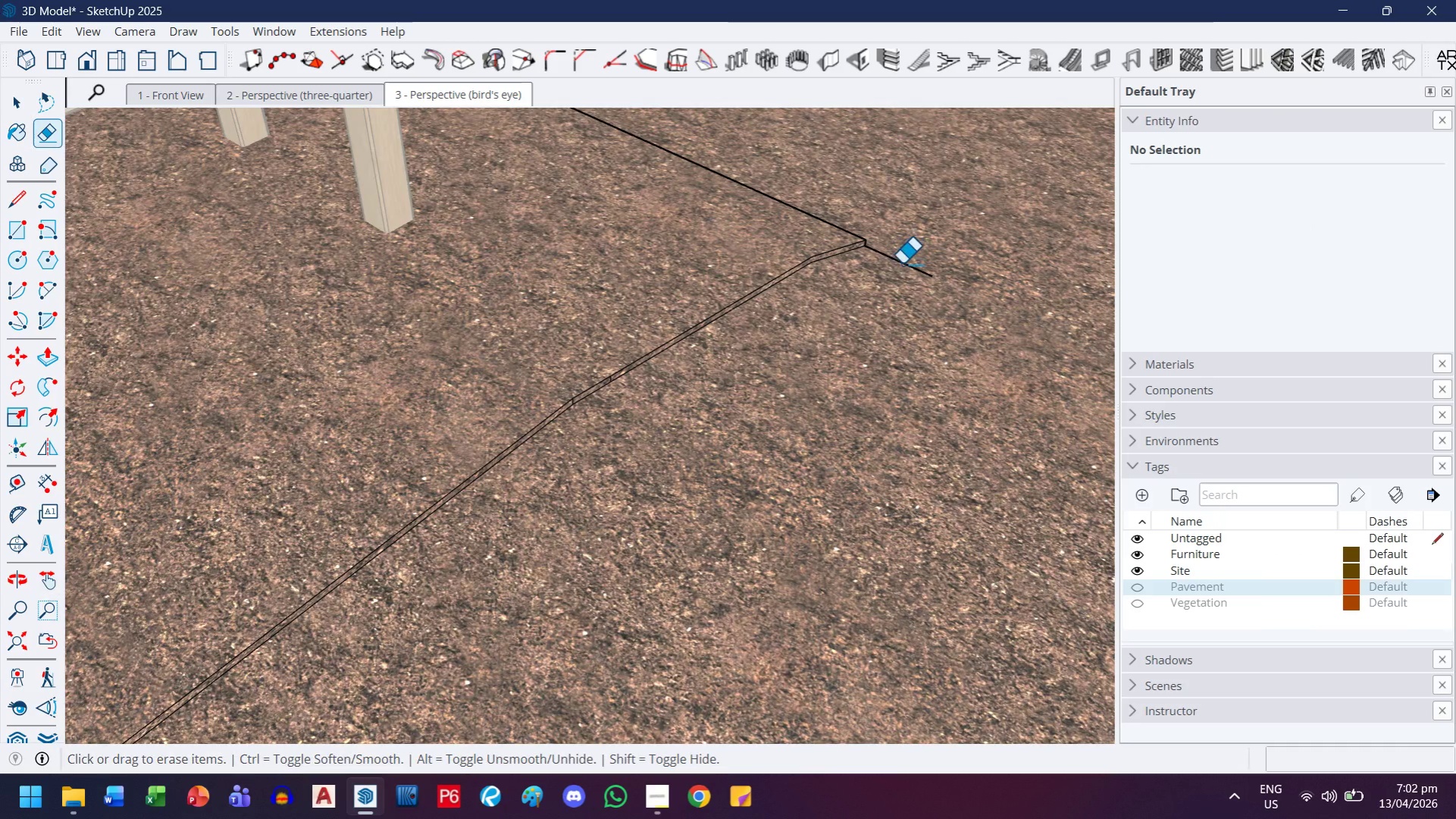 
left_click_drag(start_coordinate=[903, 257], to_coordinate=[900, 266])
 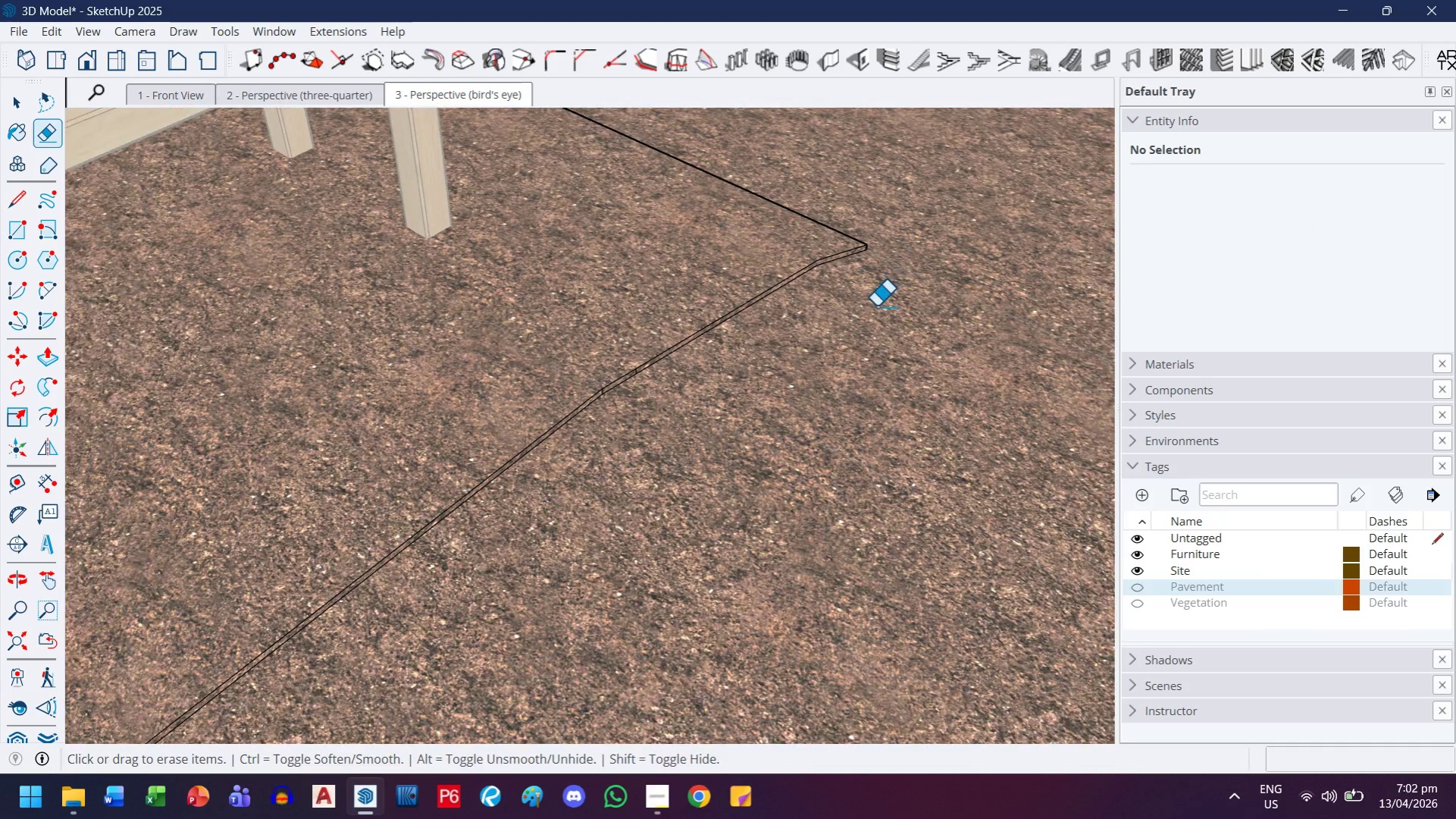 
scroll: coordinate [889, 319], scroll_direction: up, amount: 12.0
 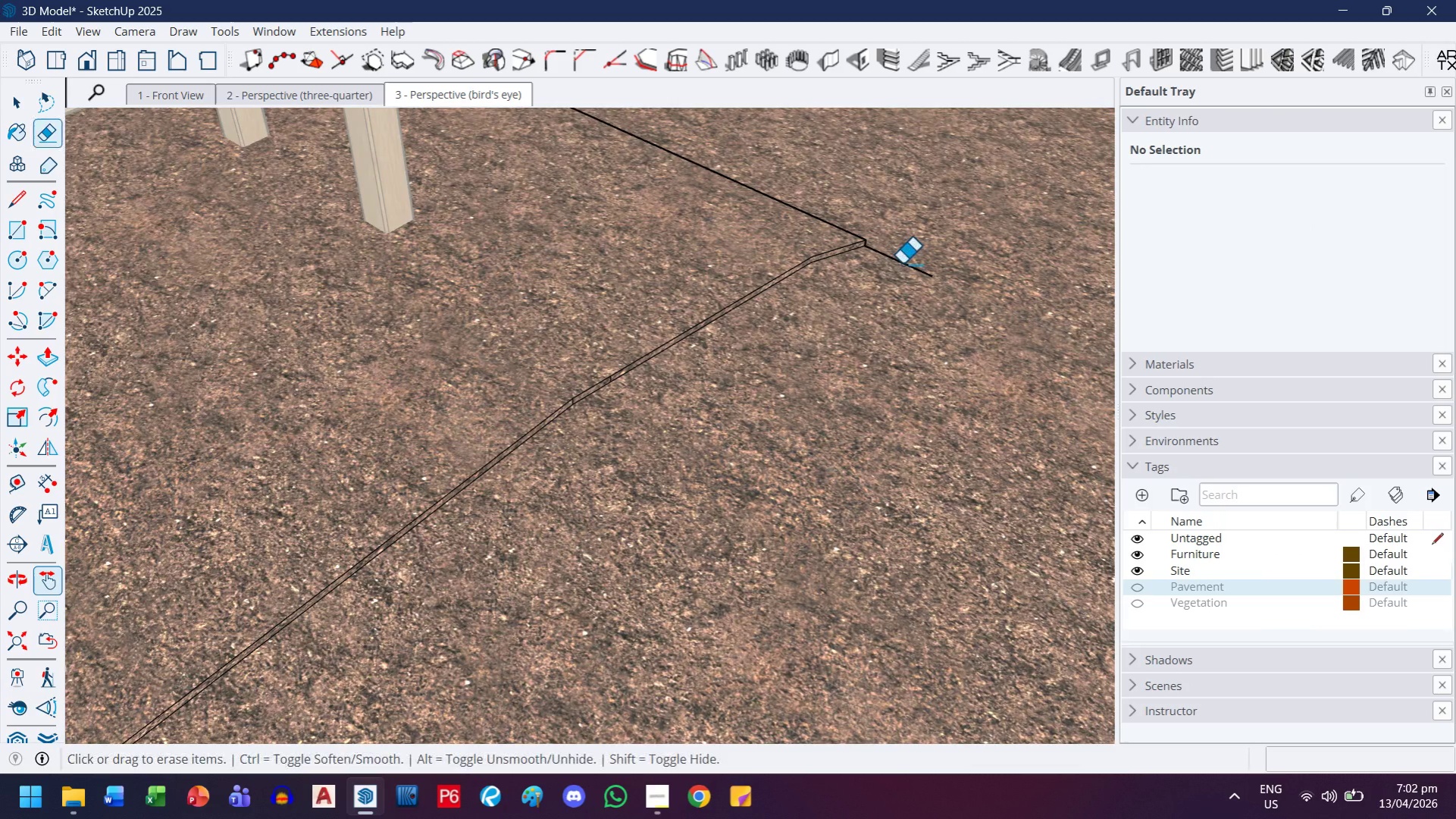 
key(H)
 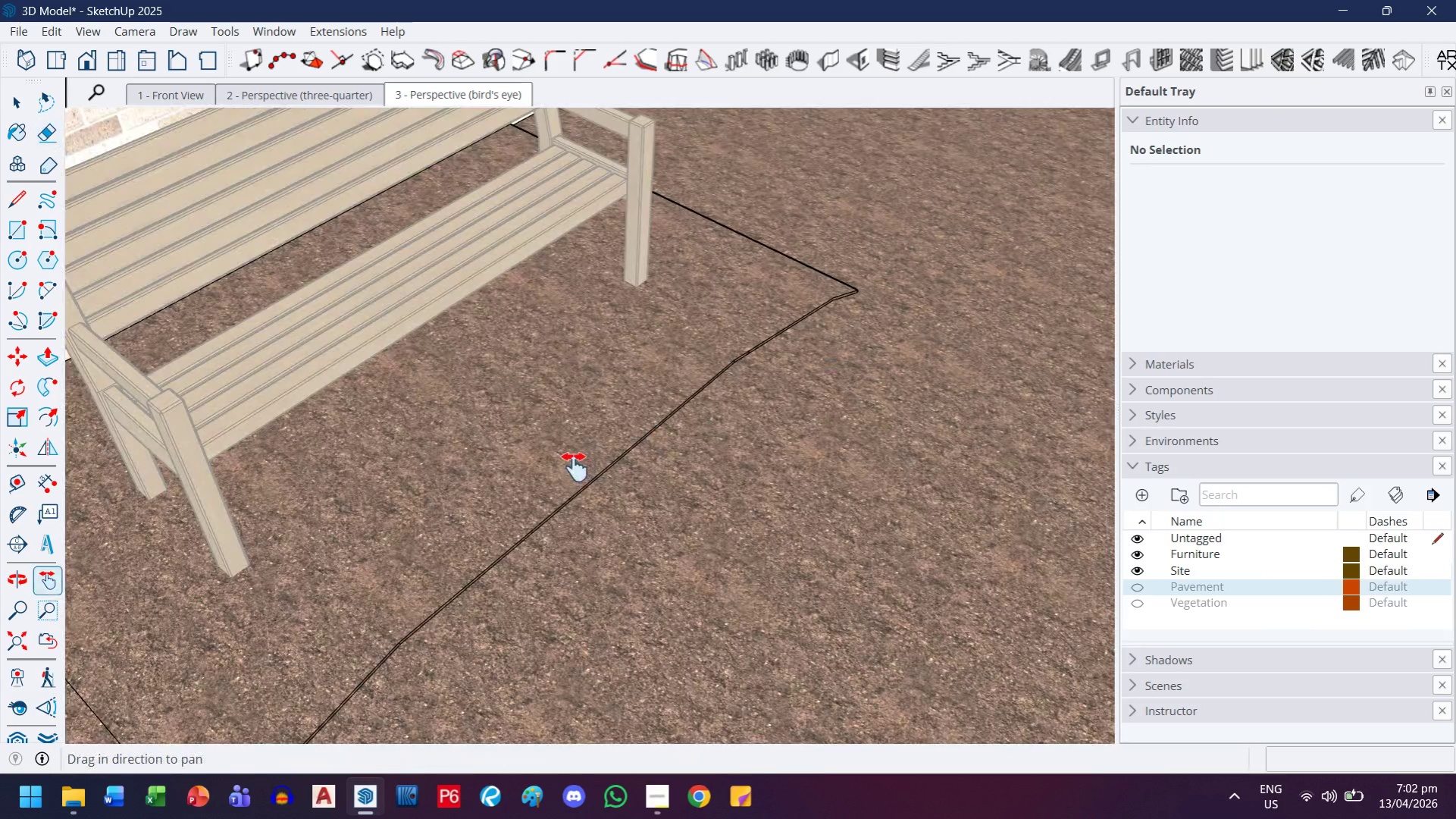 
left_click_drag(start_coordinate=[575, 467], to_coordinate=[1038, 251])
 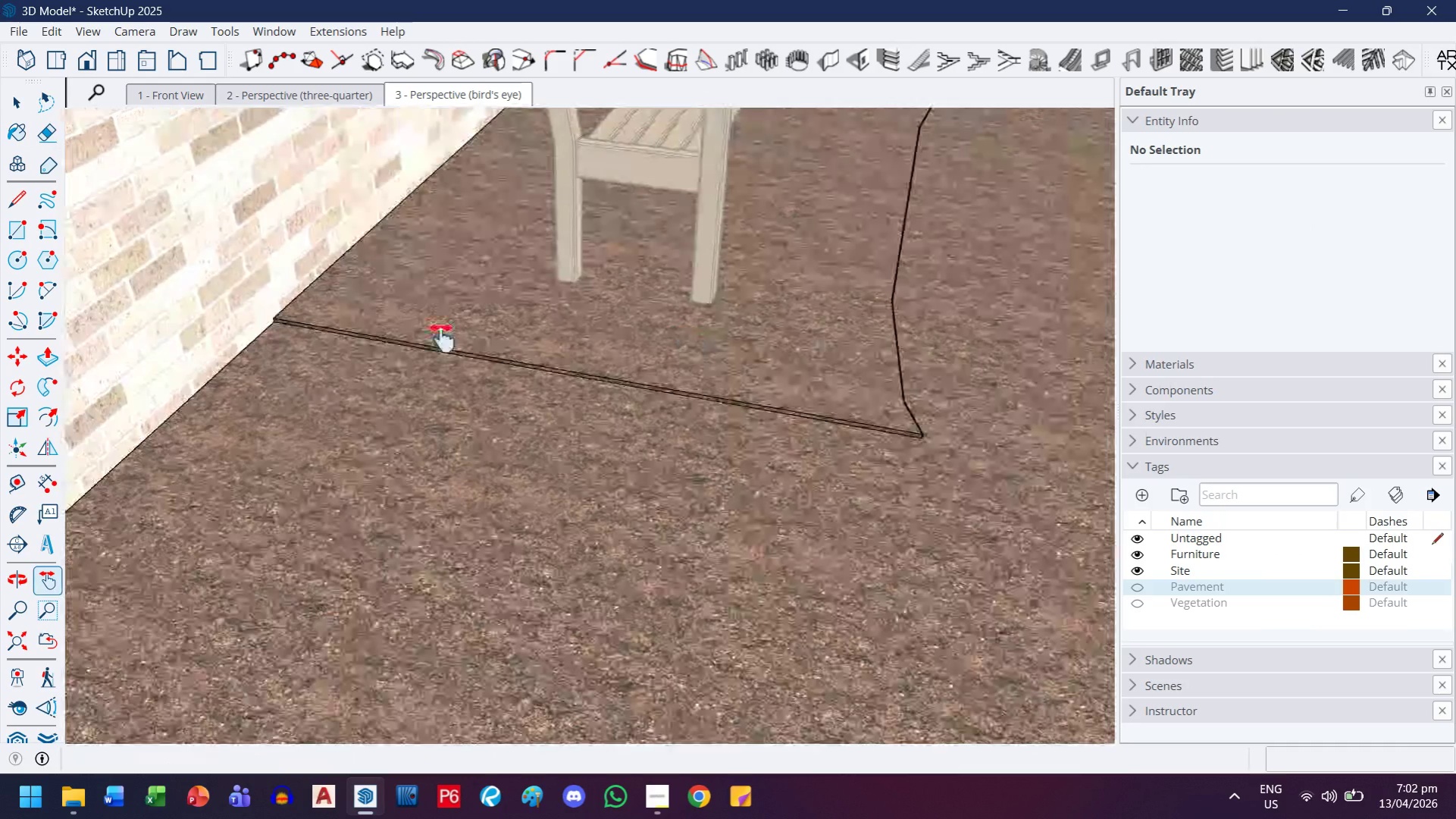 
scroll: coordinate [841, 342], scroll_direction: down, amount: 13.0
 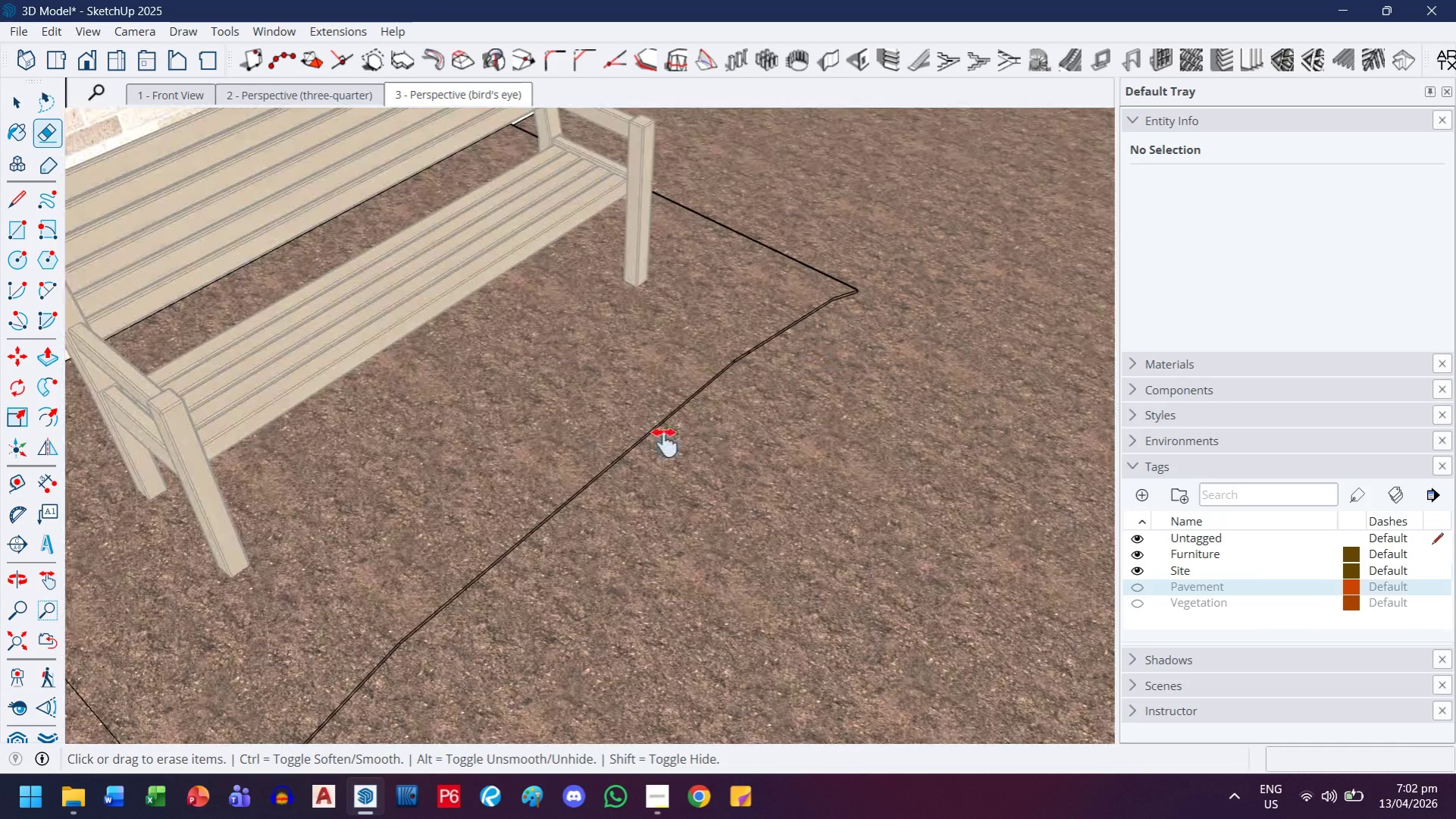 
scroll: coordinate [227, 347], scroll_direction: up, amount: 9.0
 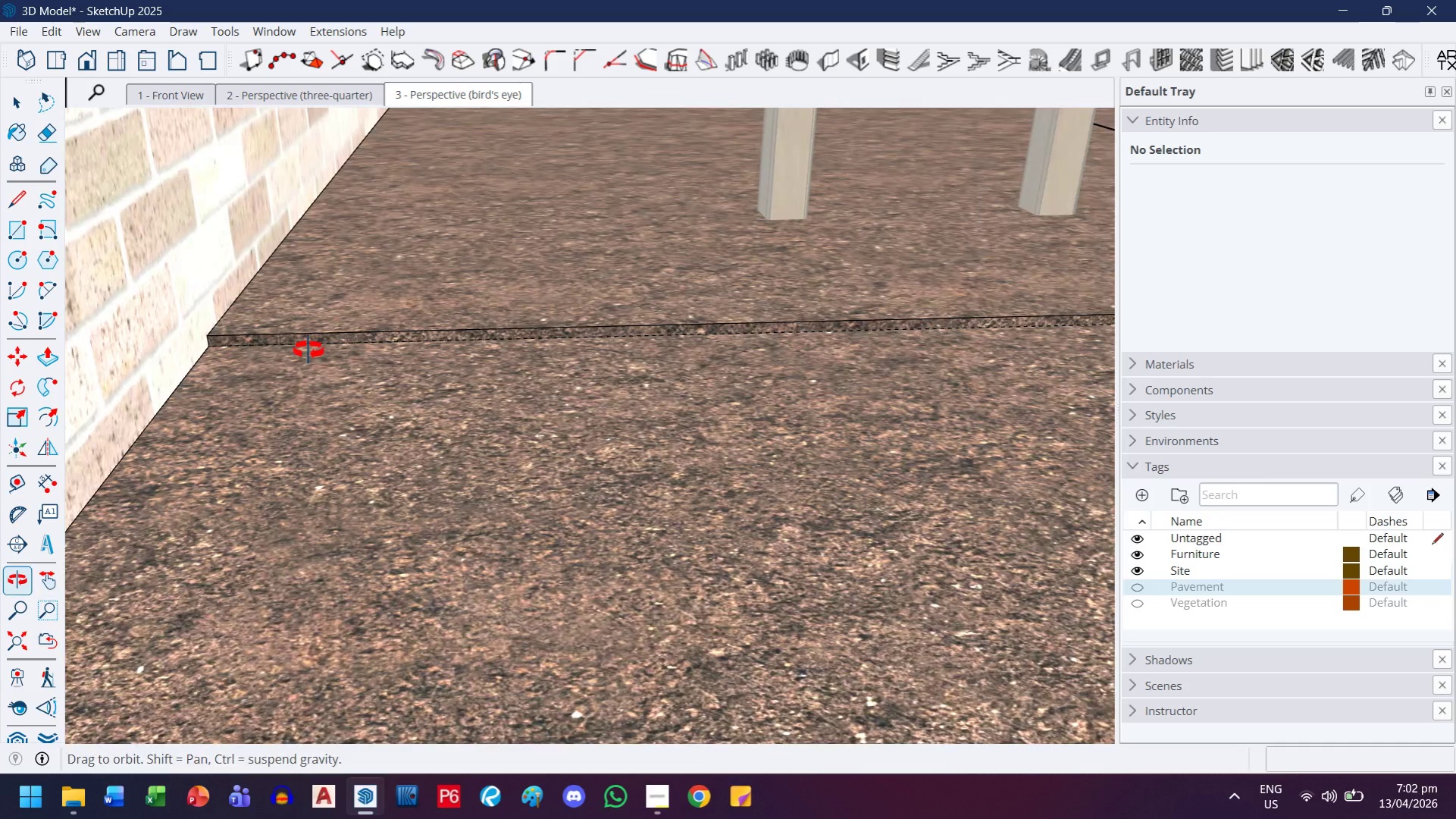 
key(L)
 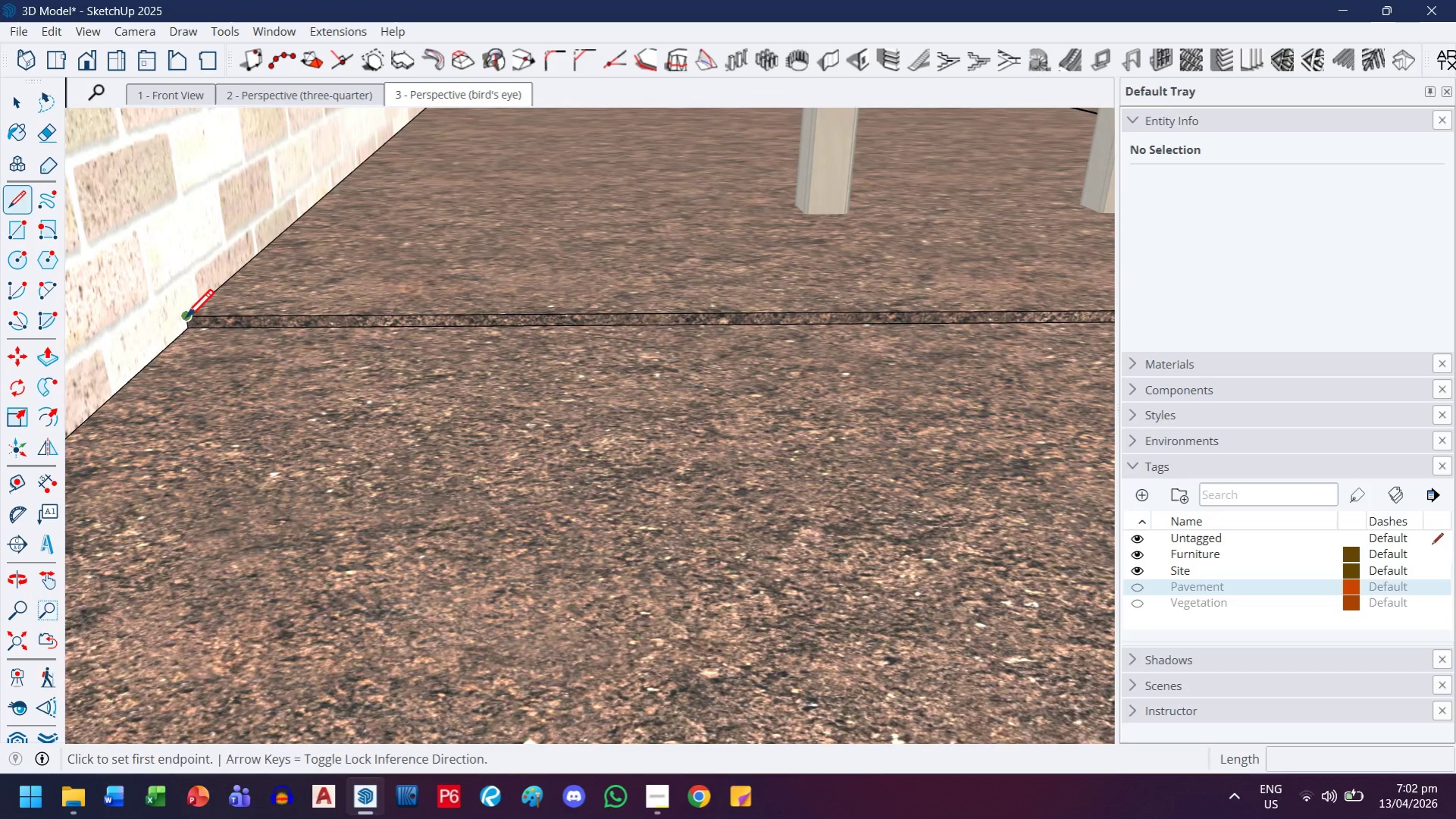 
scroll: coordinate [301, 347], scroll_direction: up, amount: 1.0
 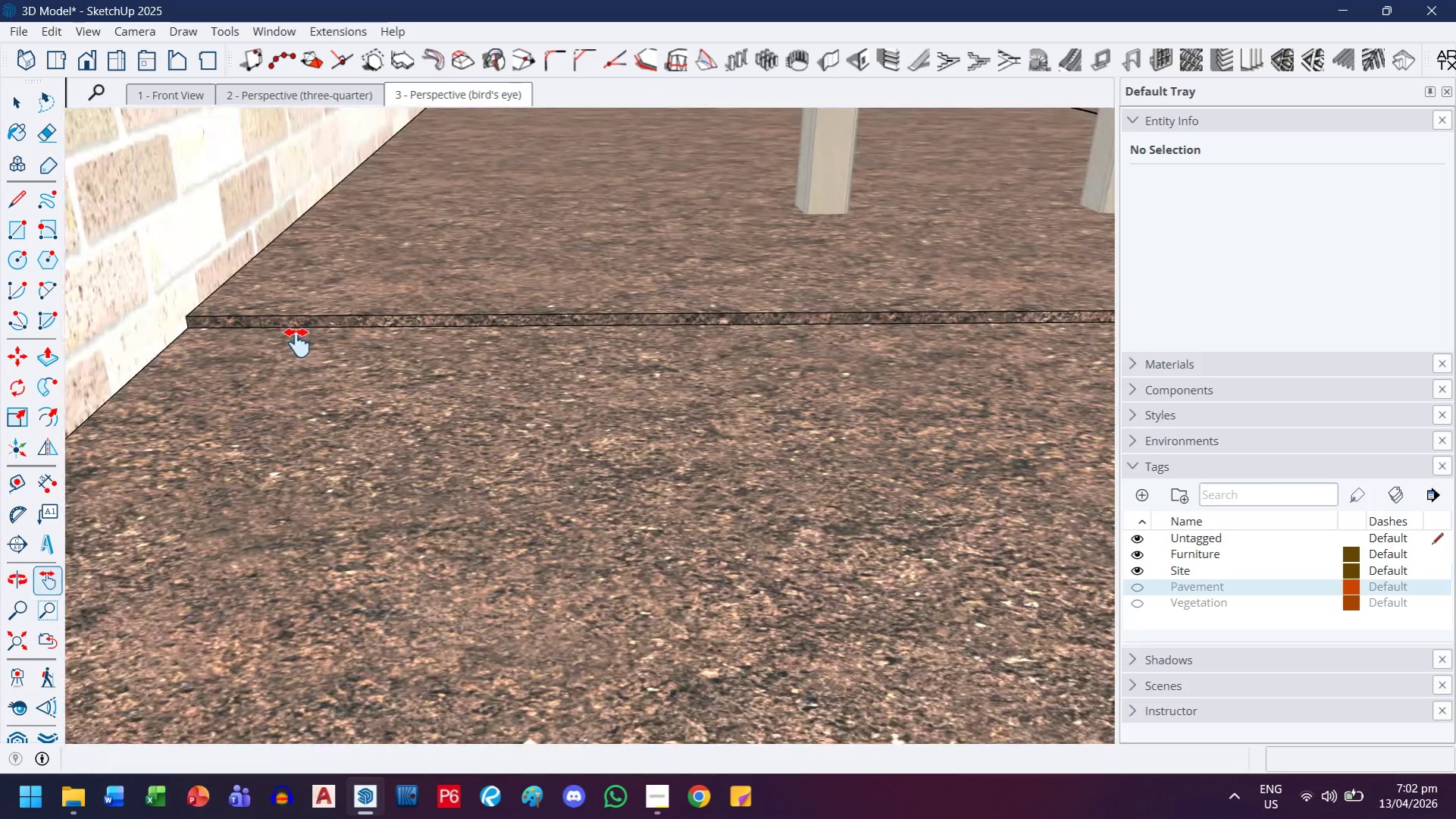 
left_click([185, 320])
 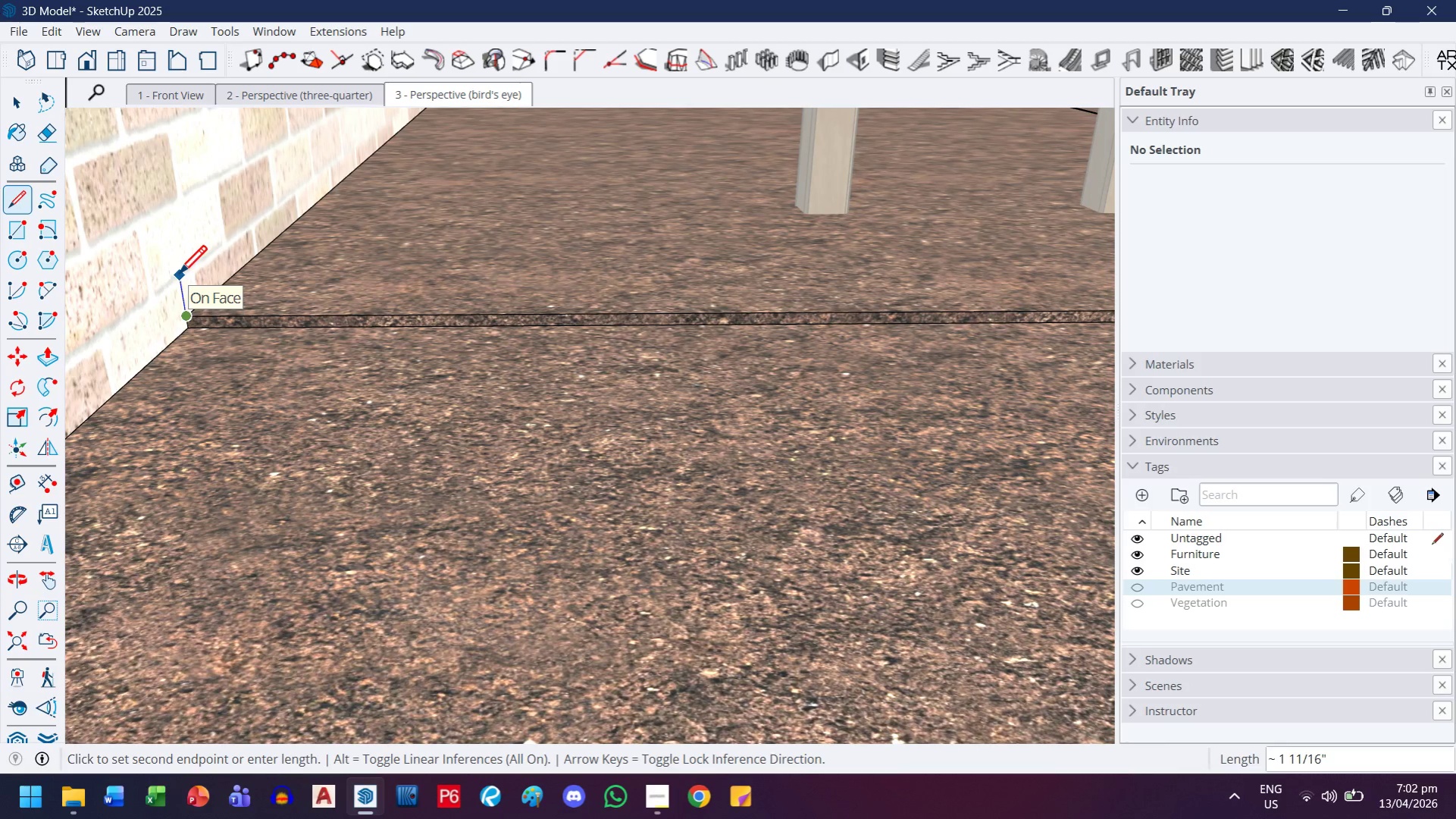 
key(ArrowUp)
 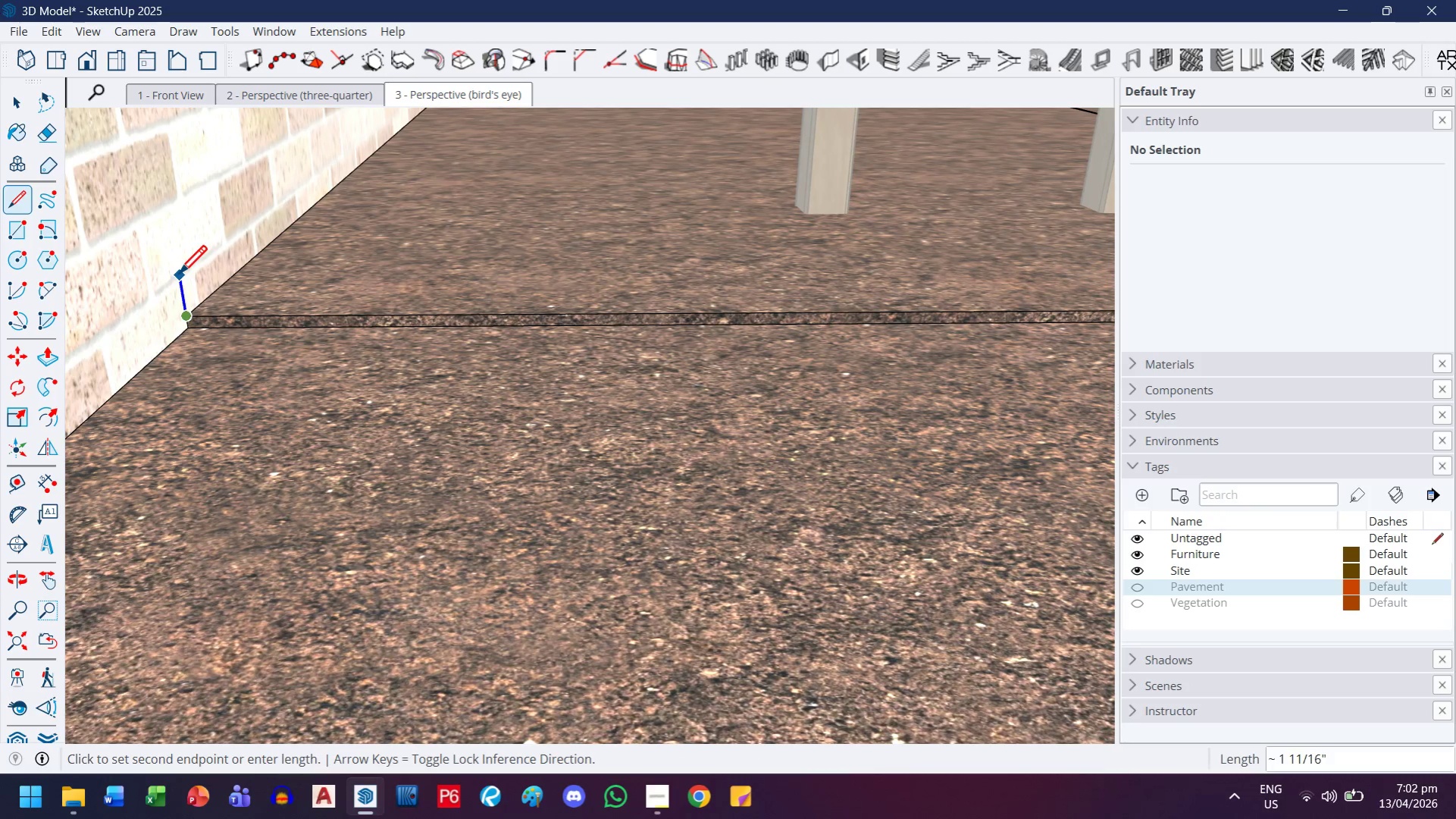 
key(4)
 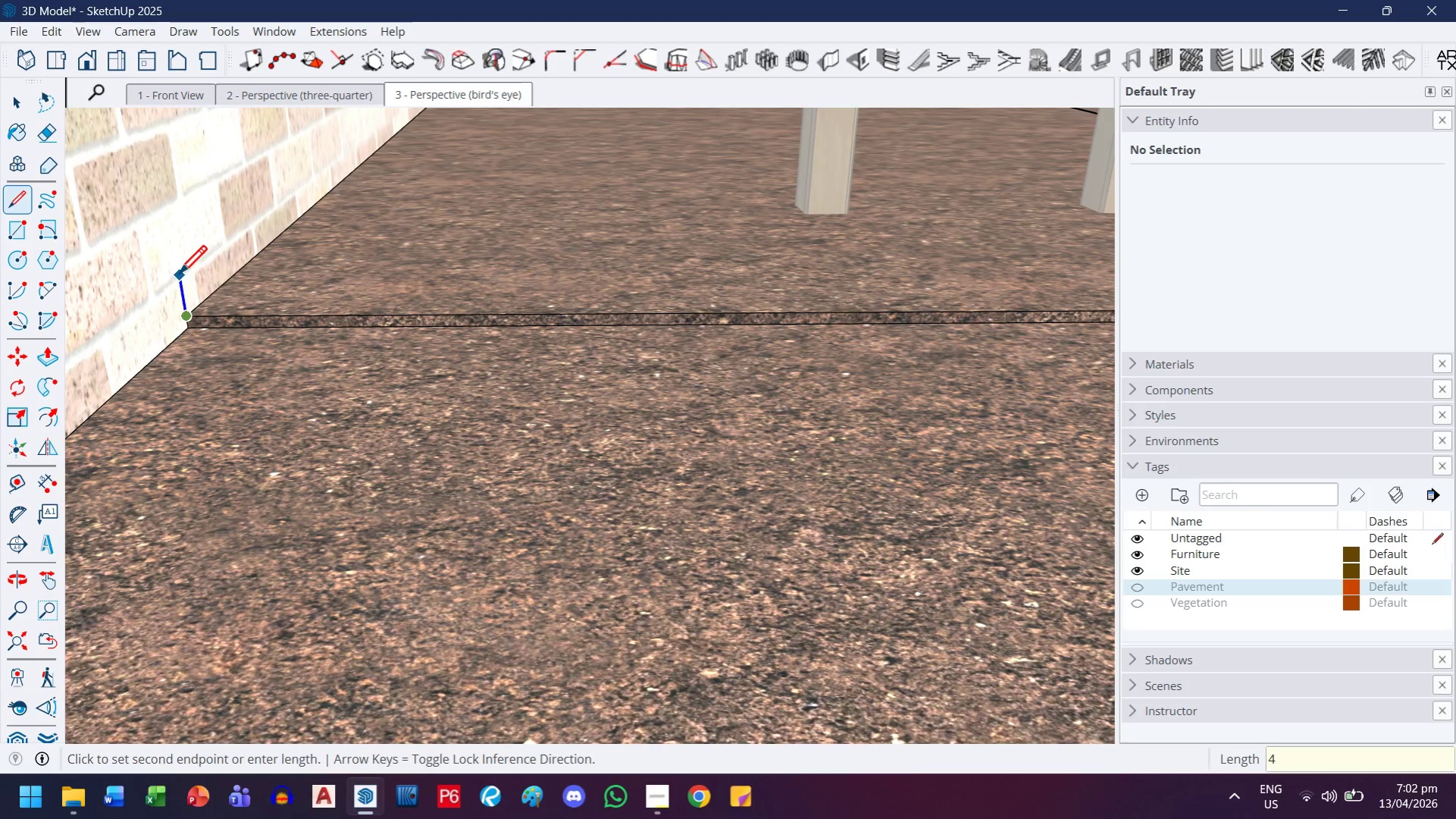 
key(Shift+ShiftRight)
 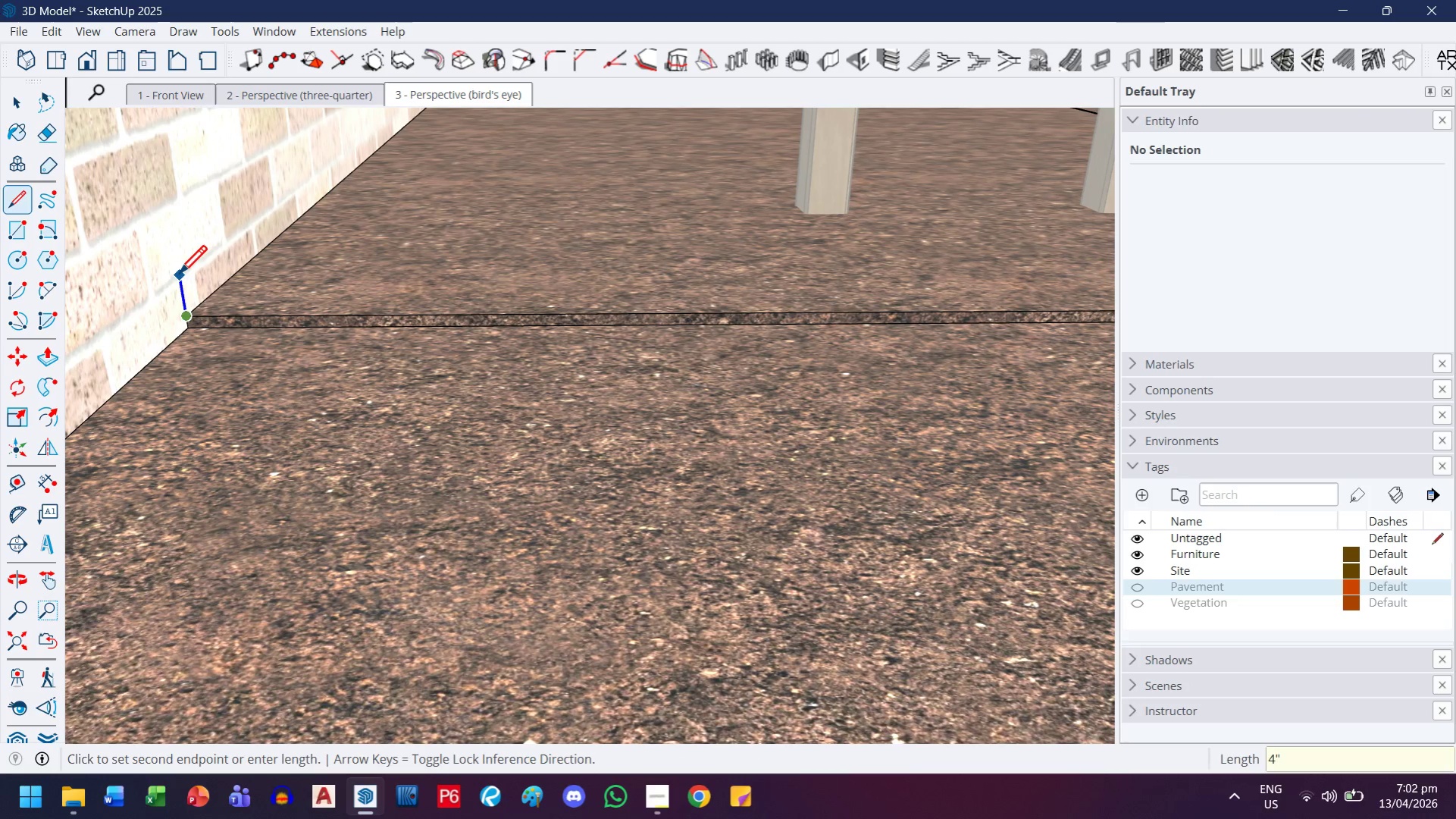 
key(Shift+Quote)
 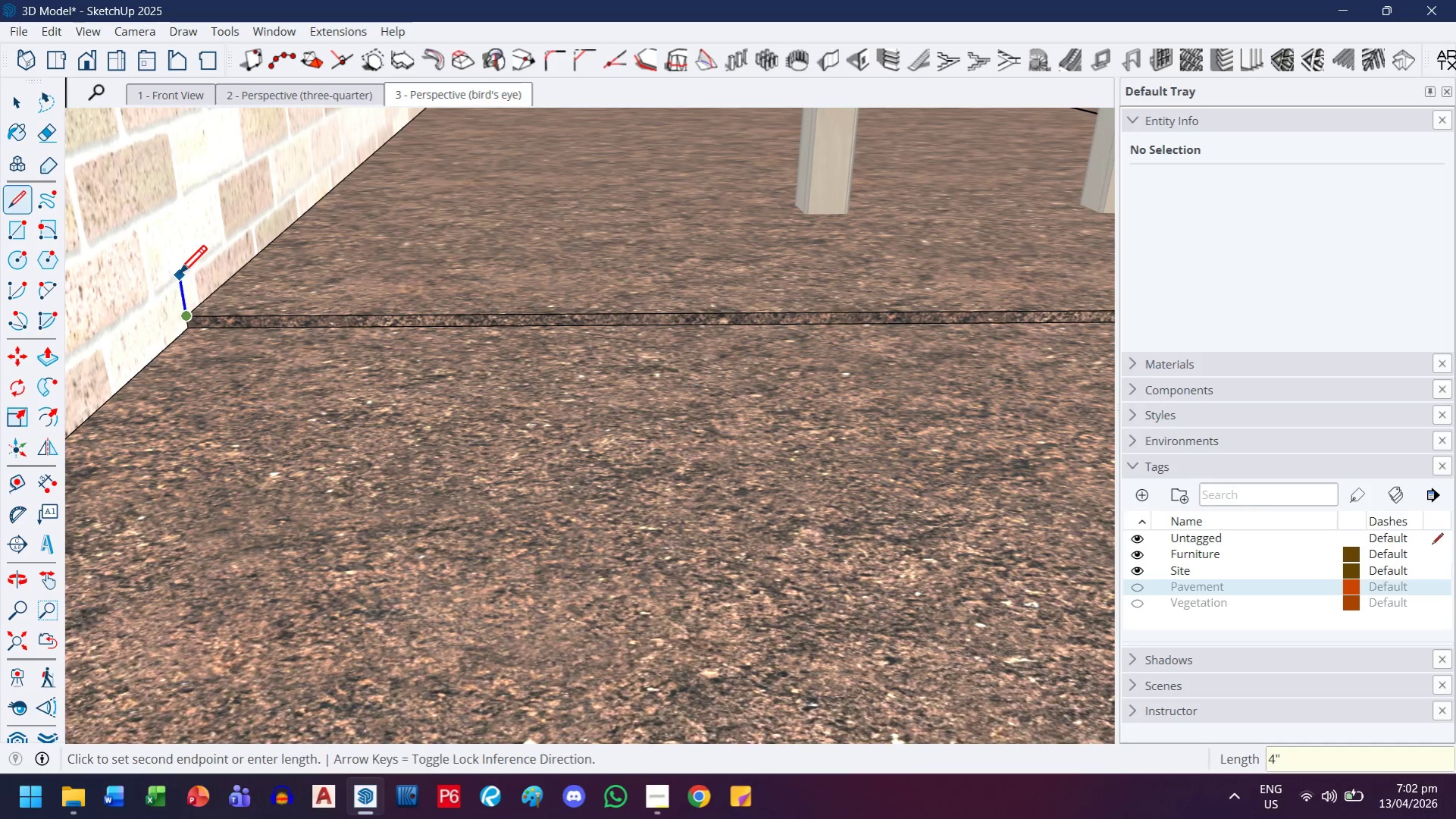 
key(Enter)
 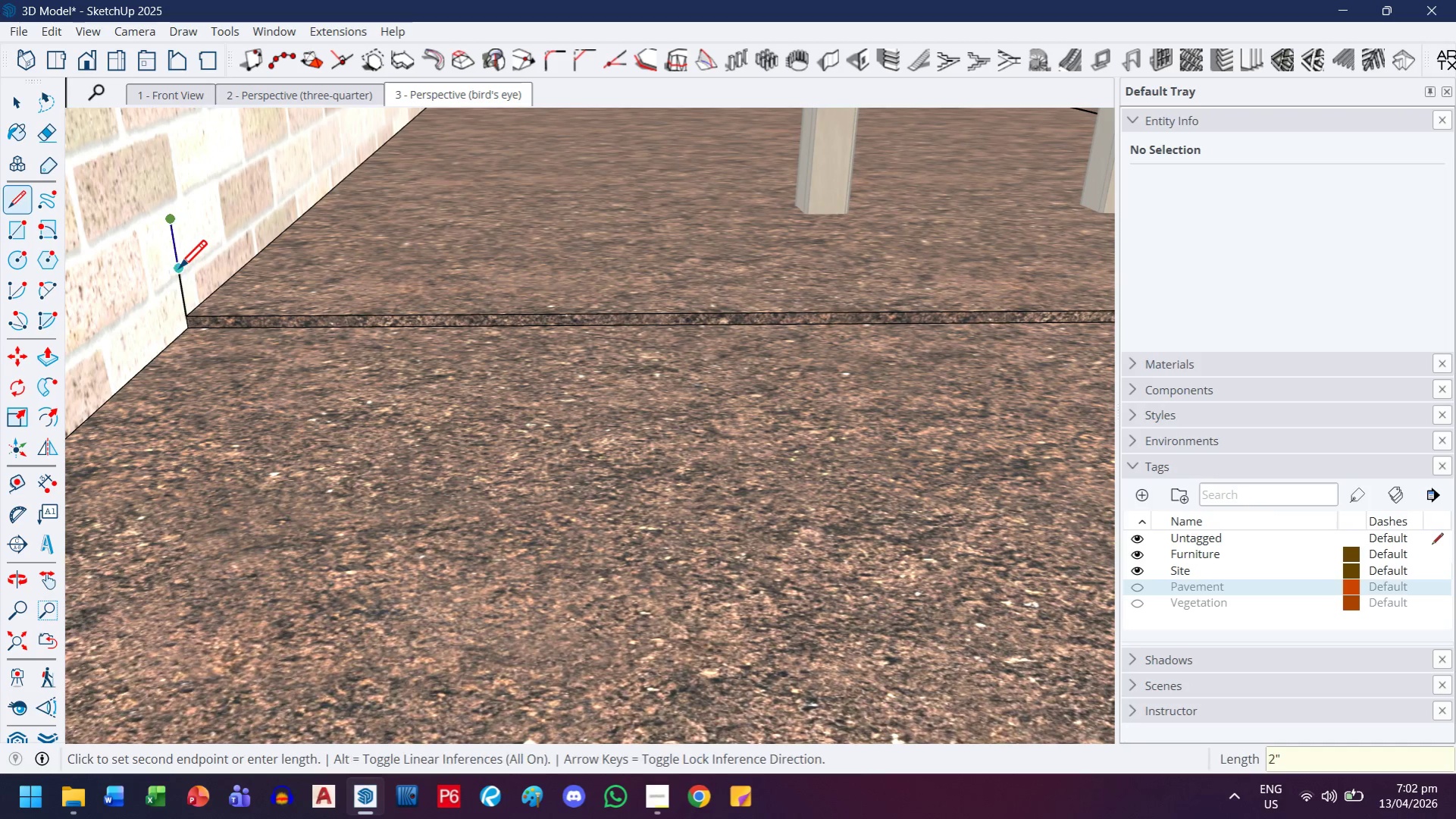 
key(H)
 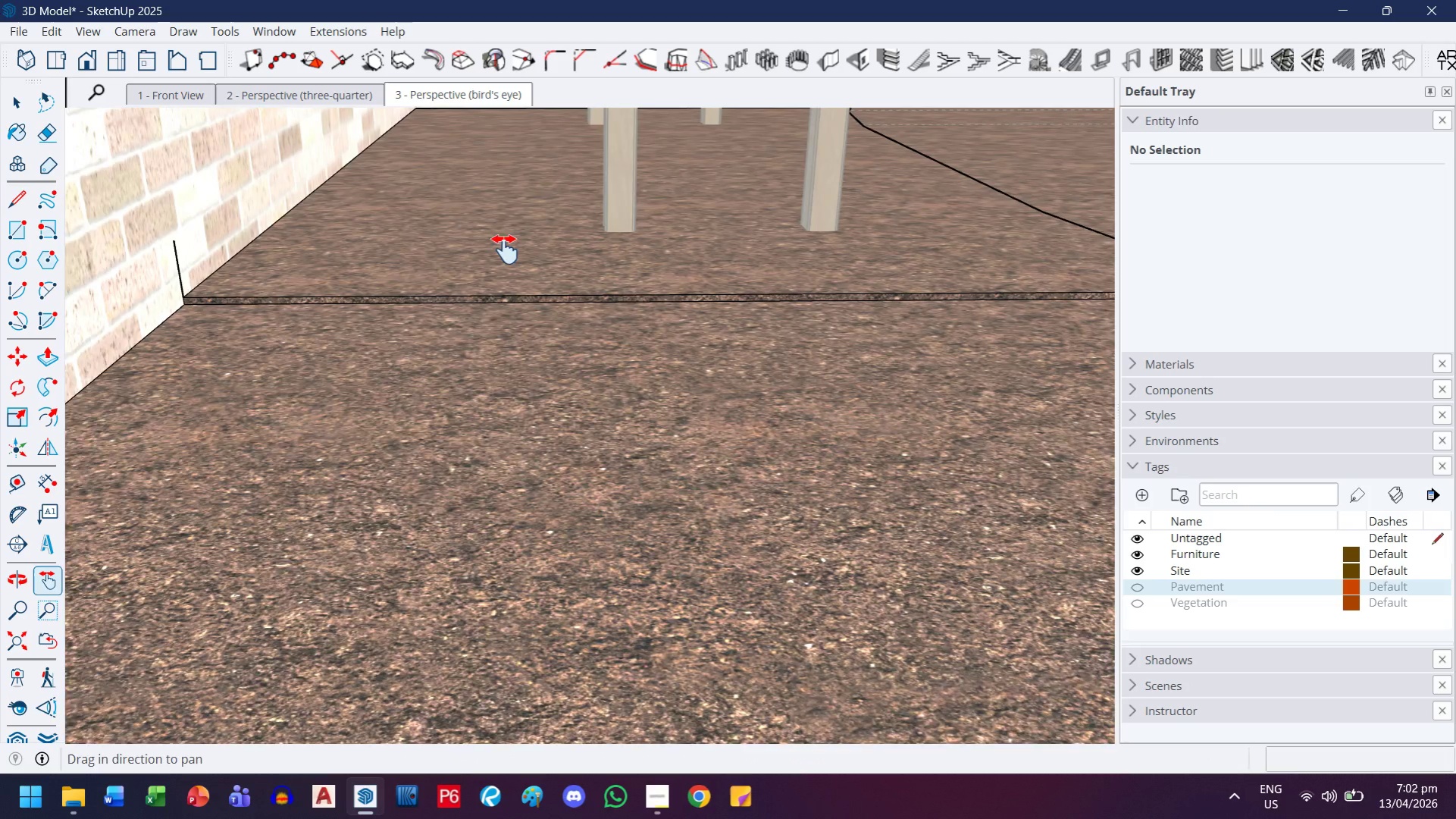 
left_click_drag(start_coordinate=[518, 251], to_coordinate=[170, 308])
 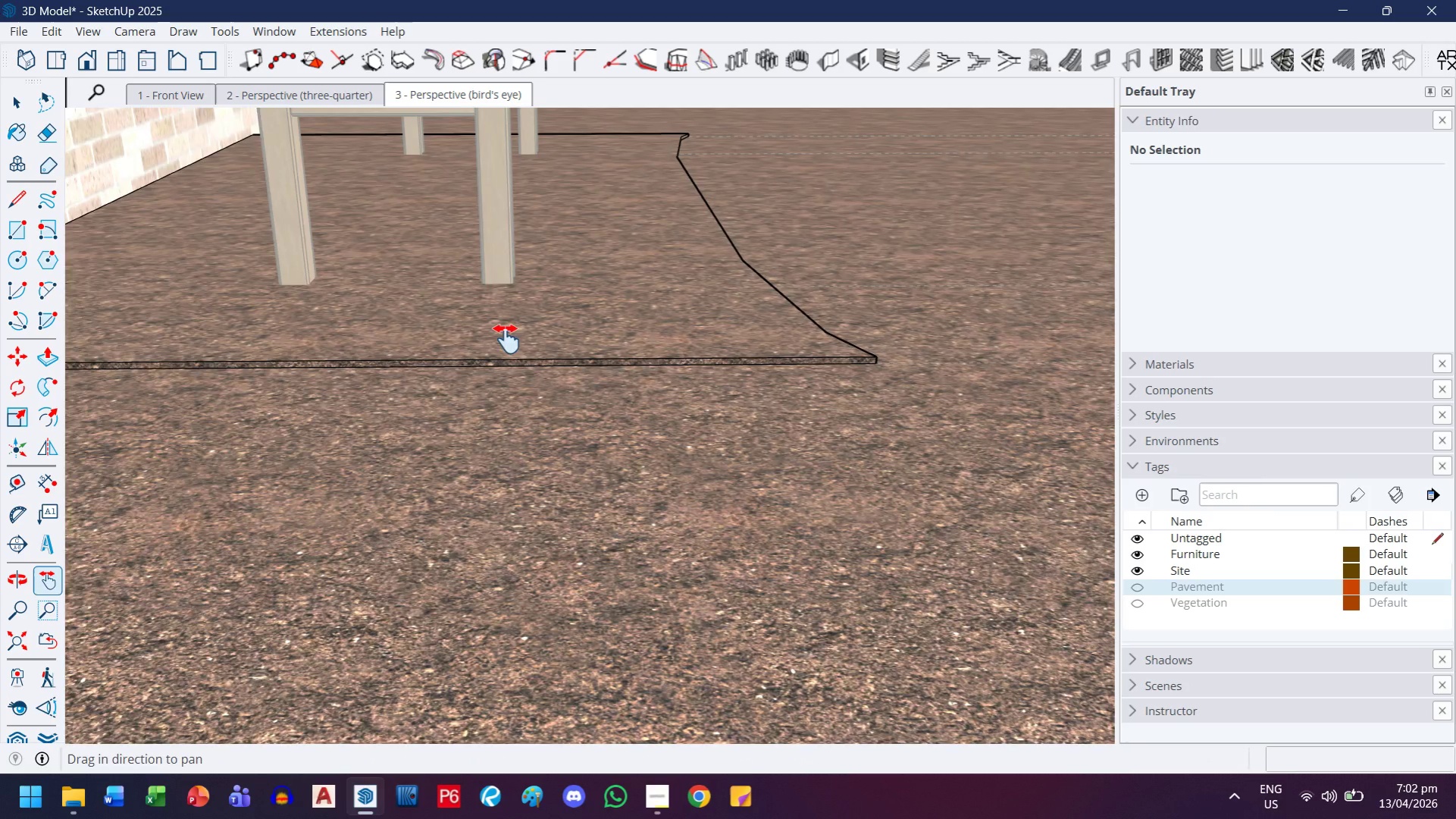 
scroll: coordinate [180, 271], scroll_direction: down, amount: 7.0
 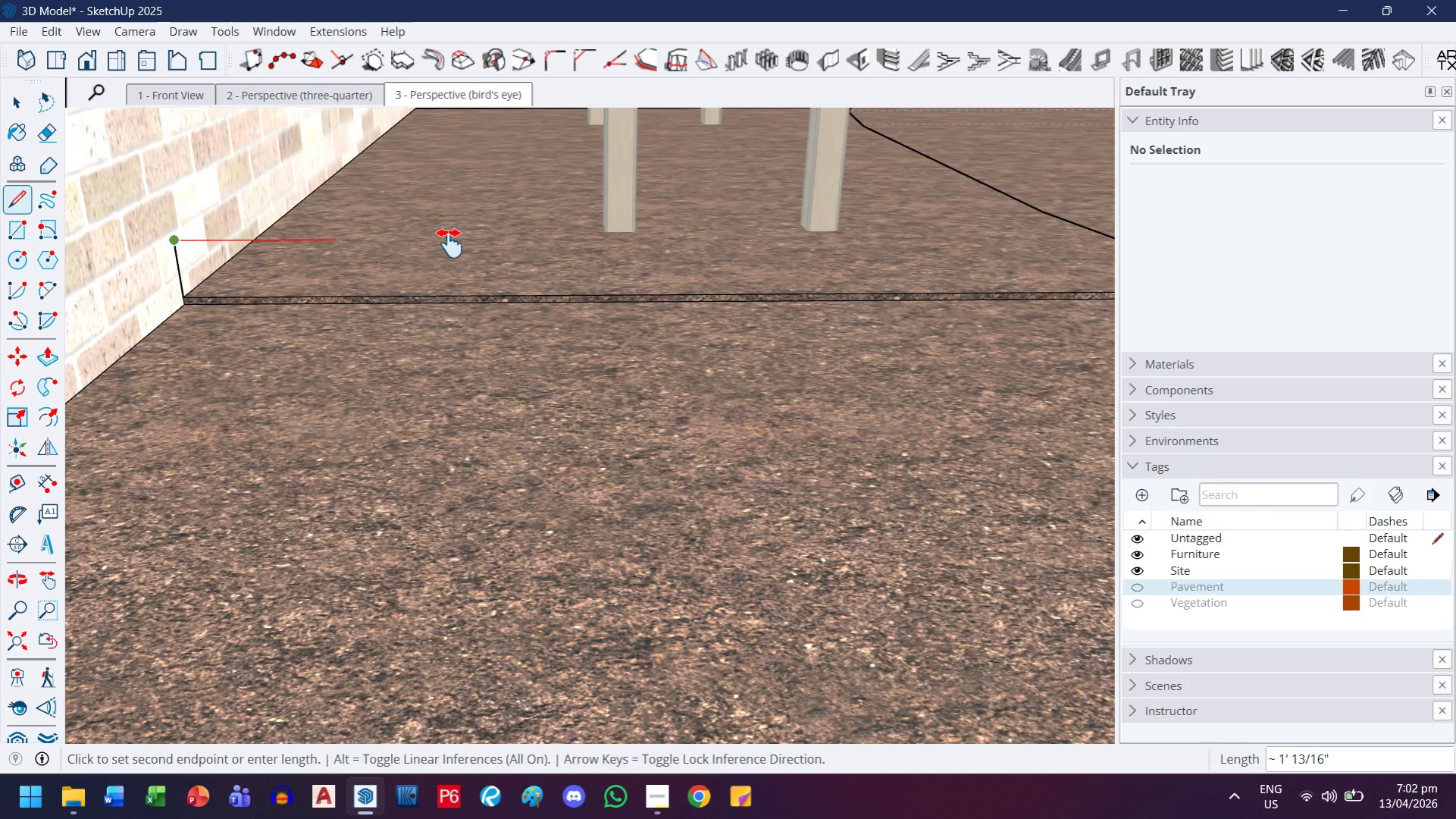 
left_click_drag(start_coordinate=[526, 340], to_coordinate=[459, 340])
 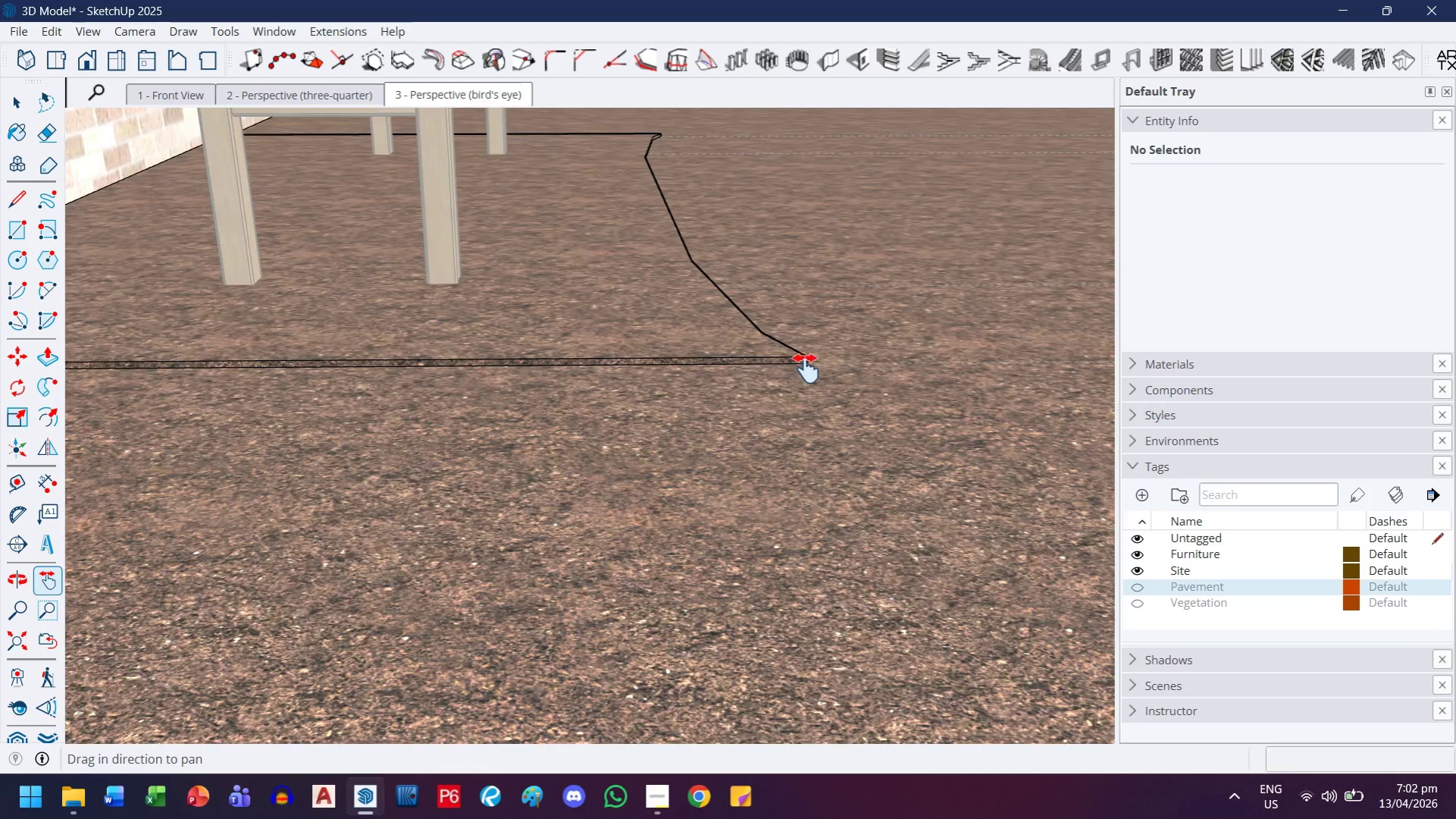 
scroll: coordinate [819, 347], scroll_direction: up, amount: 6.0
 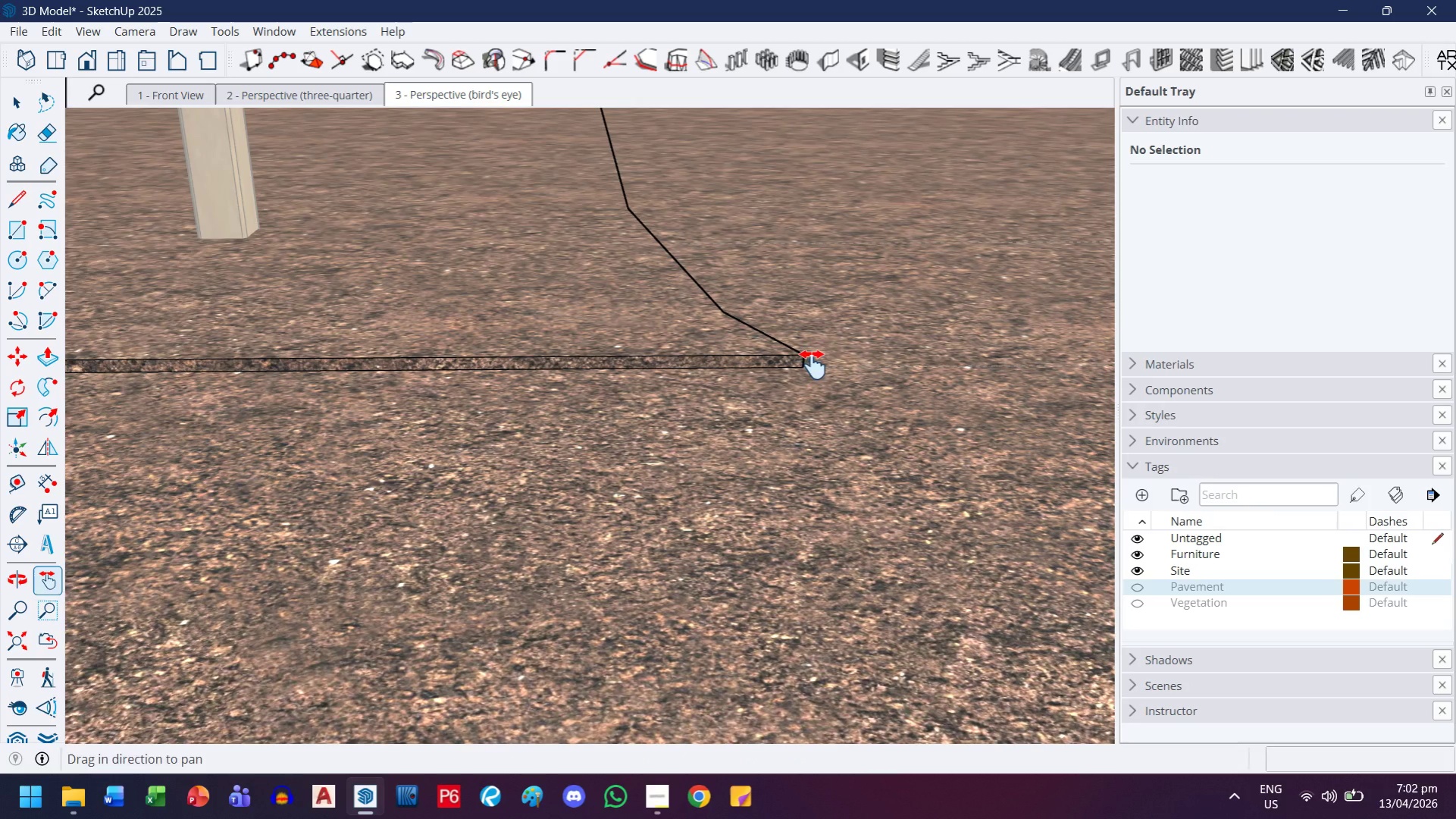 
key(Escape)
 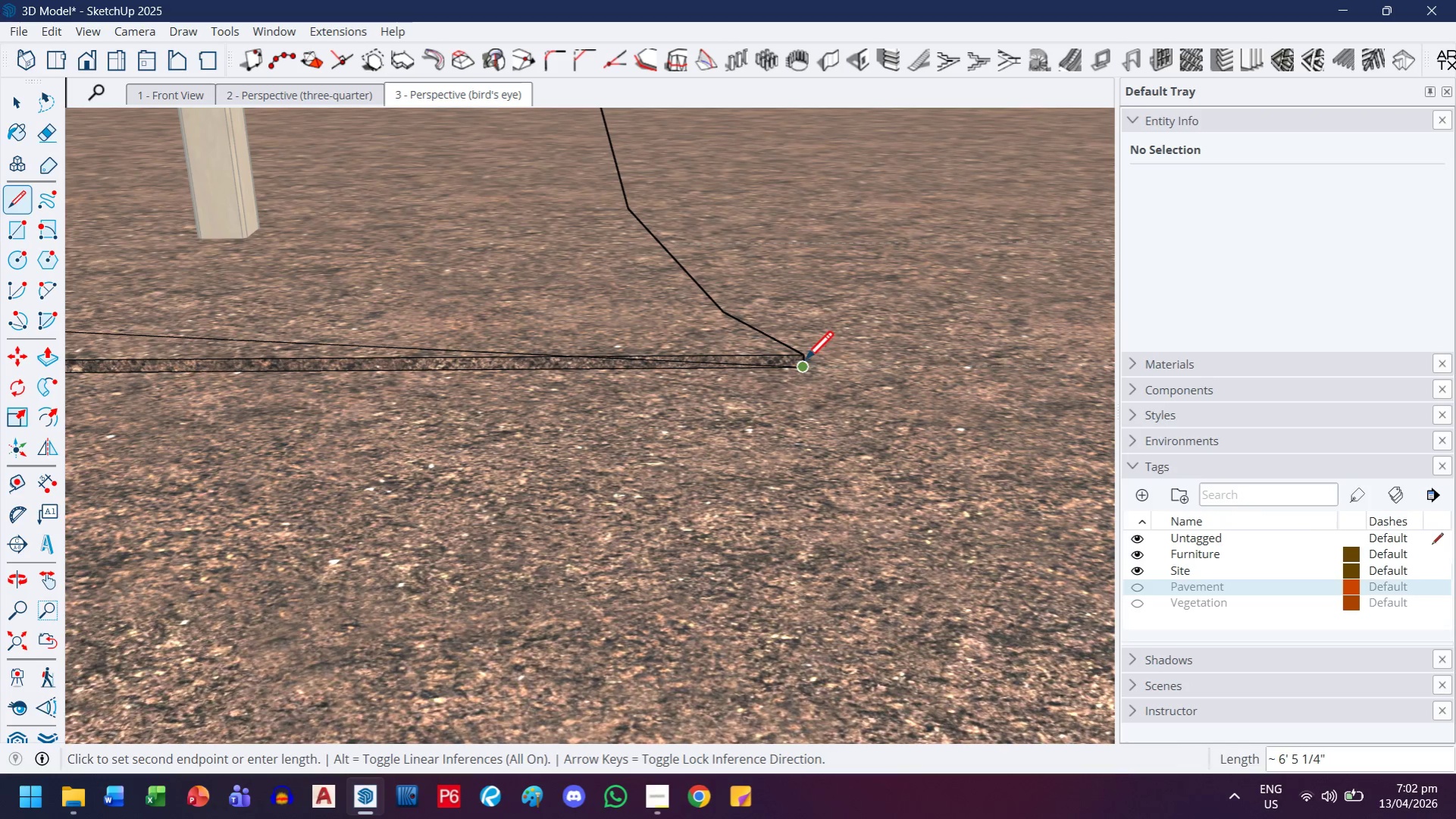 
left_click([802, 358])
 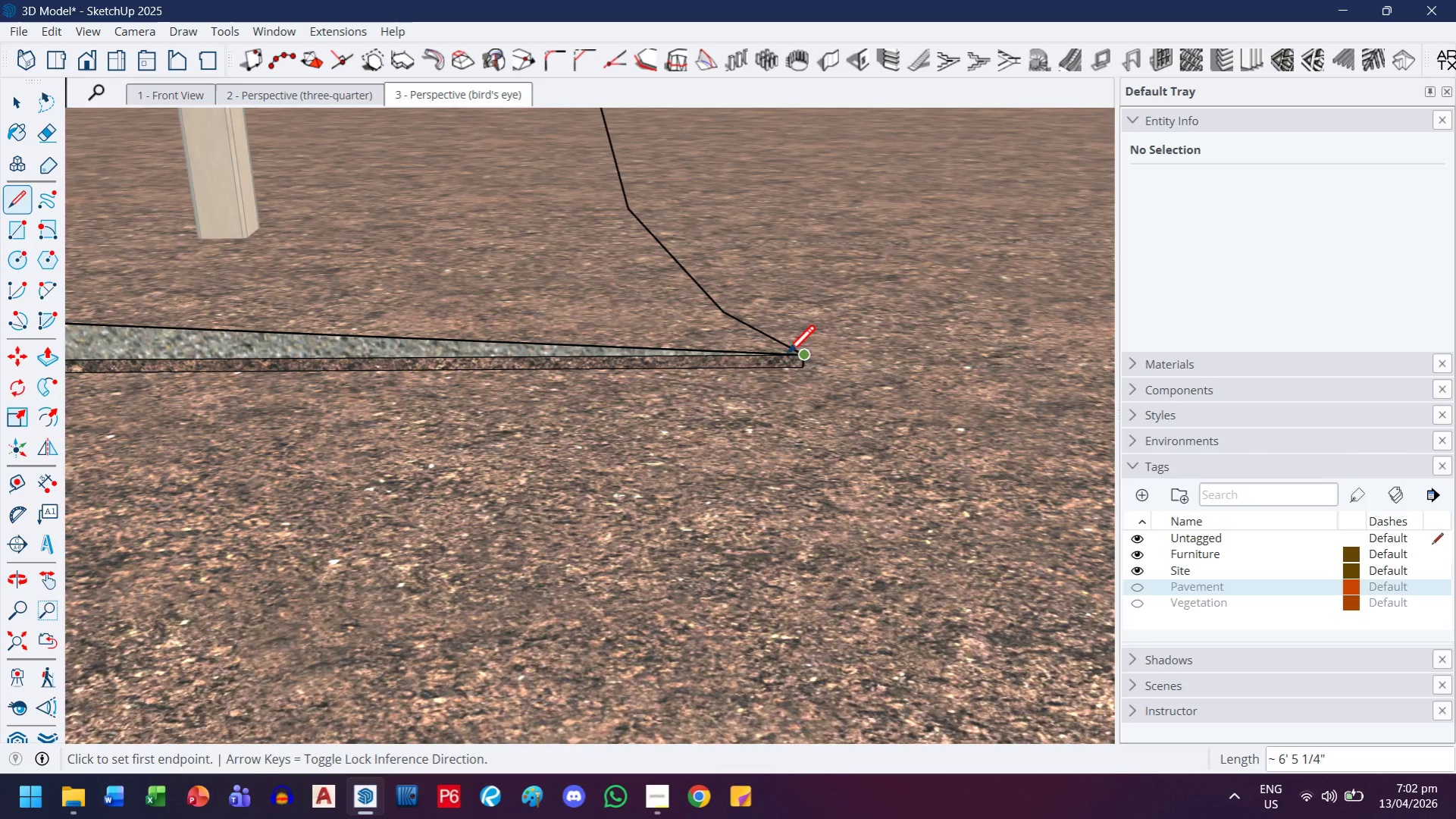 
scroll: coordinate [753, 356], scroll_direction: down, amount: 17.0
 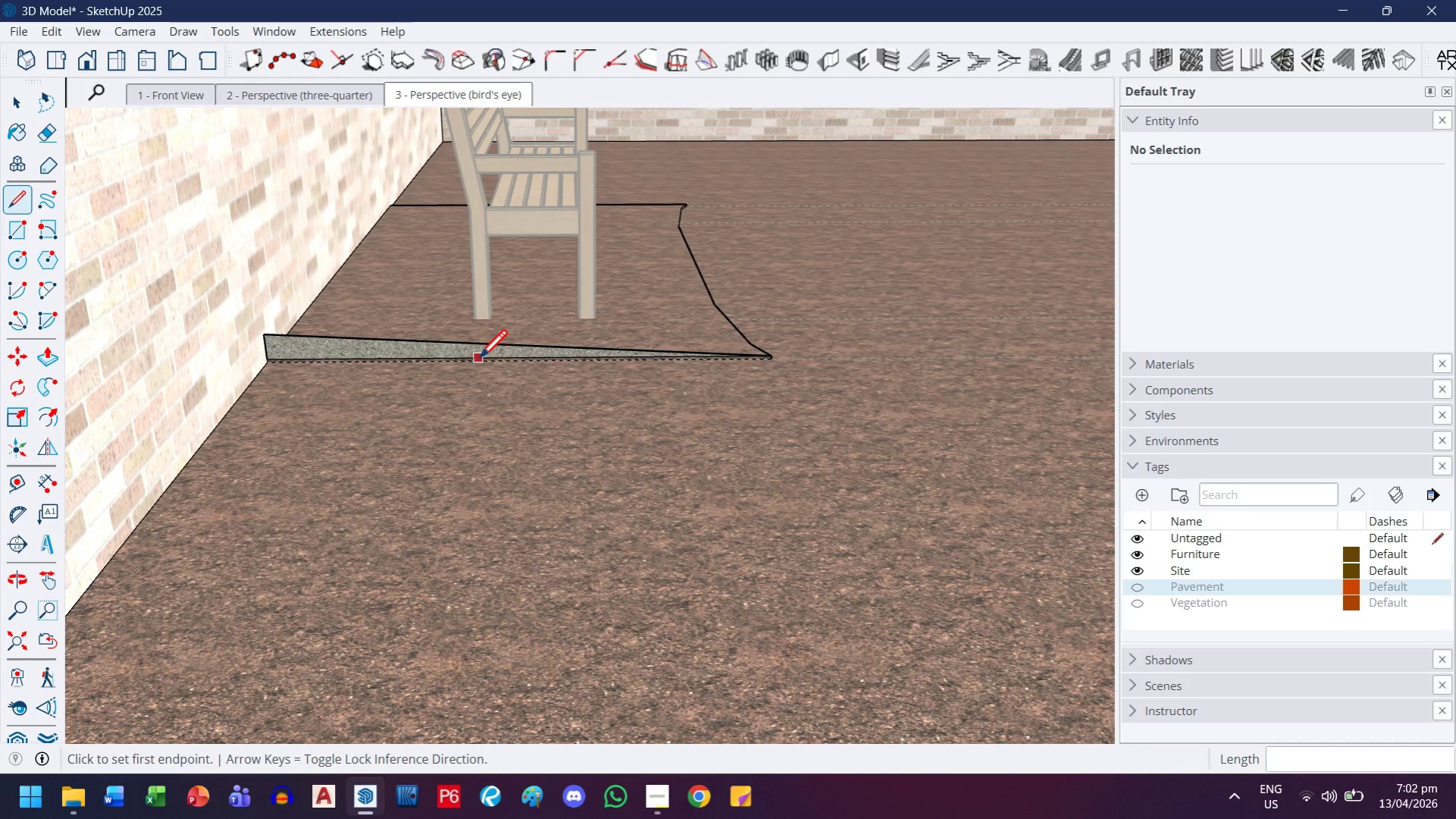 
key(H)
 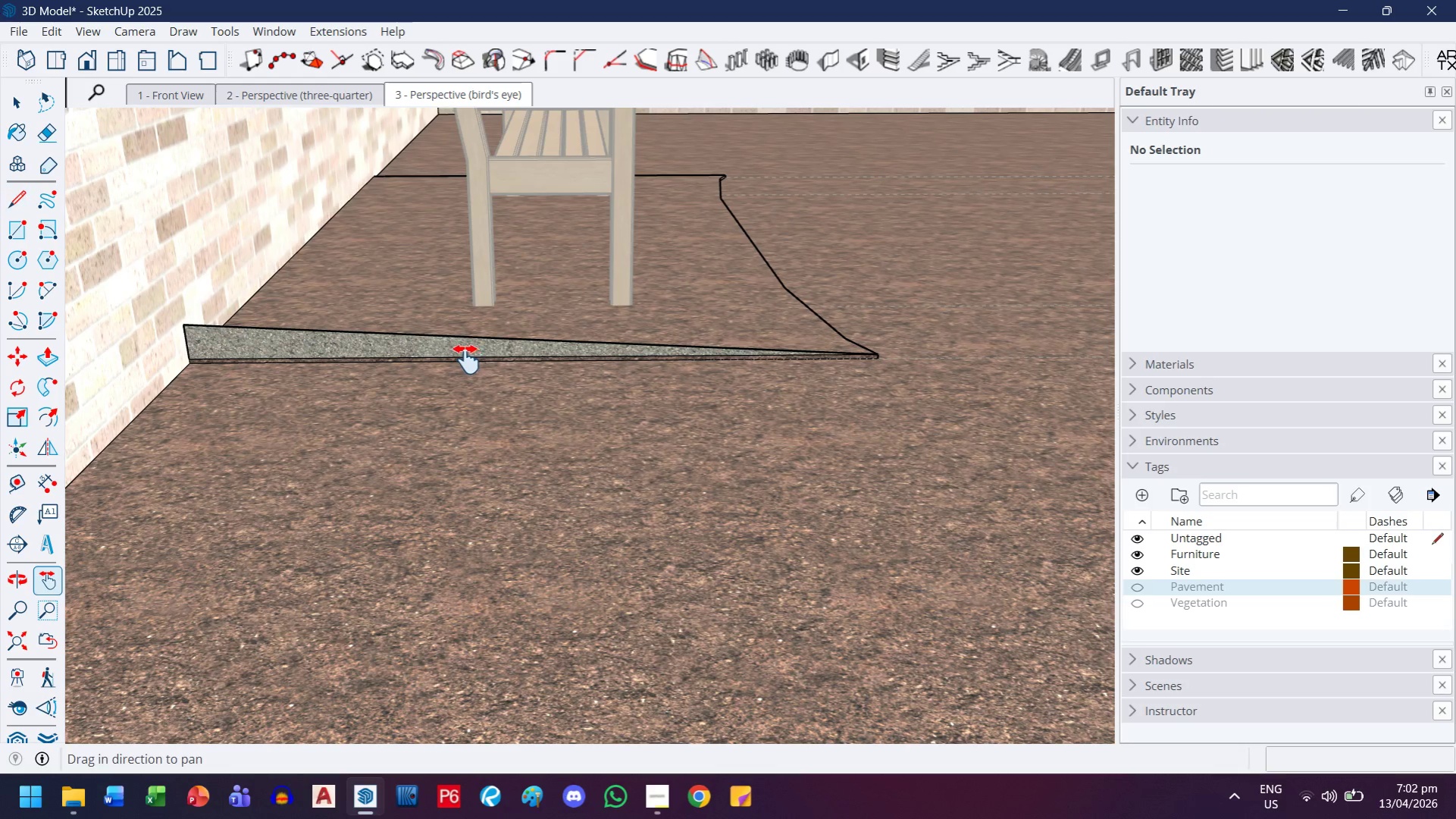 
scroll: coordinate [478, 360], scroll_direction: up, amount: 3.0
 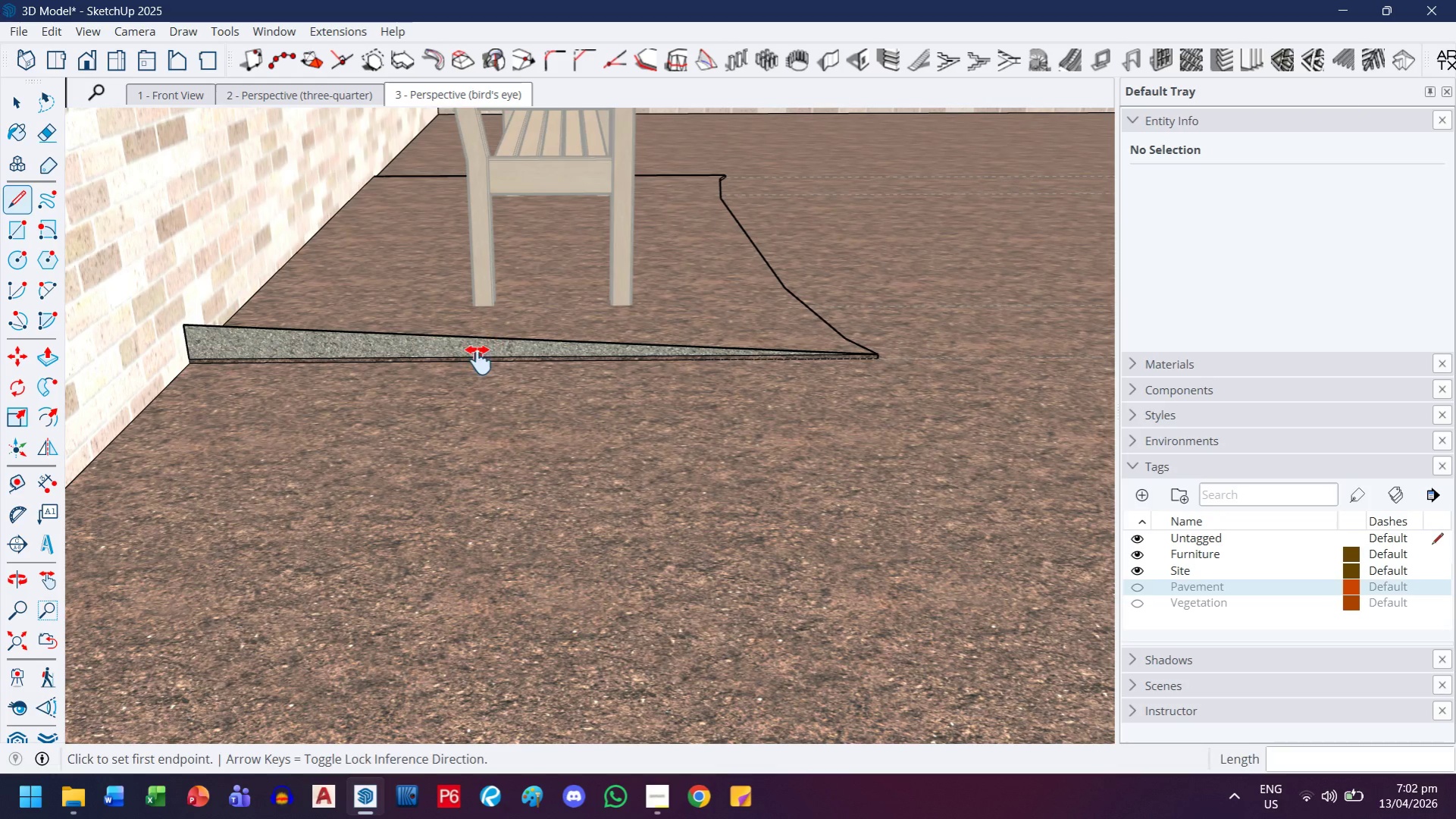 
left_click_drag(start_coordinate=[466, 359], to_coordinate=[515, 366])
 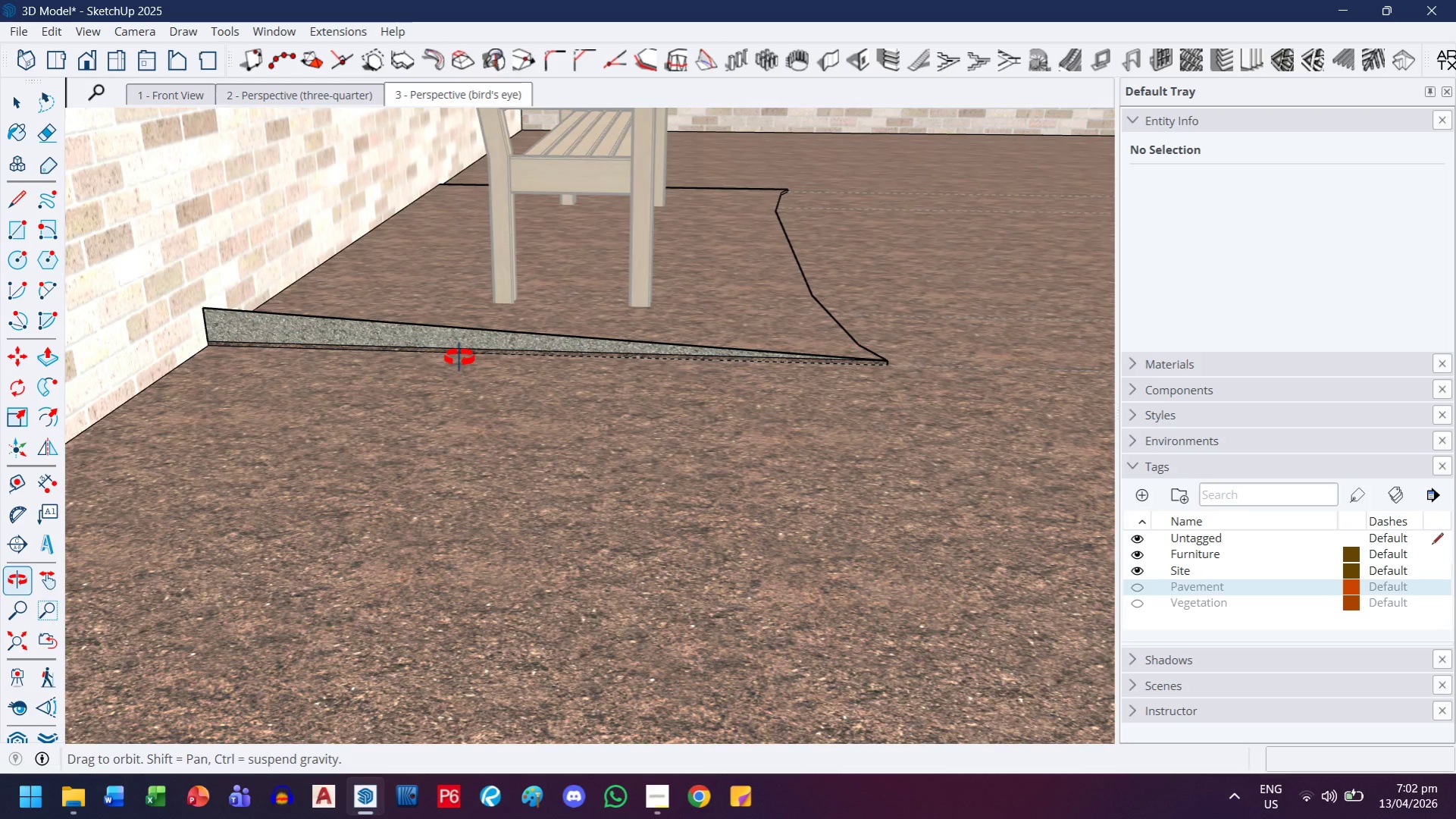 
scroll: coordinate [458, 362], scroll_direction: up, amount: 1.0
 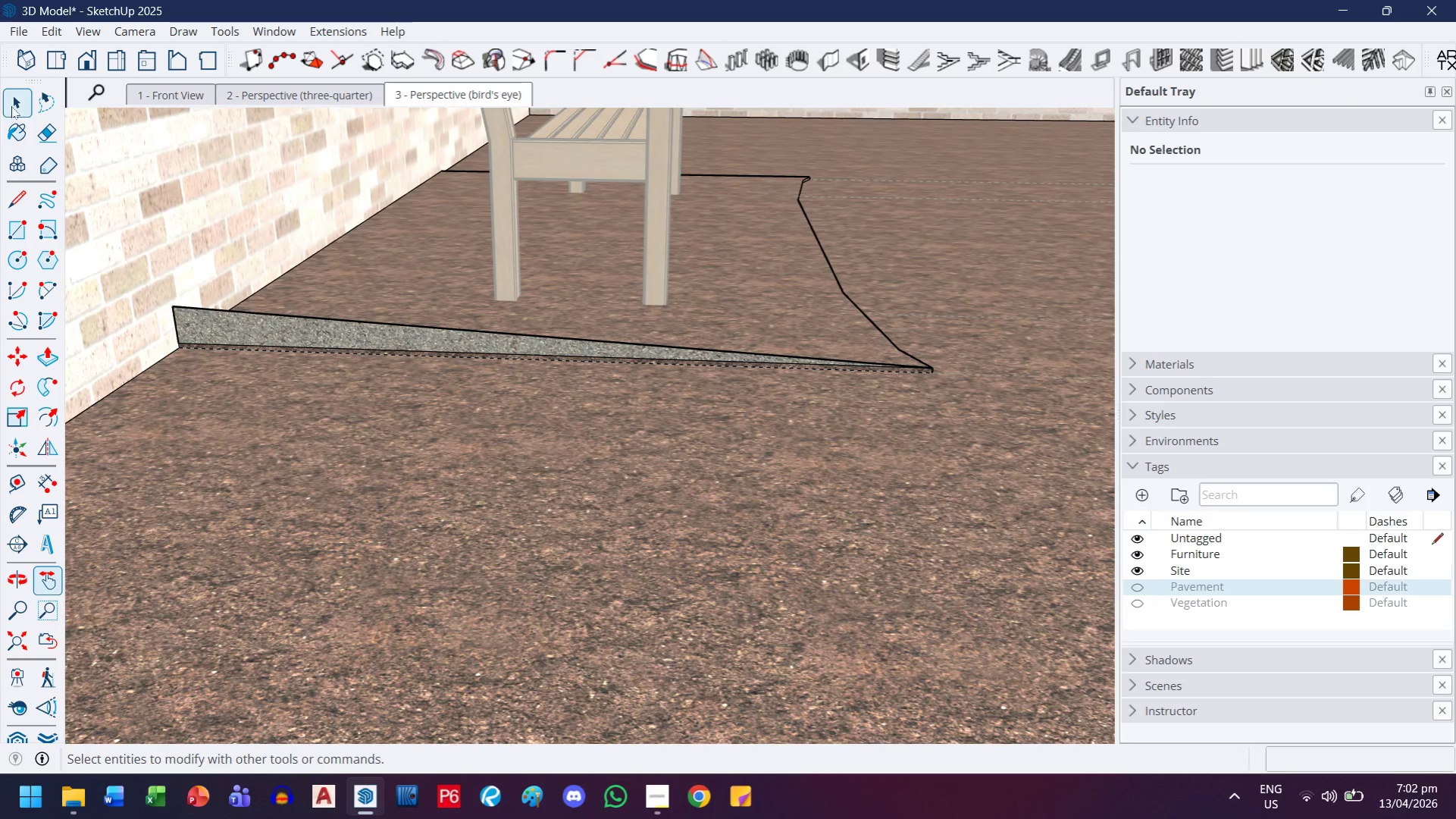 
left_click([17, 100])
 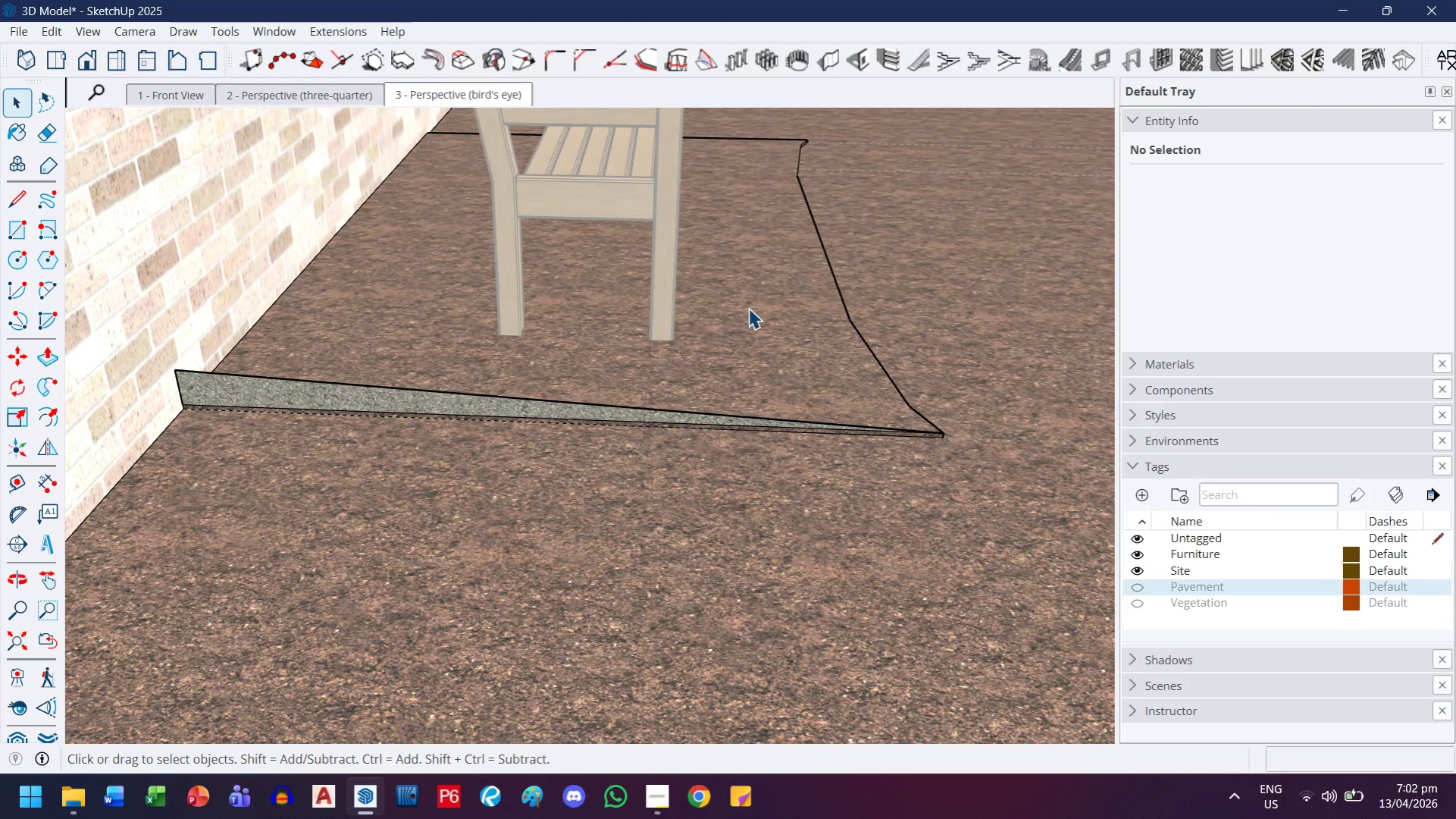 
double_click([748, 308])
 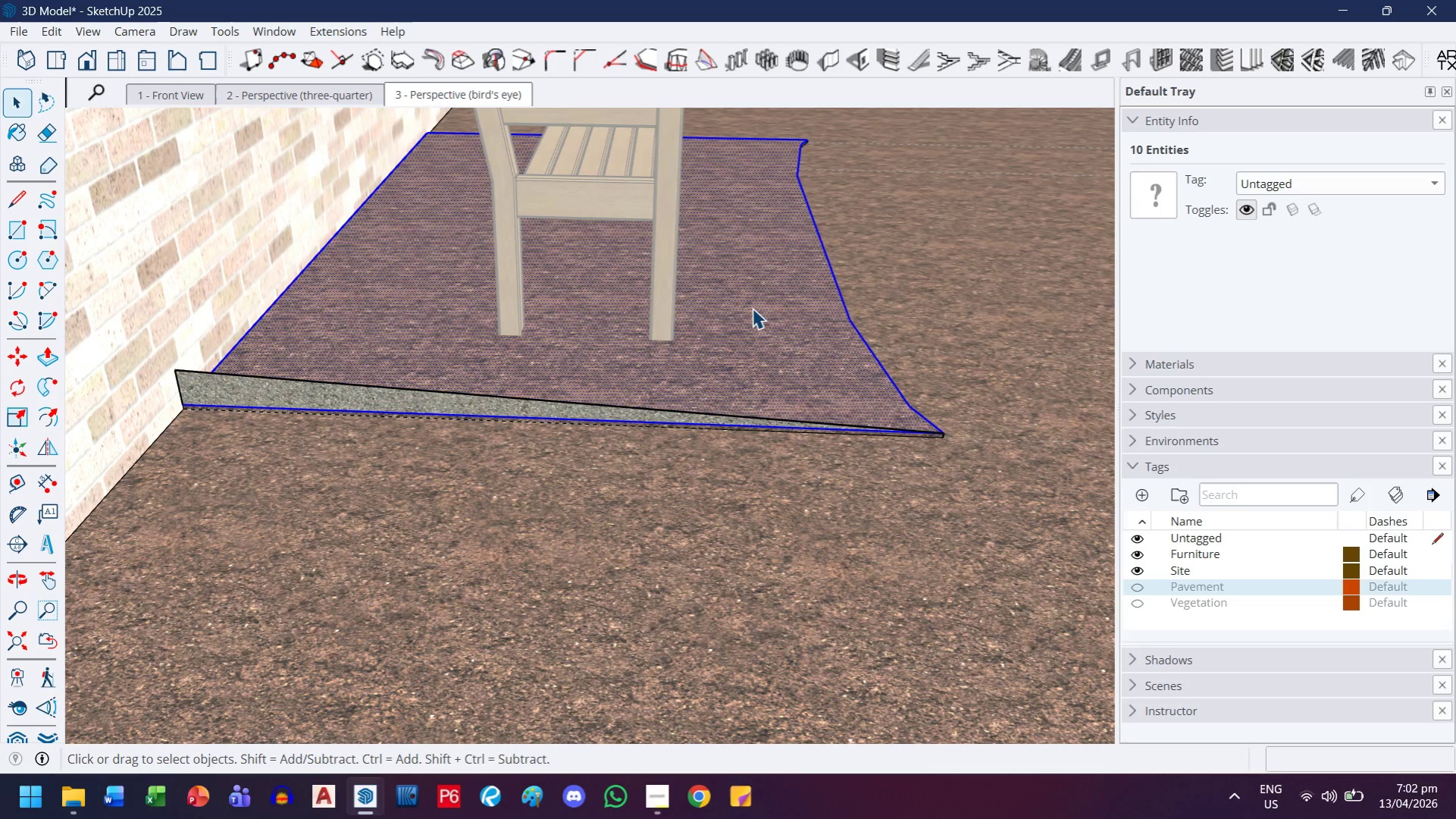 
hold_key(key=ShiftLeft, duration=0.42)
left_click([752, 308])
 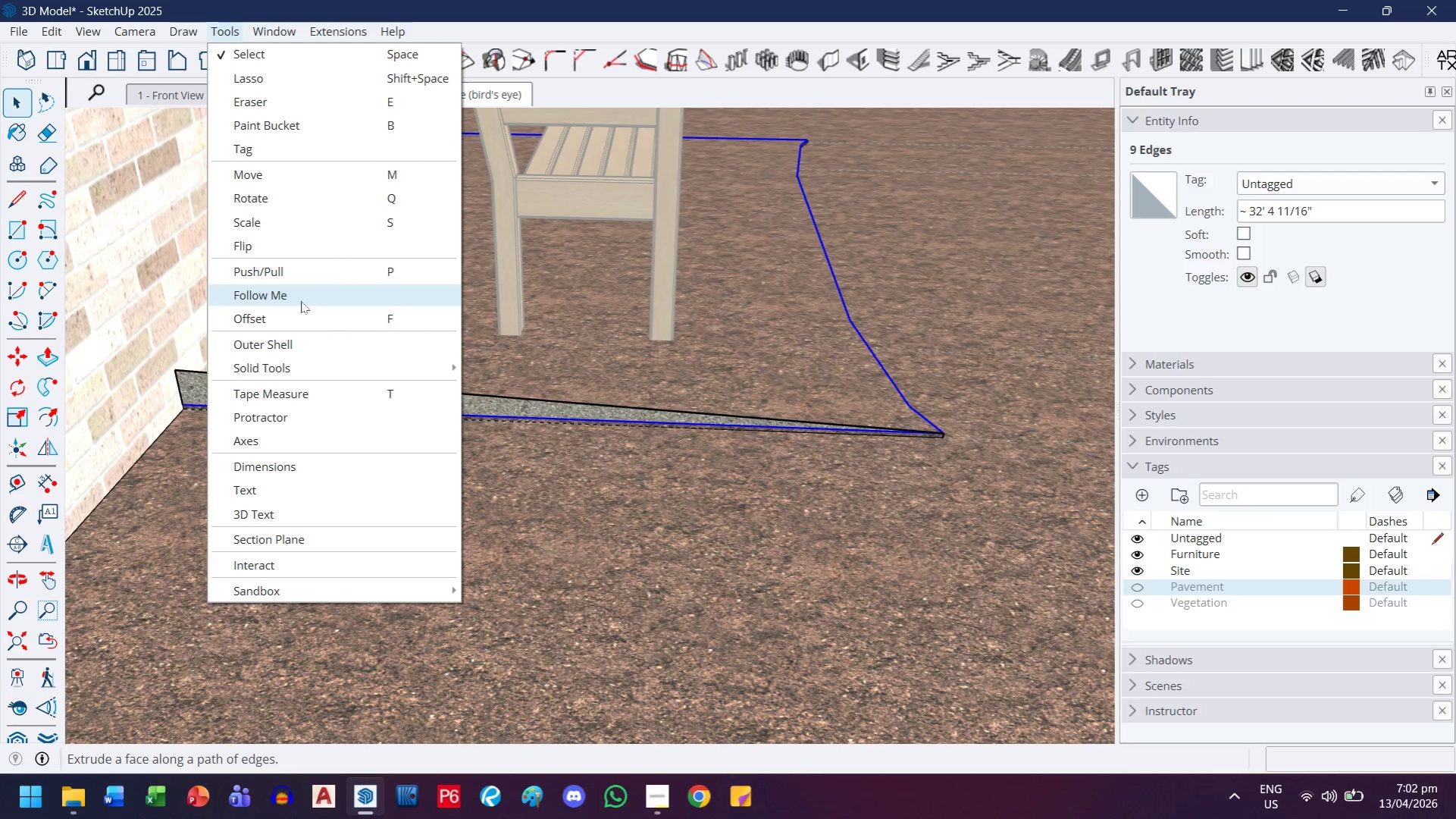 
left_click([313, 297])
 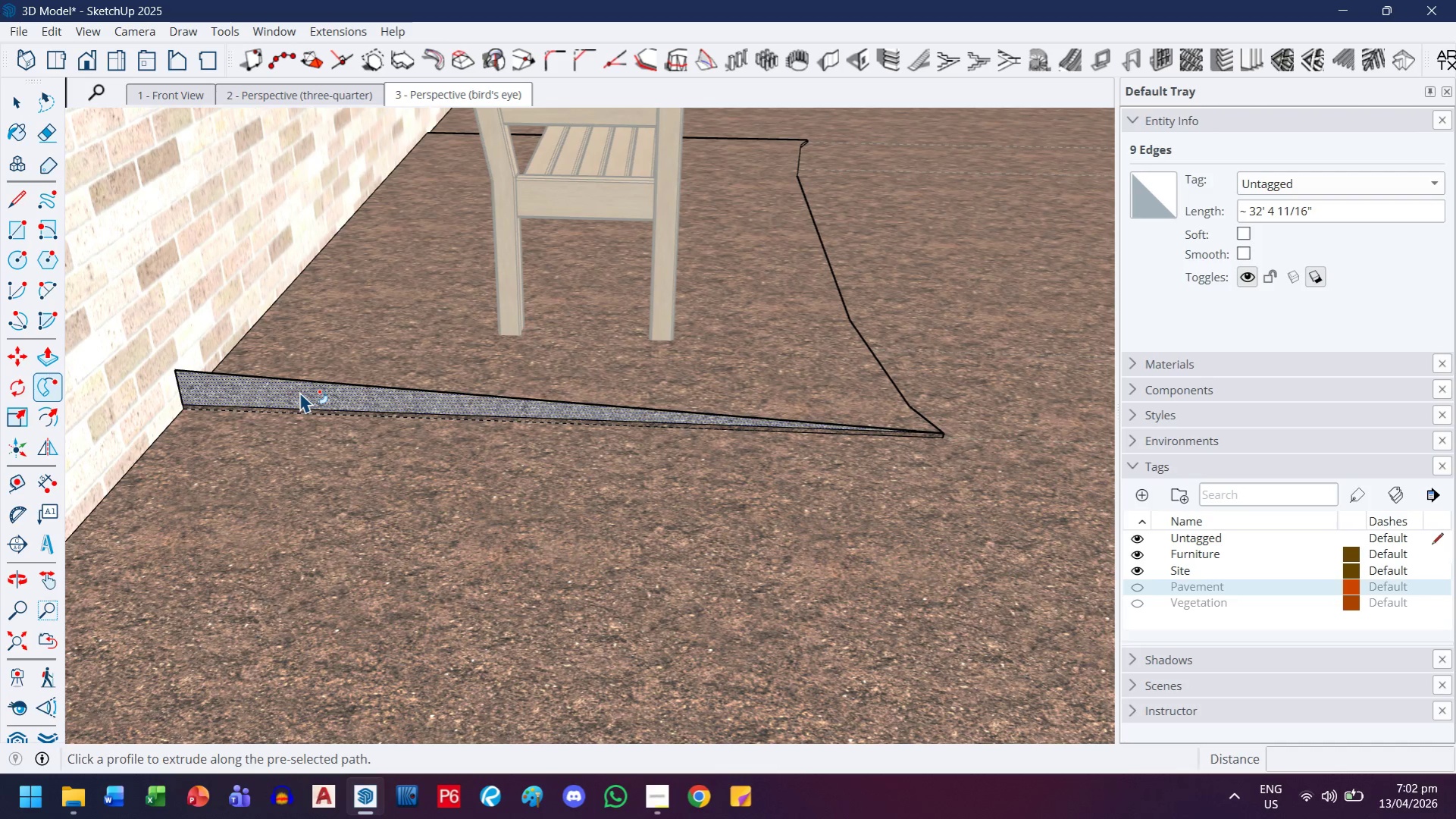 
left_click([299, 391])
 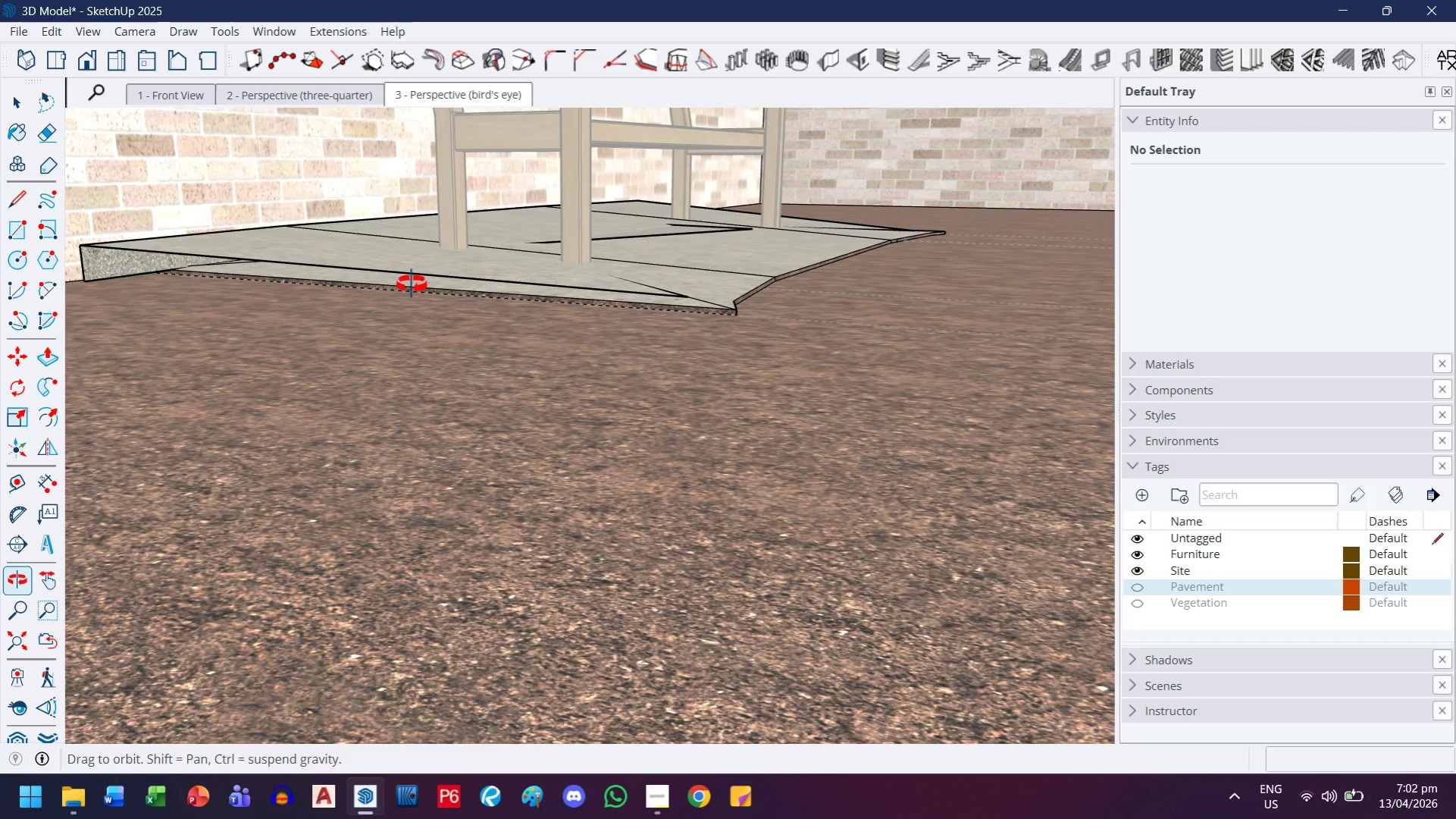 
key(Control+ControlLeft)
 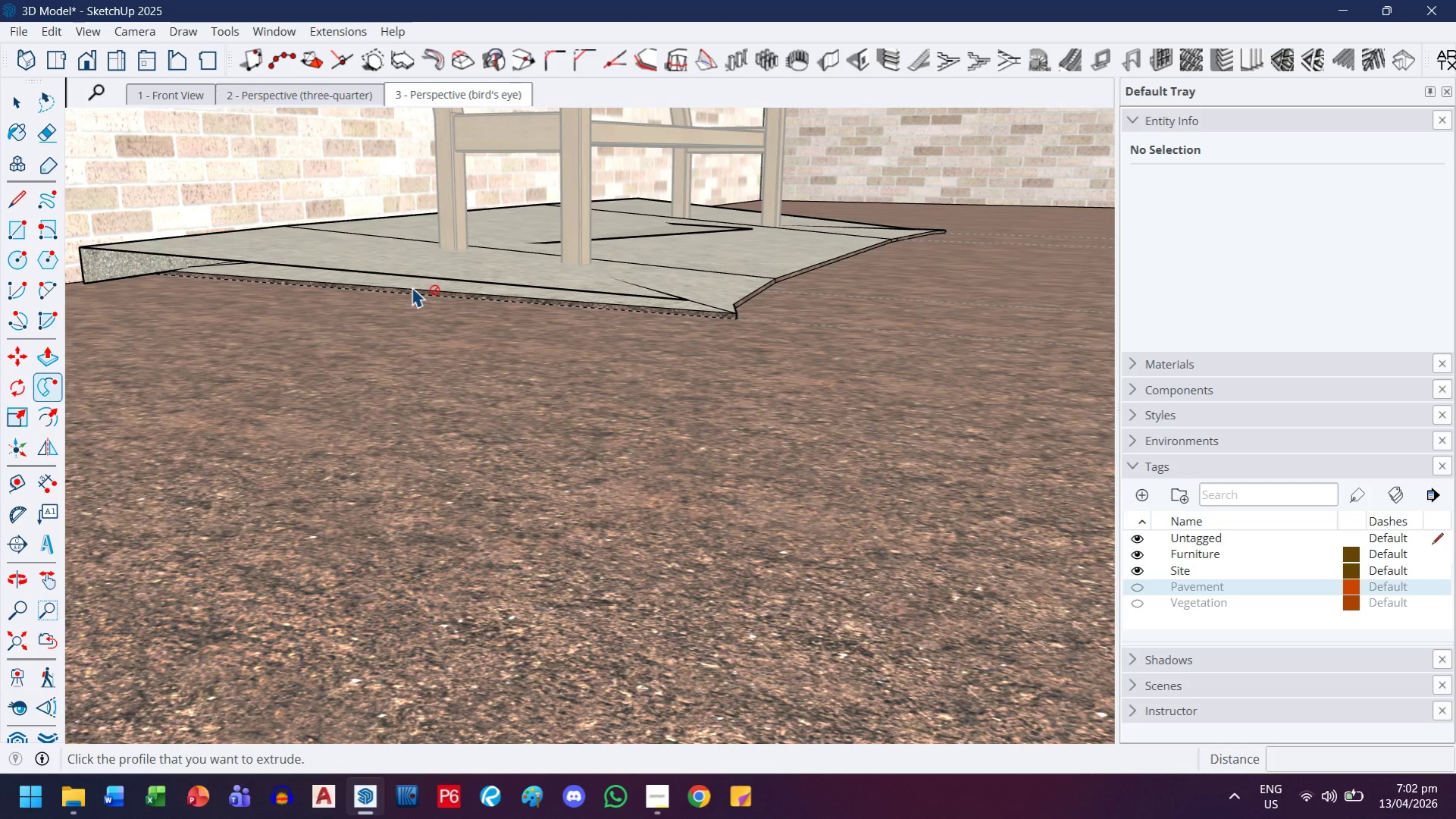 
key(Control+Z)
 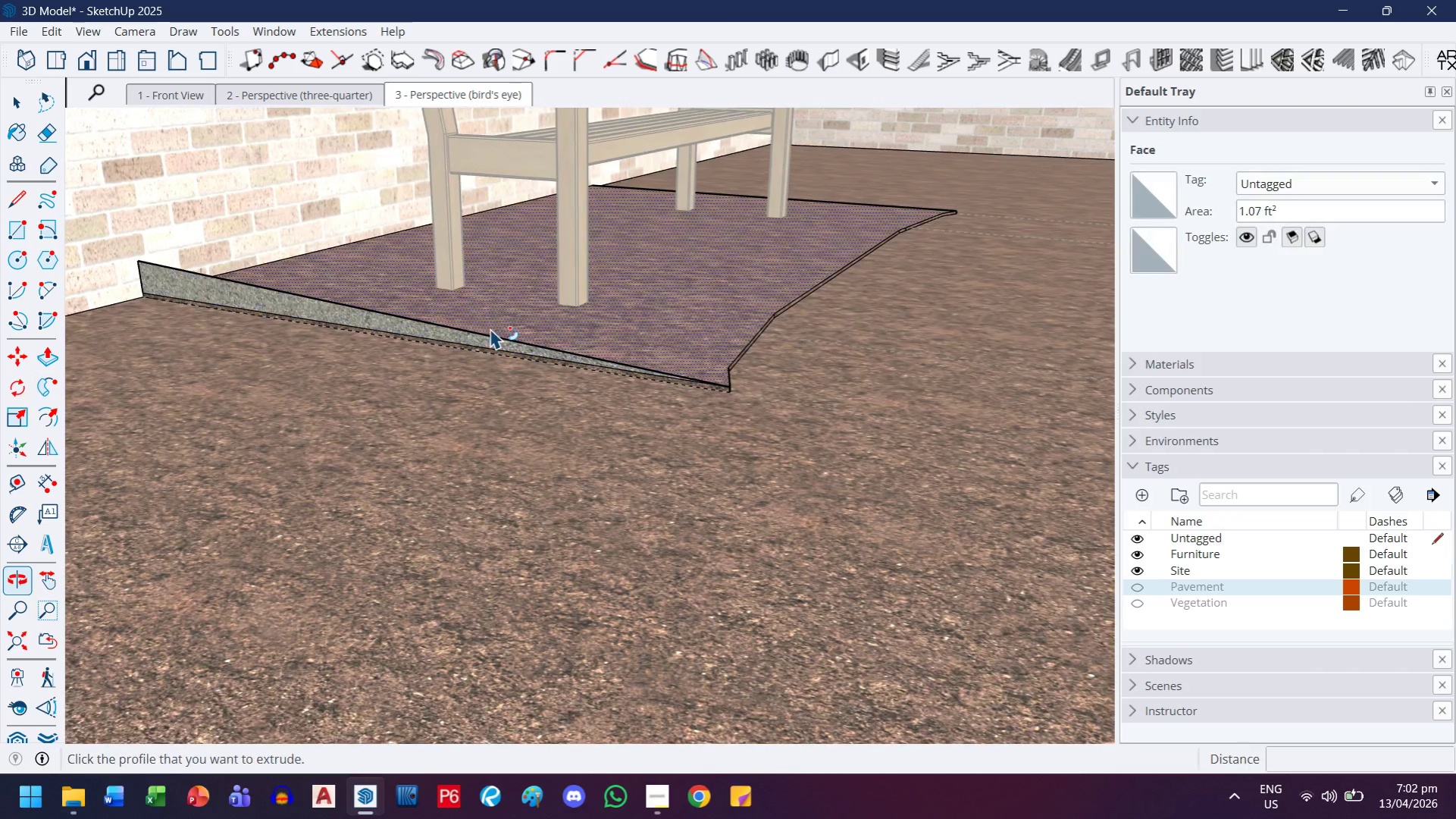 
scroll: coordinate [408, 325], scroll_direction: up, amount: 1.0
 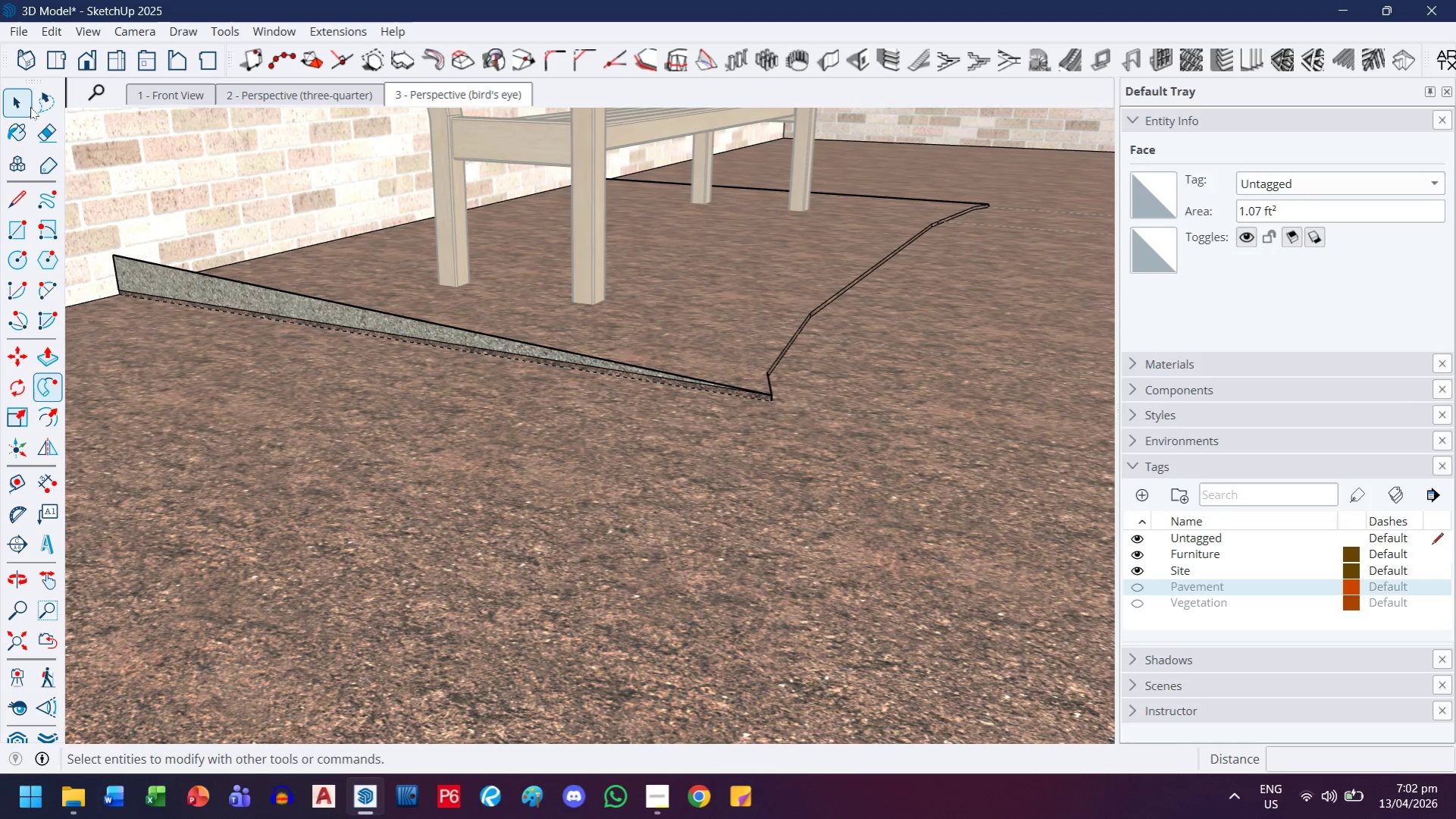 
left_click([28, 102])
 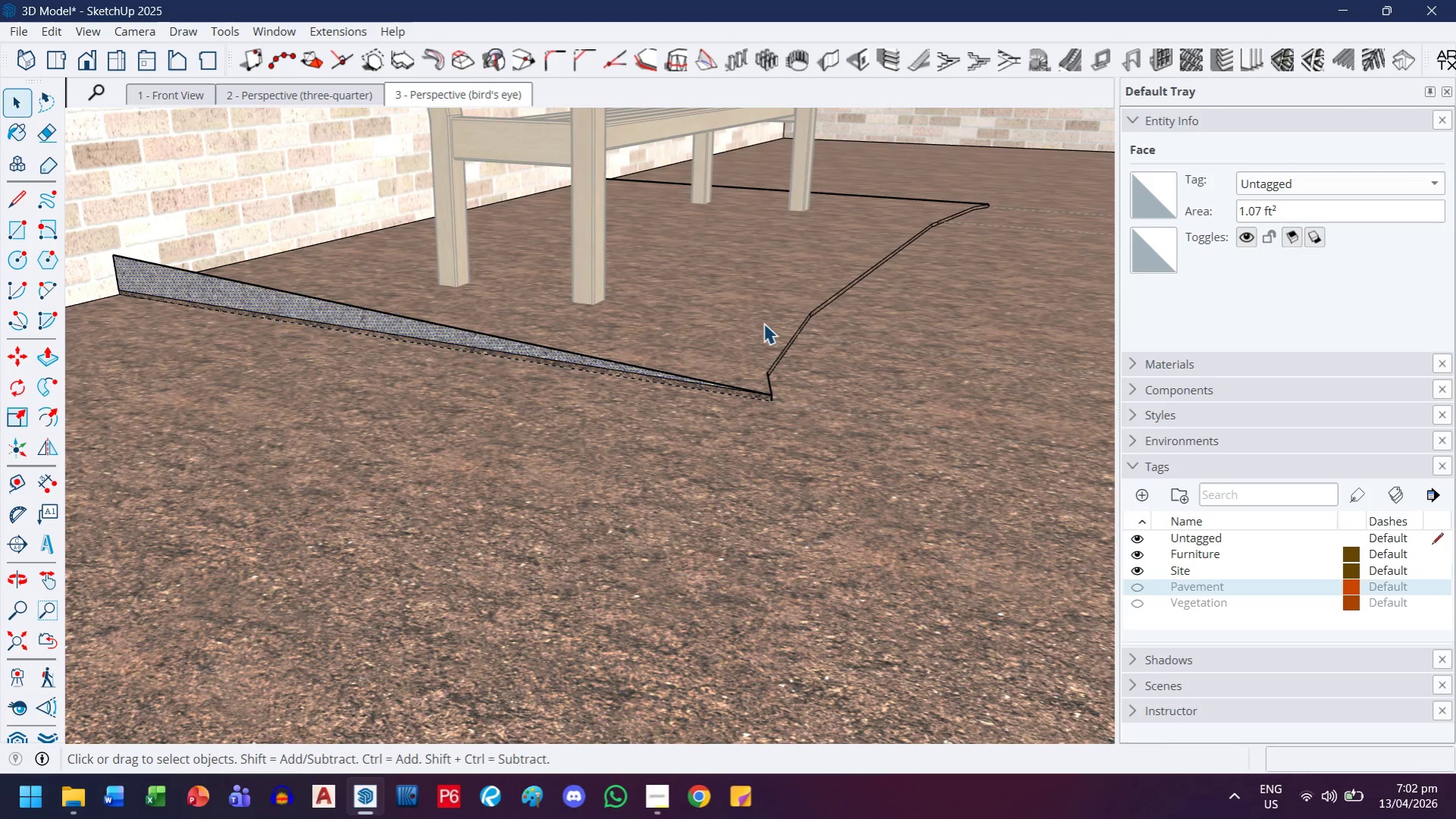 
double_click([714, 371])
 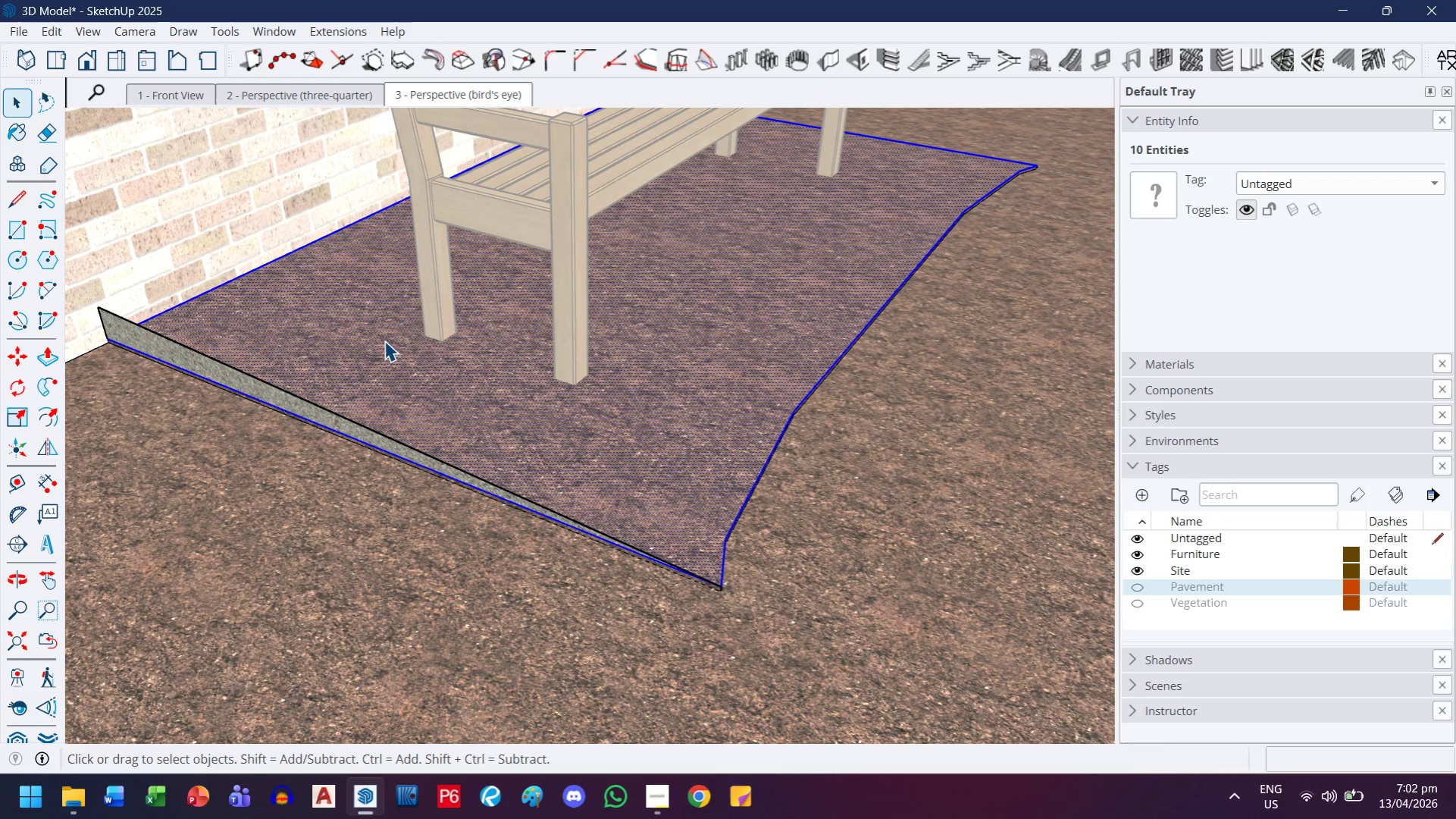 
hold_key(key=ShiftLeft, duration=4.7)
left_click([384, 340])
 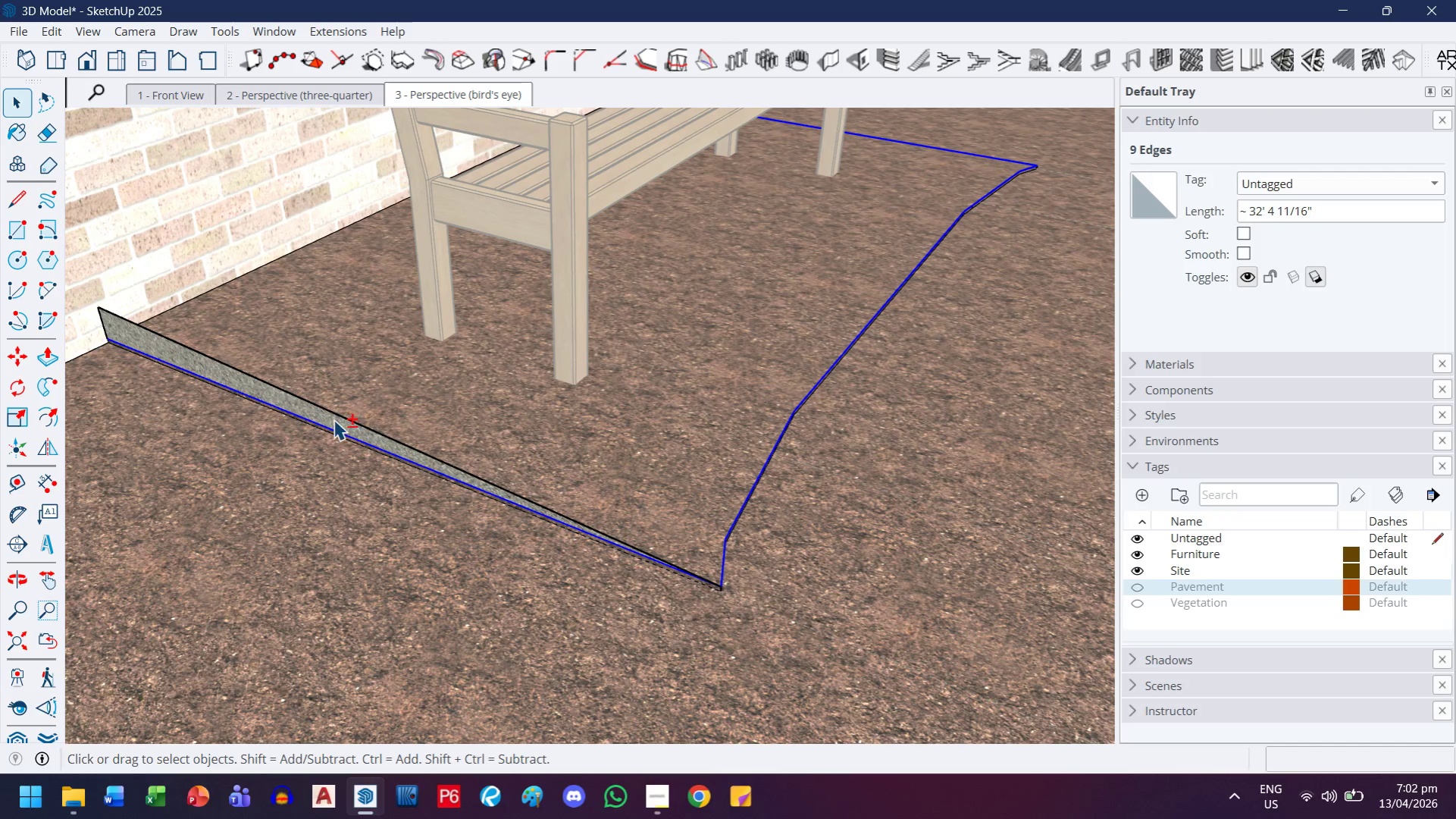 
left_click([335, 432])
 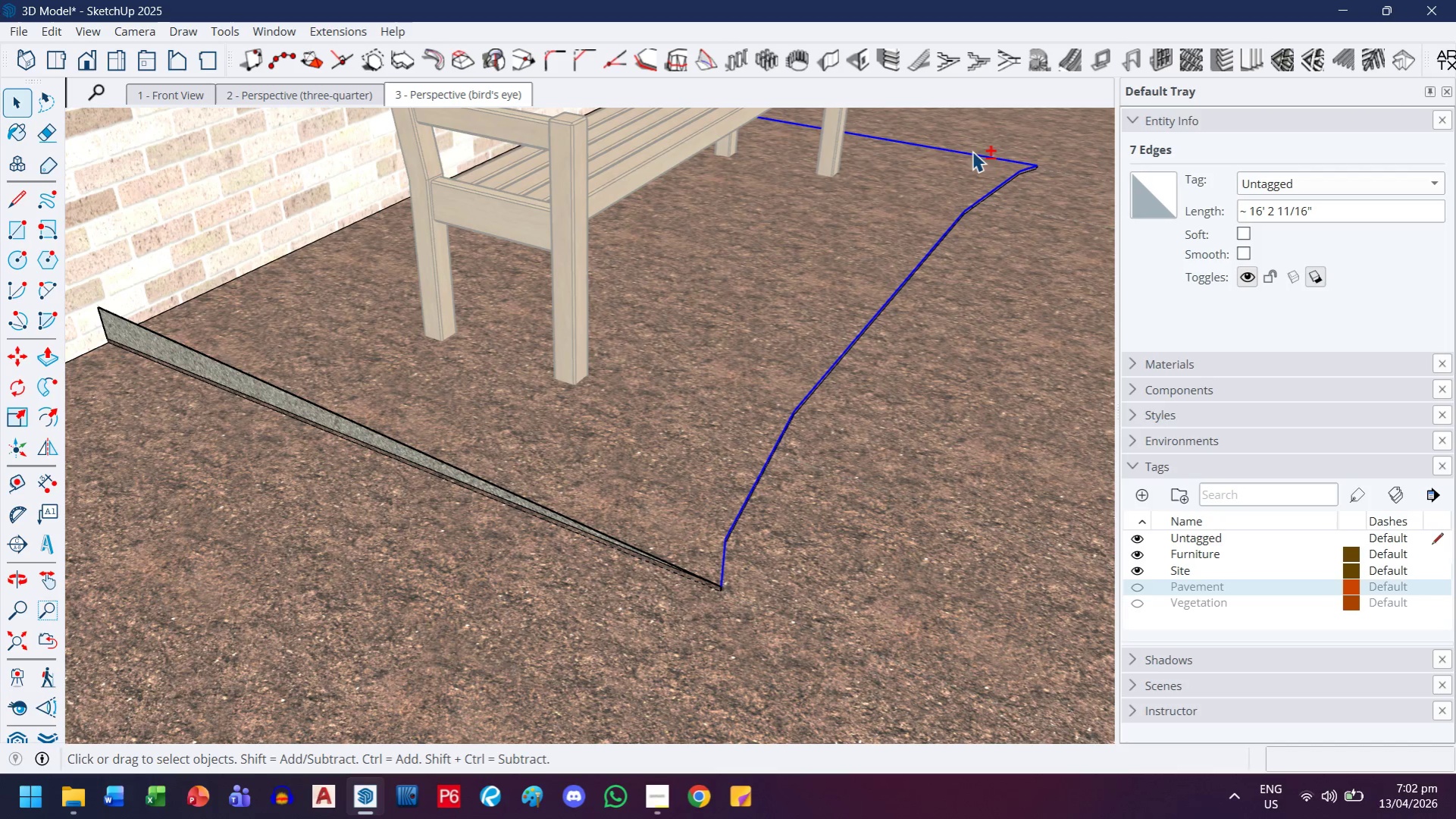 
left_click([972, 155])
 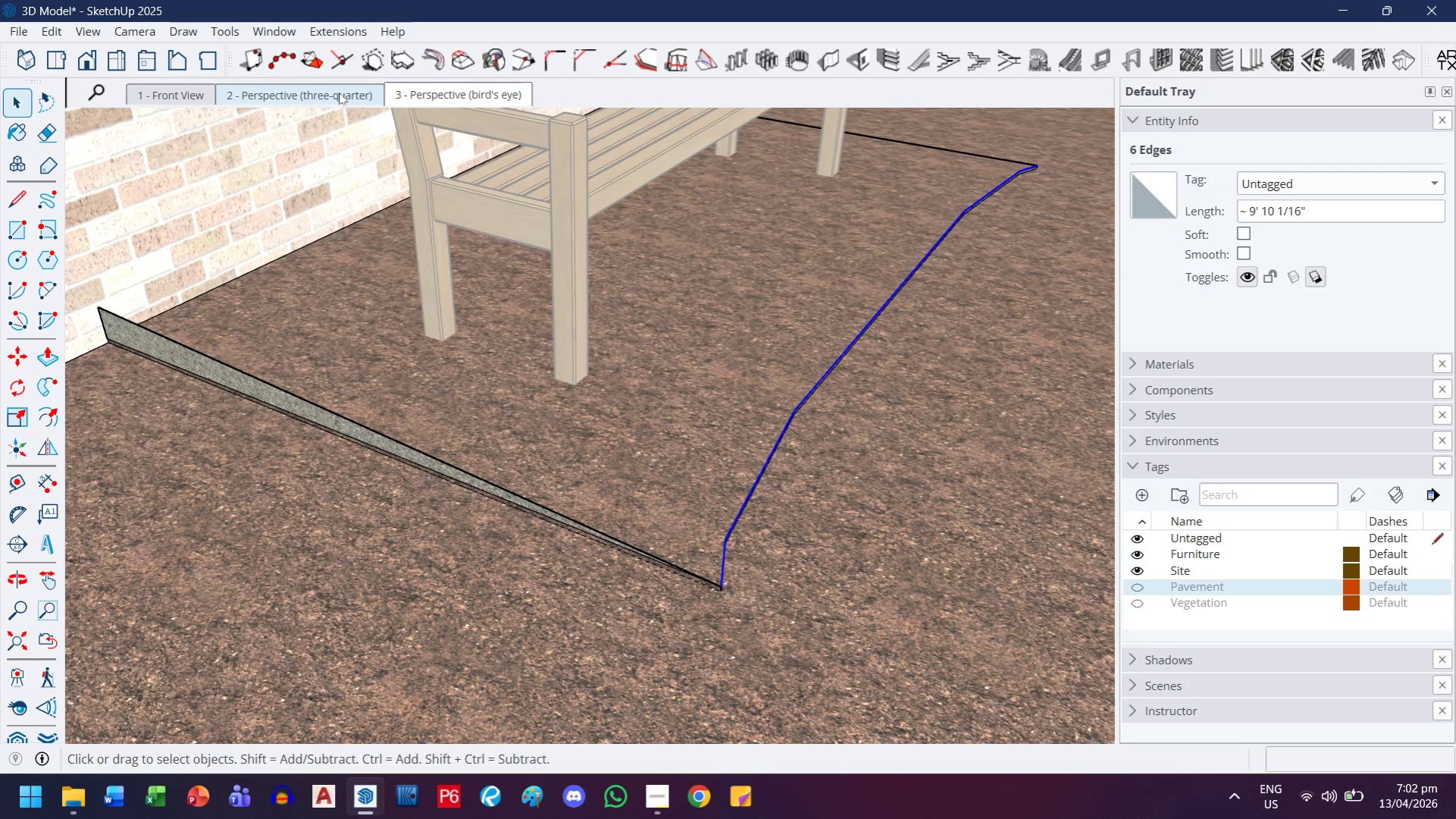 
left_click([284, 29])
 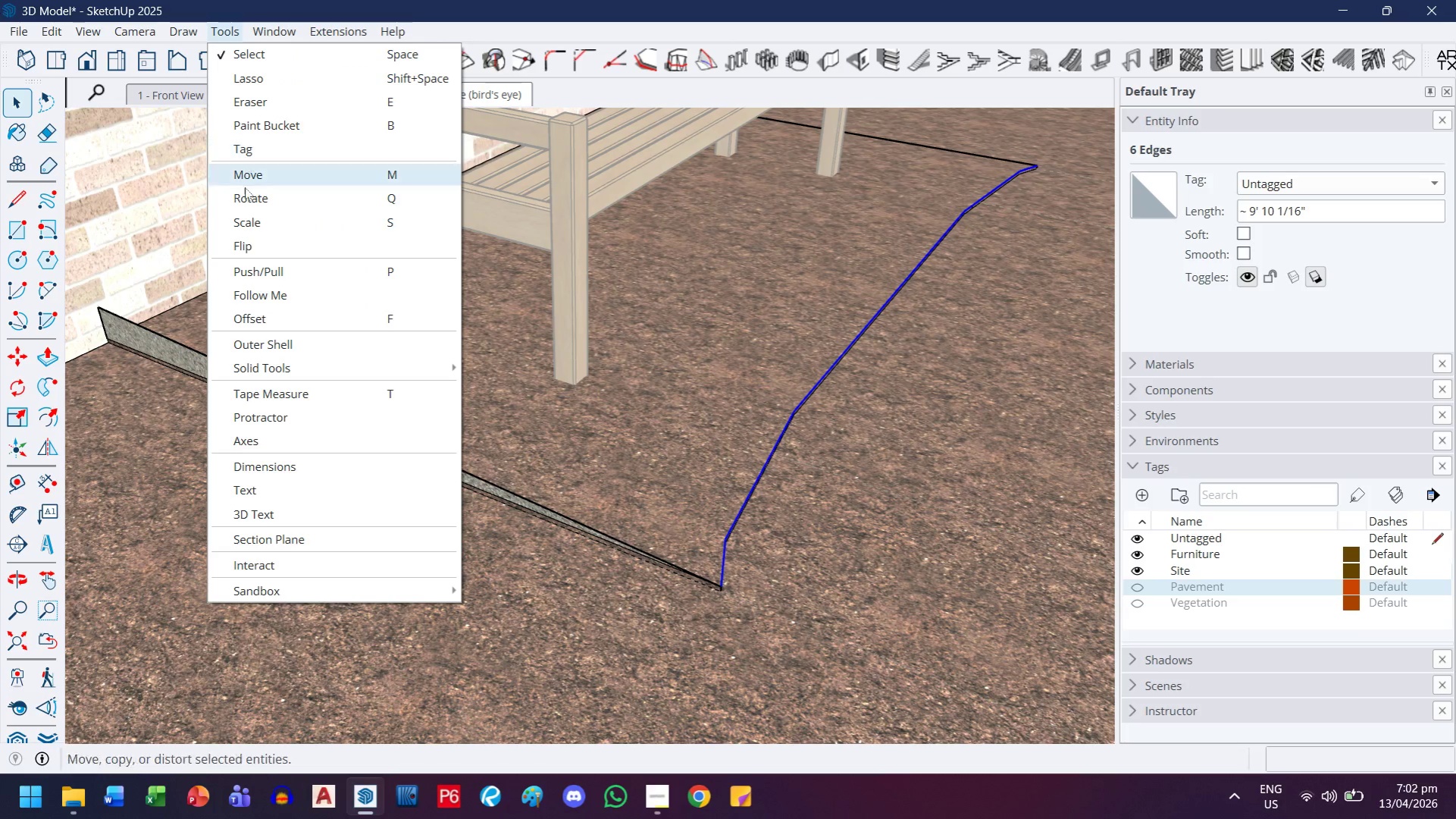 
left_click([249, 298])
 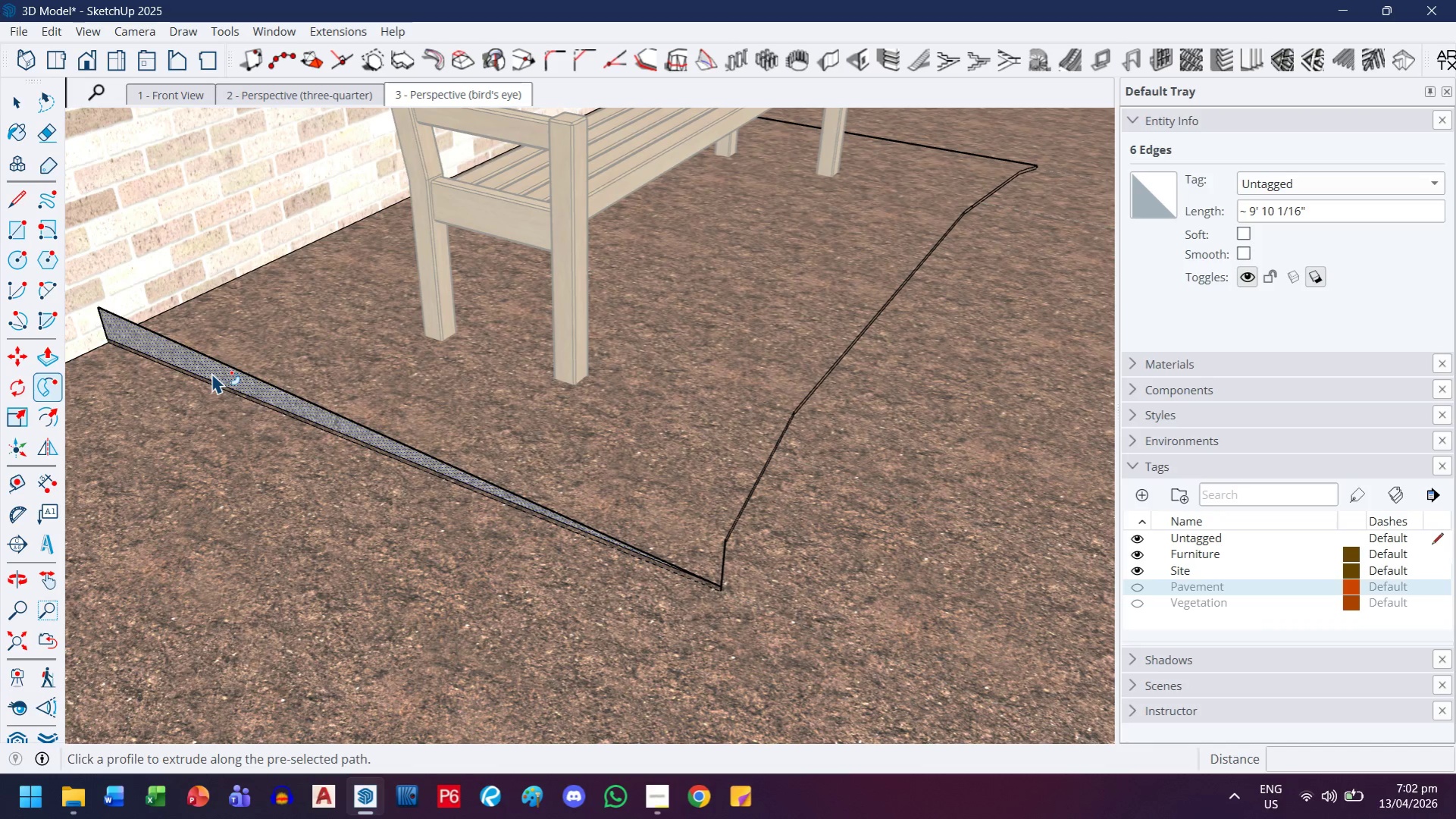 
left_click([211, 372])
 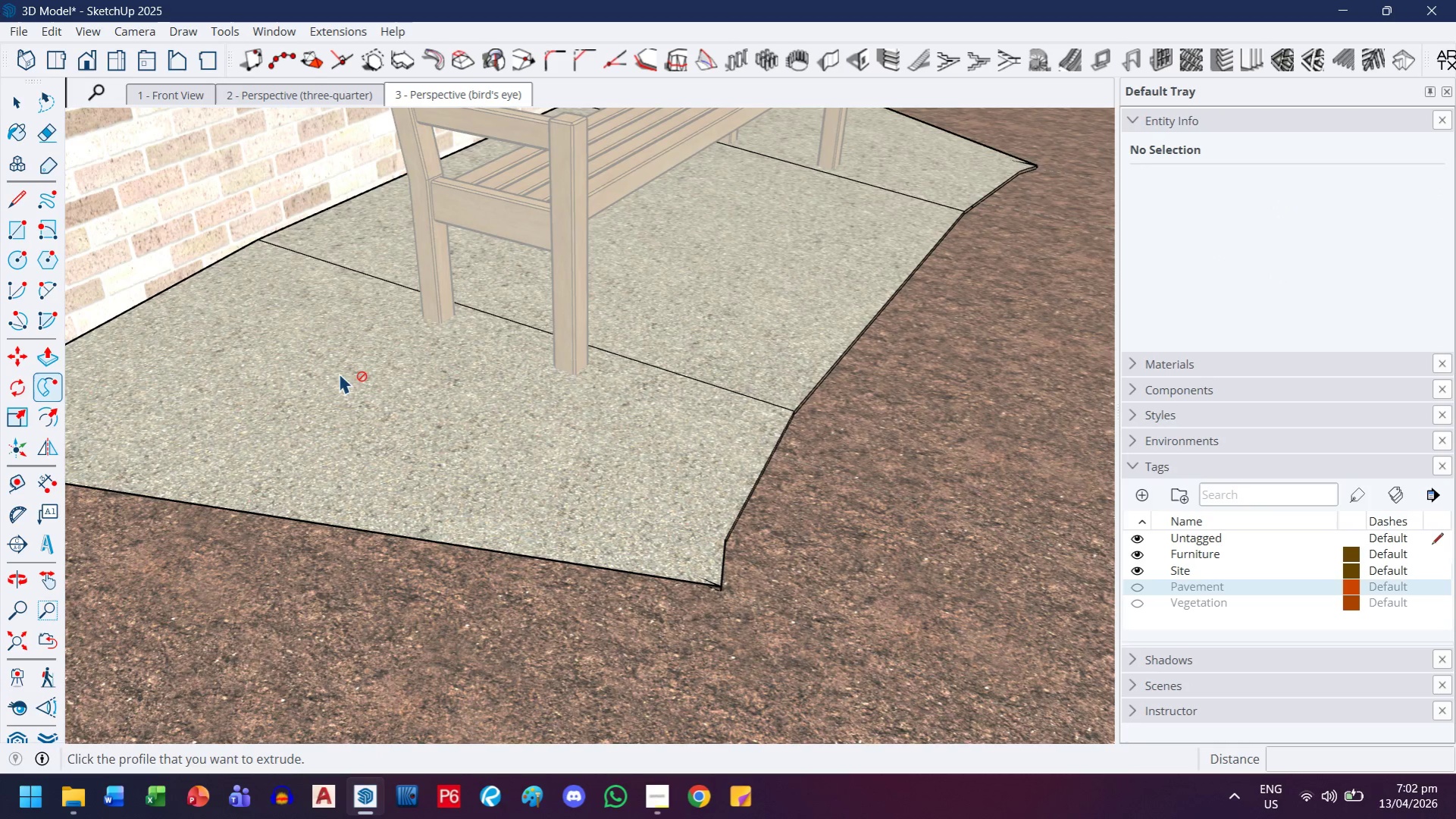 
scroll: coordinate [384, 374], scroll_direction: down, amount: 3.0
 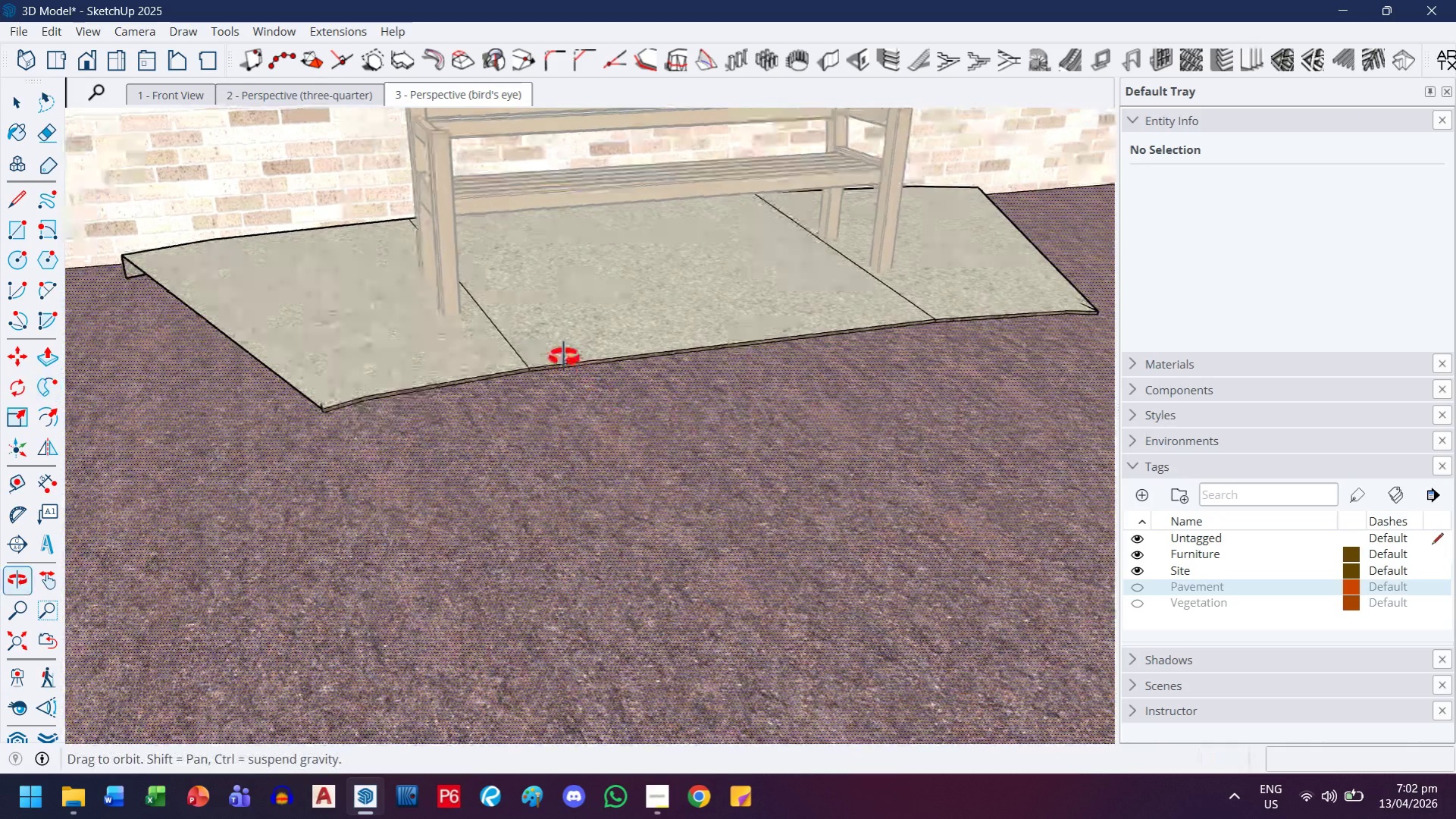 
wait(7.78)
 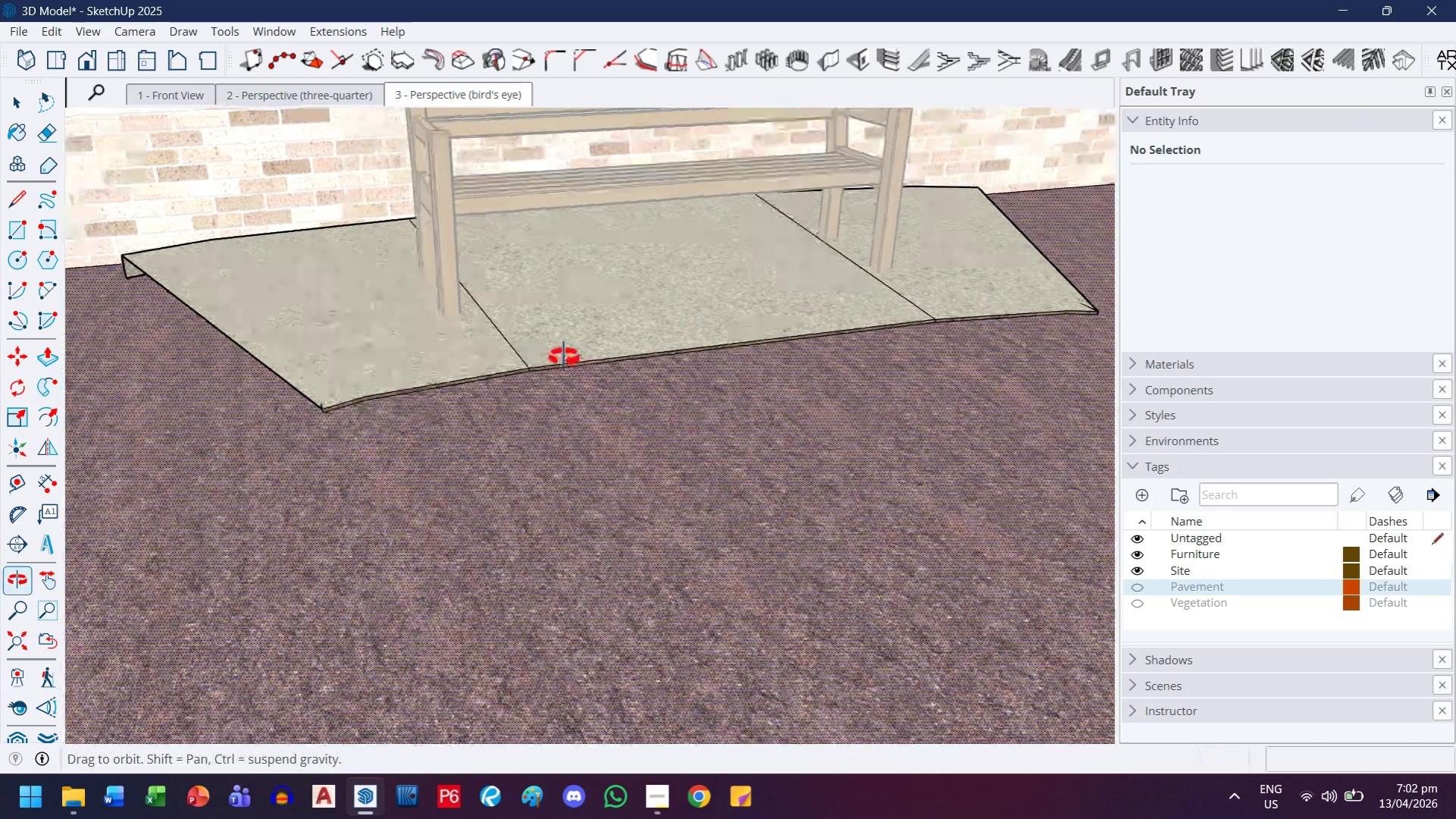 
scroll: coordinate [710, 313], scroll_direction: up, amount: 10.0
 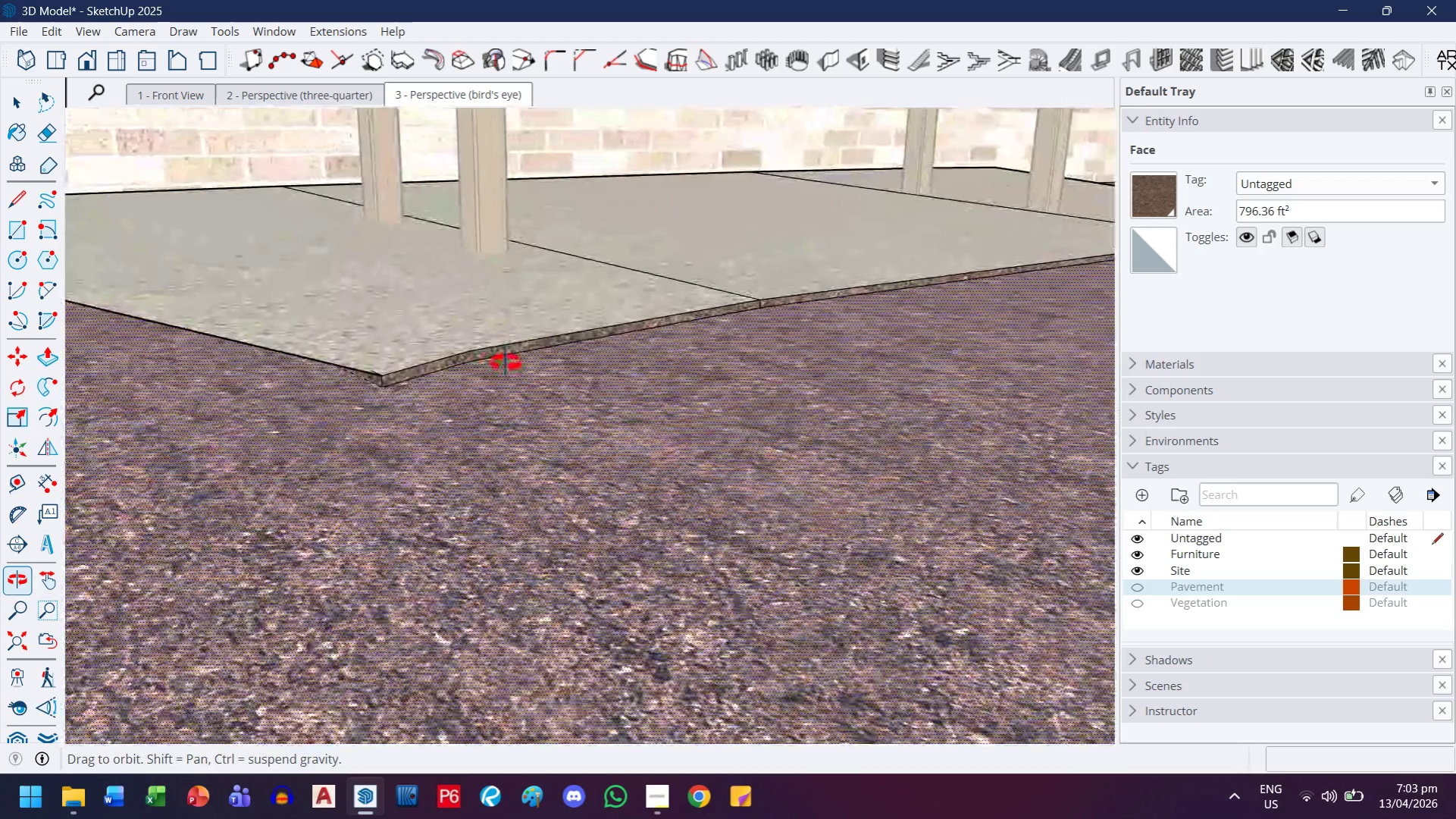 
scroll: coordinate [509, 359], scroll_direction: down, amount: 7.0
 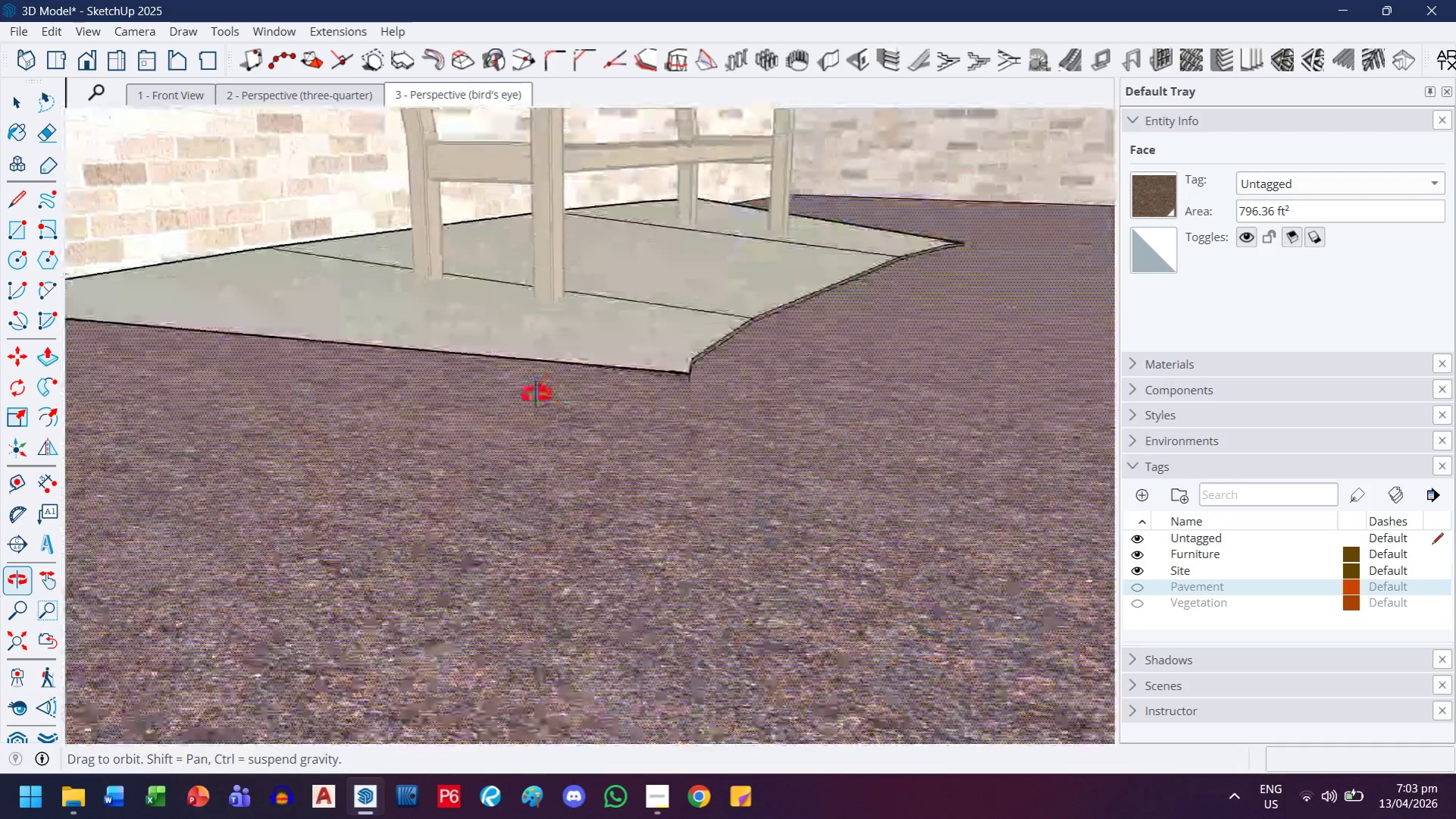 
key(Control+Z)
 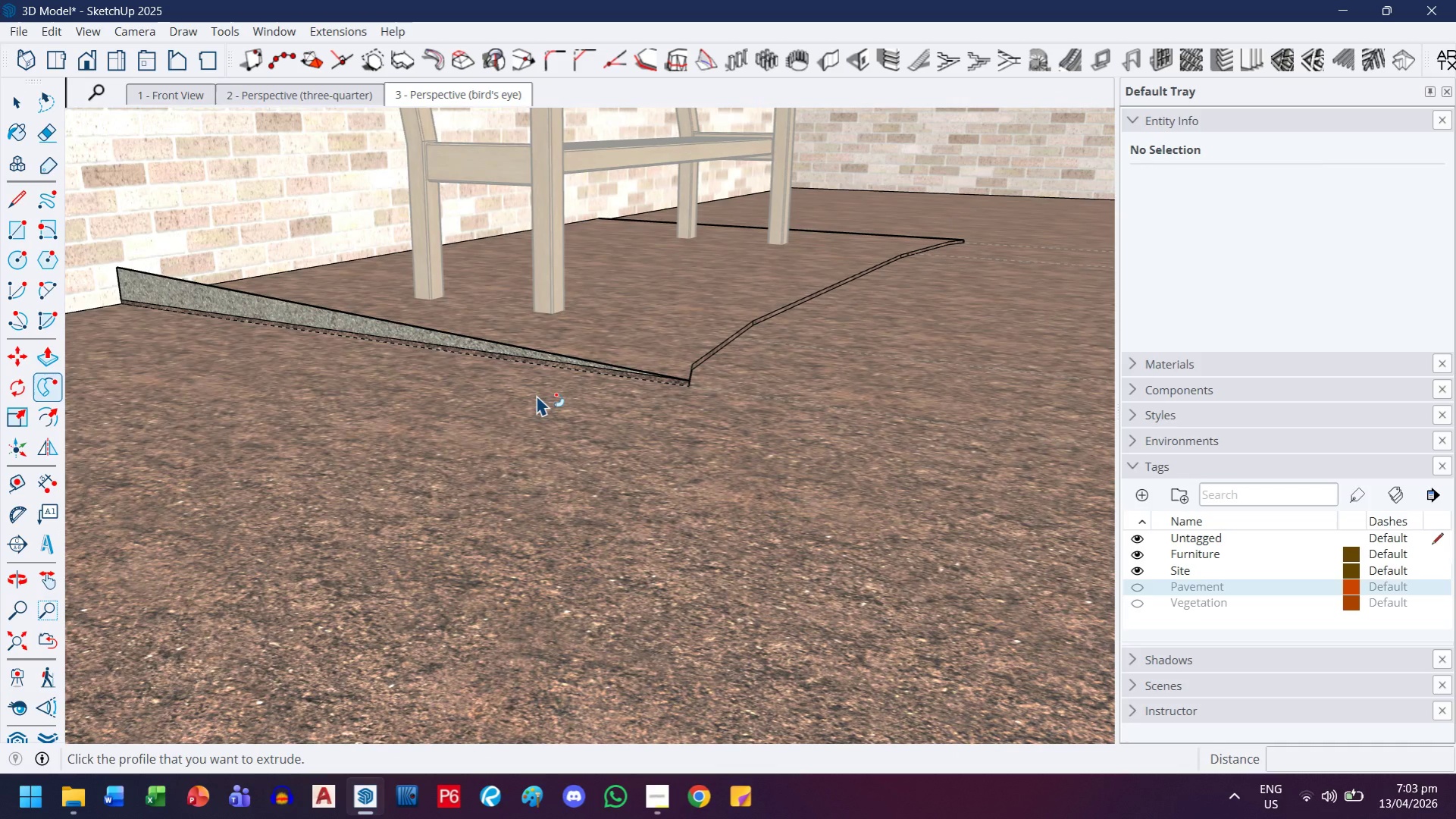 
key(Control+Z)
 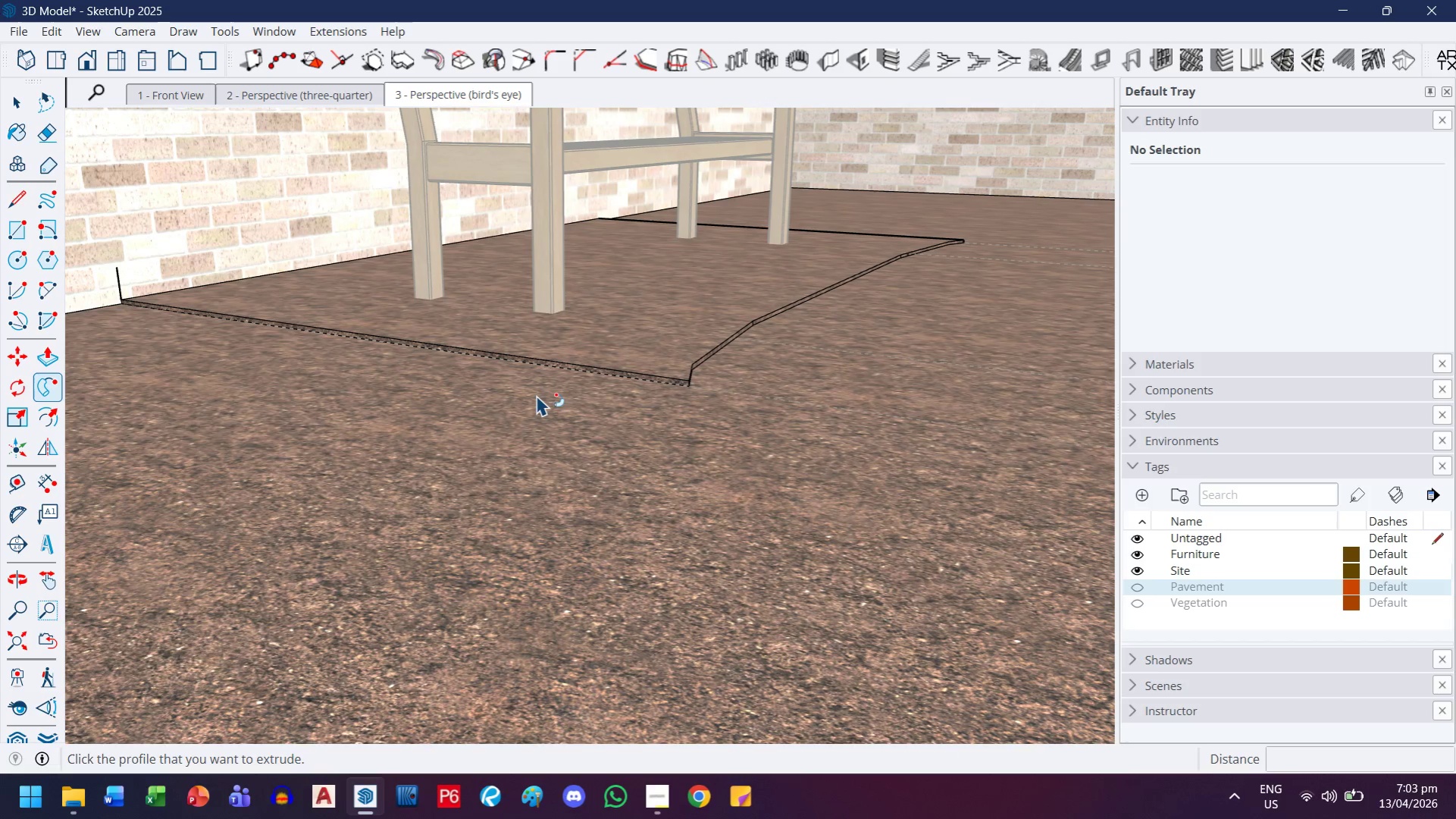 
key(Control+Z)
 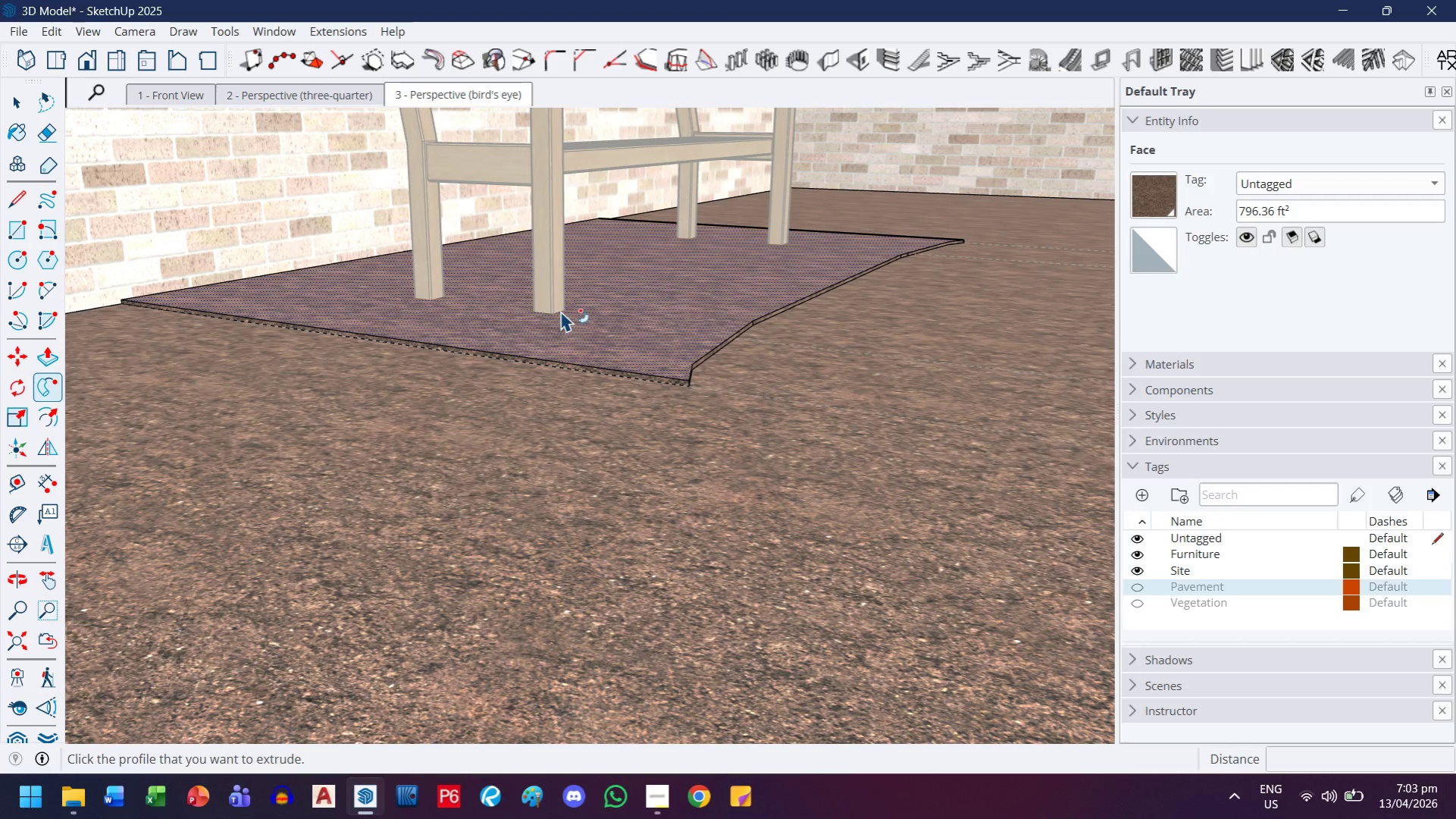 
key(Control+Z)
 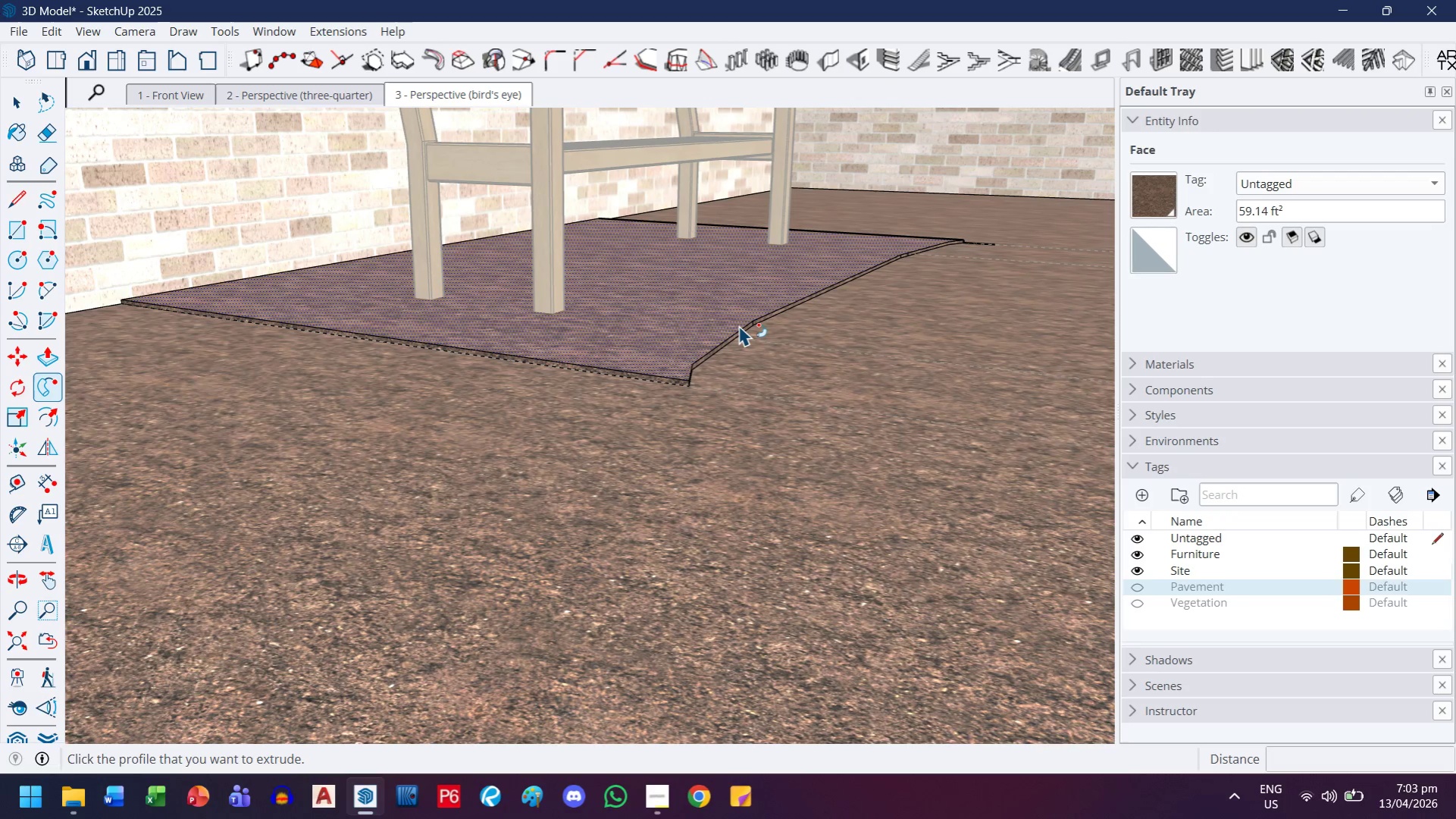 
key(Control+Z)
 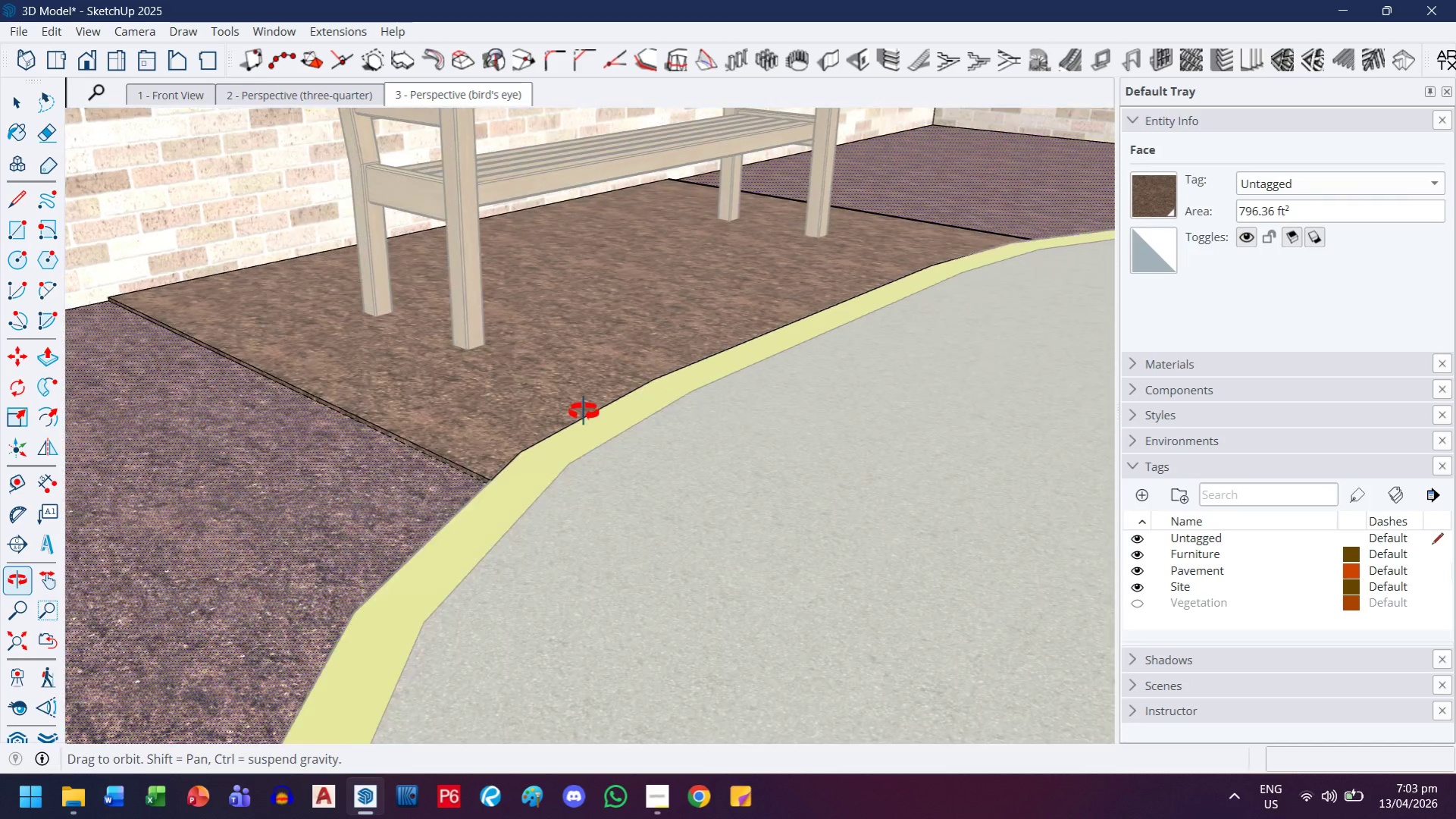 
scroll: coordinate [584, 412], scroll_direction: down, amount: 3.0
 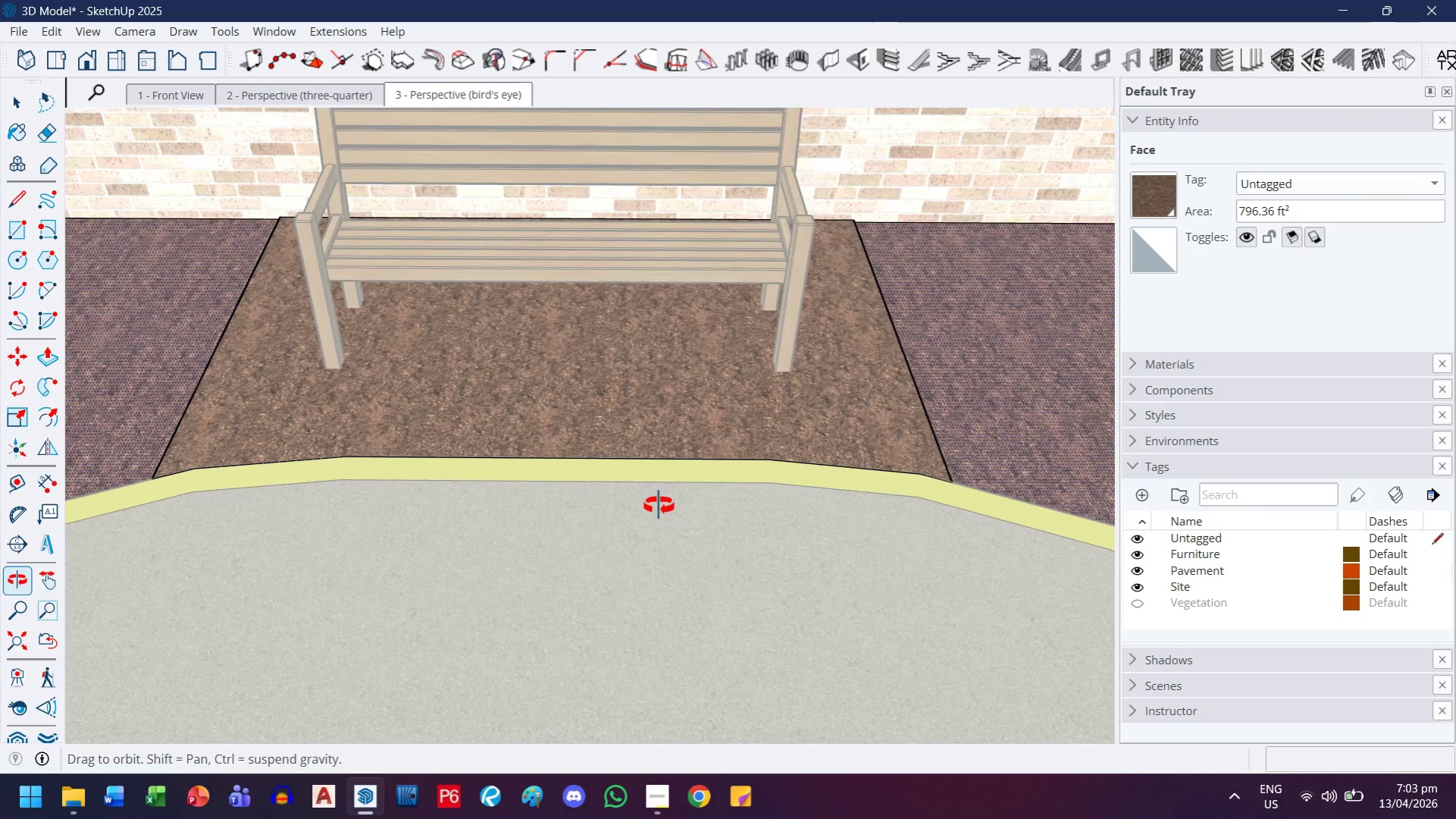 
scroll: coordinate [659, 506], scroll_direction: up, amount: 1.0
 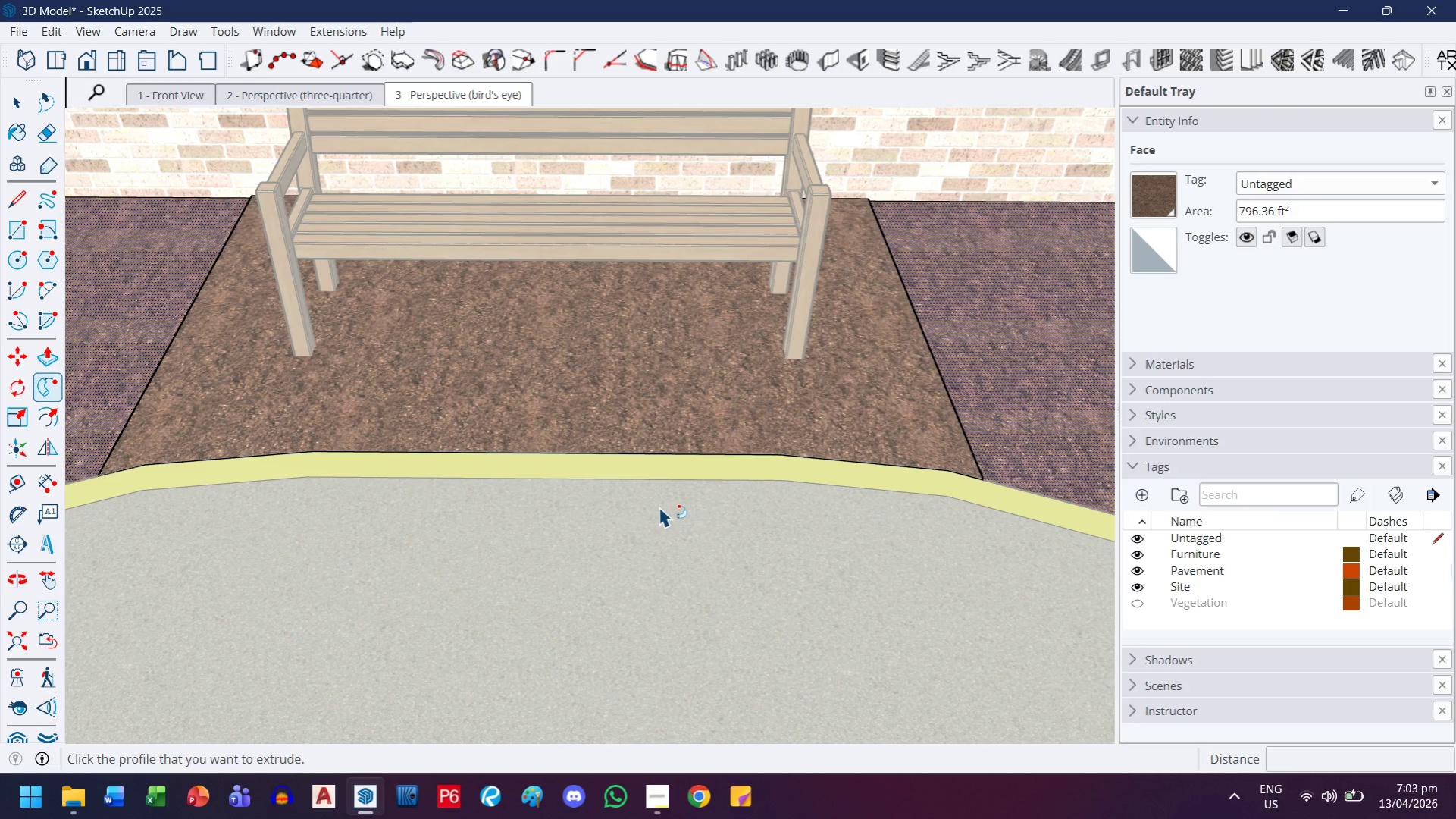 
scroll: coordinate [371, 535], scroll_direction: down, amount: 3.0
 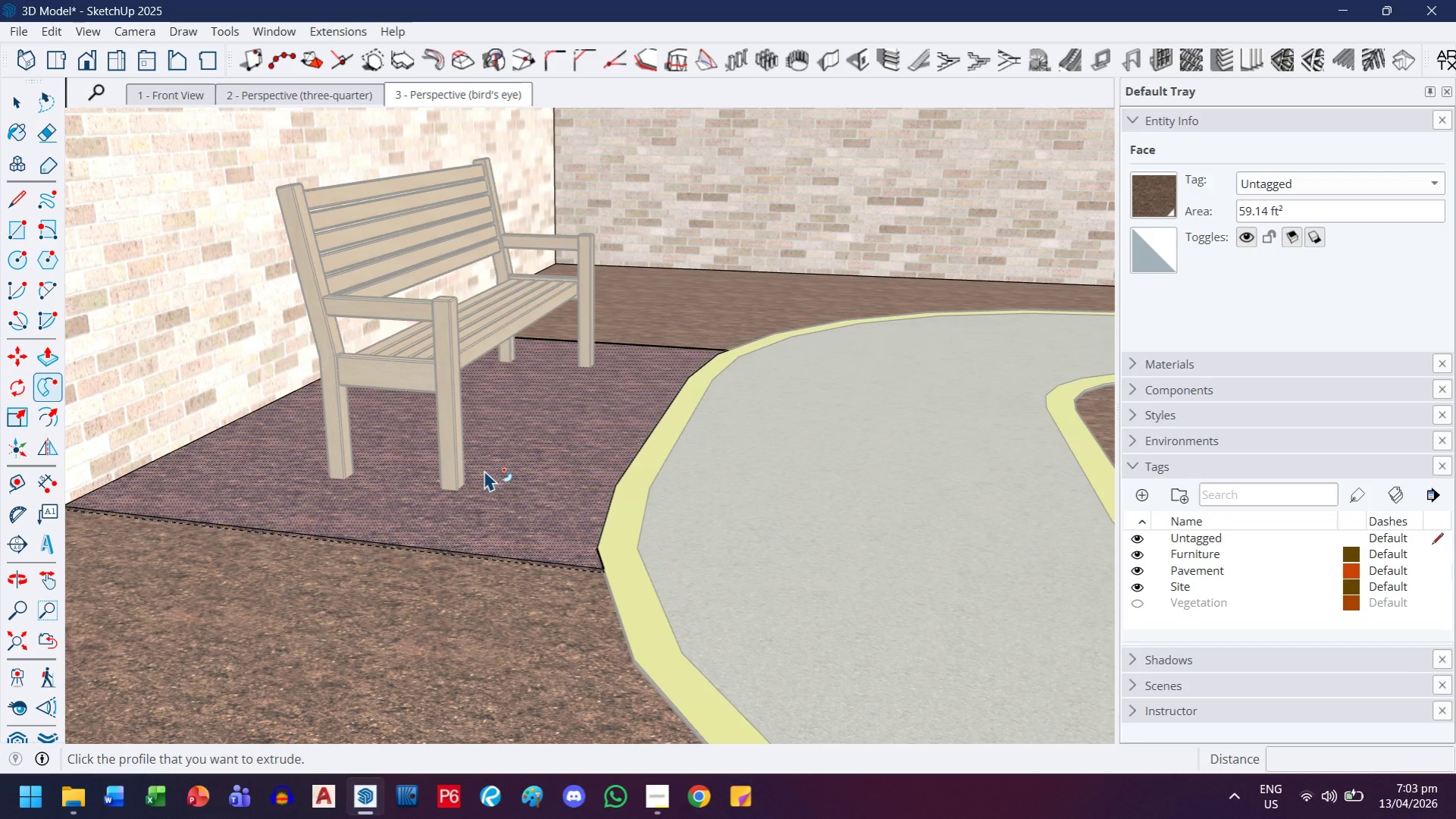 
key(Control+Y)
 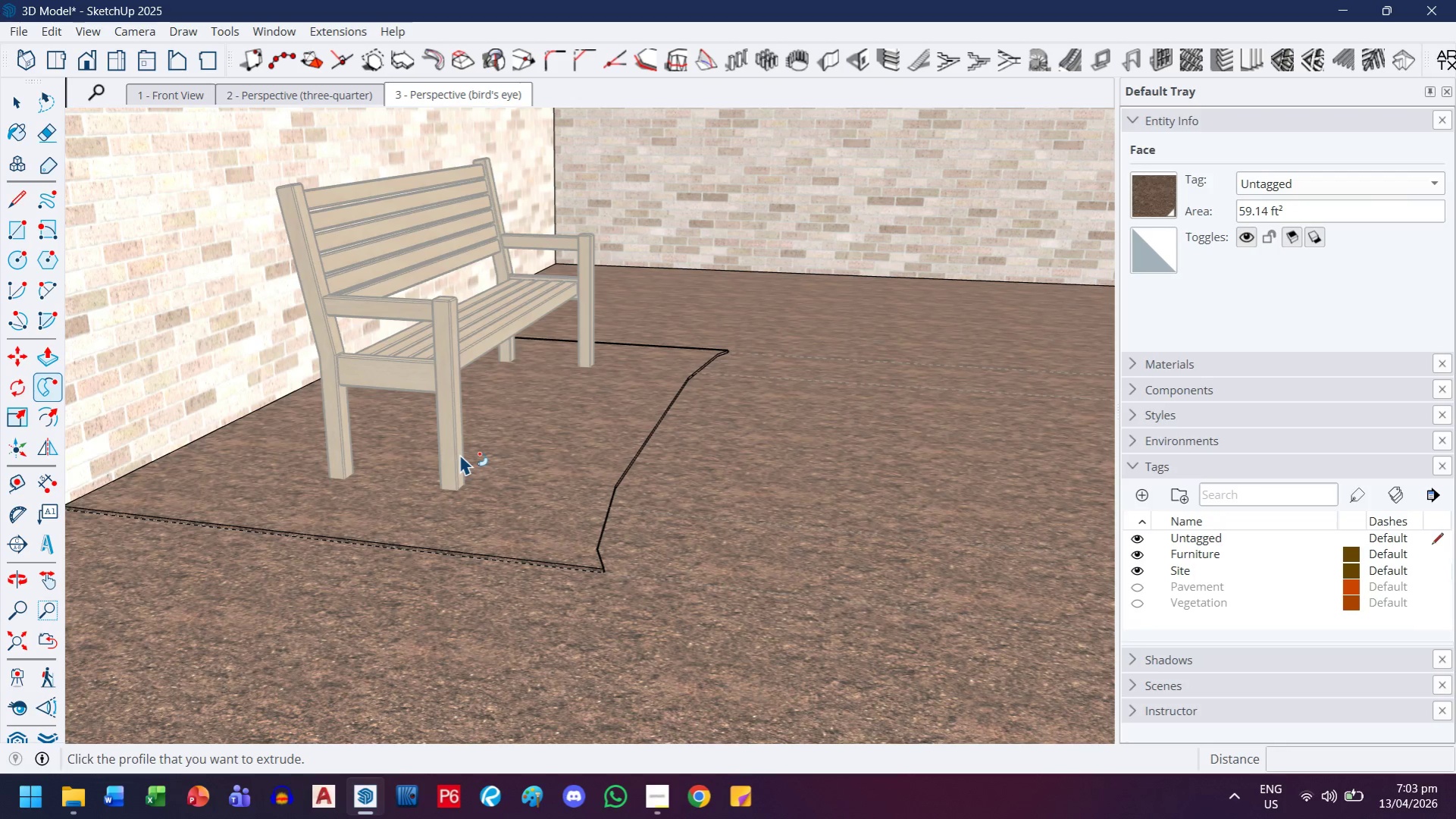 
key(Control+Y)
 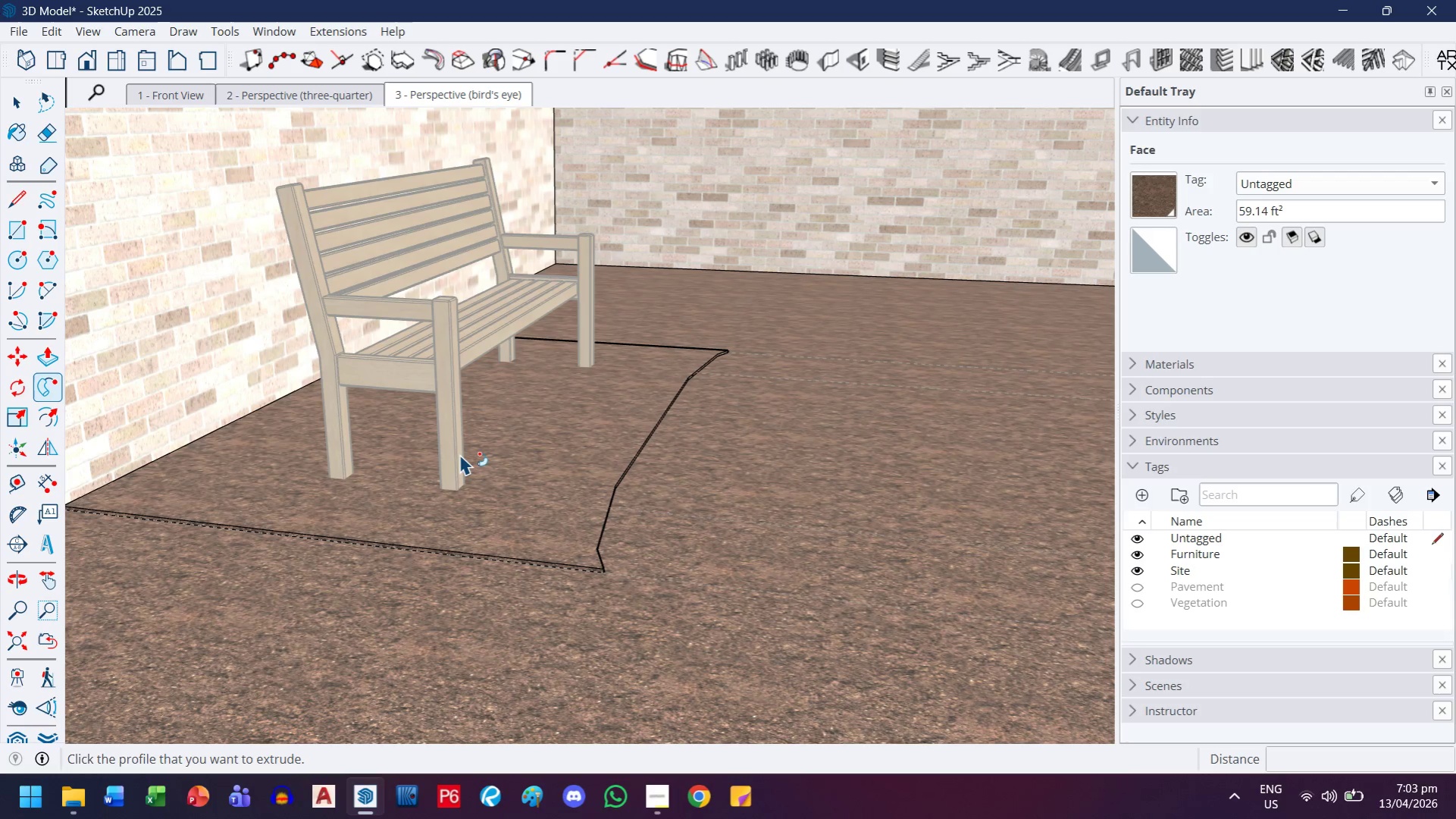 
key(Control+Y)
 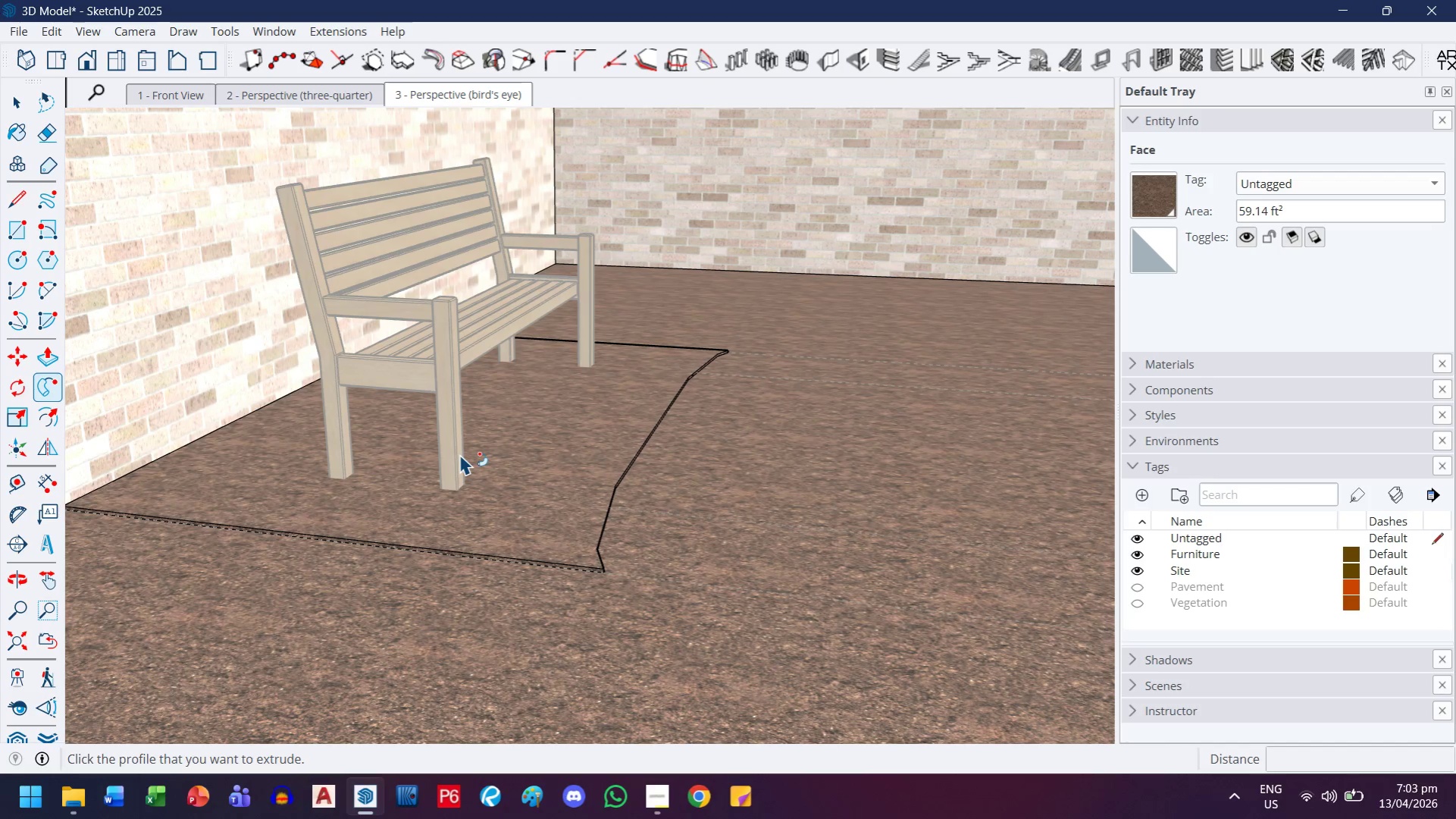 
key(Control+Y)
 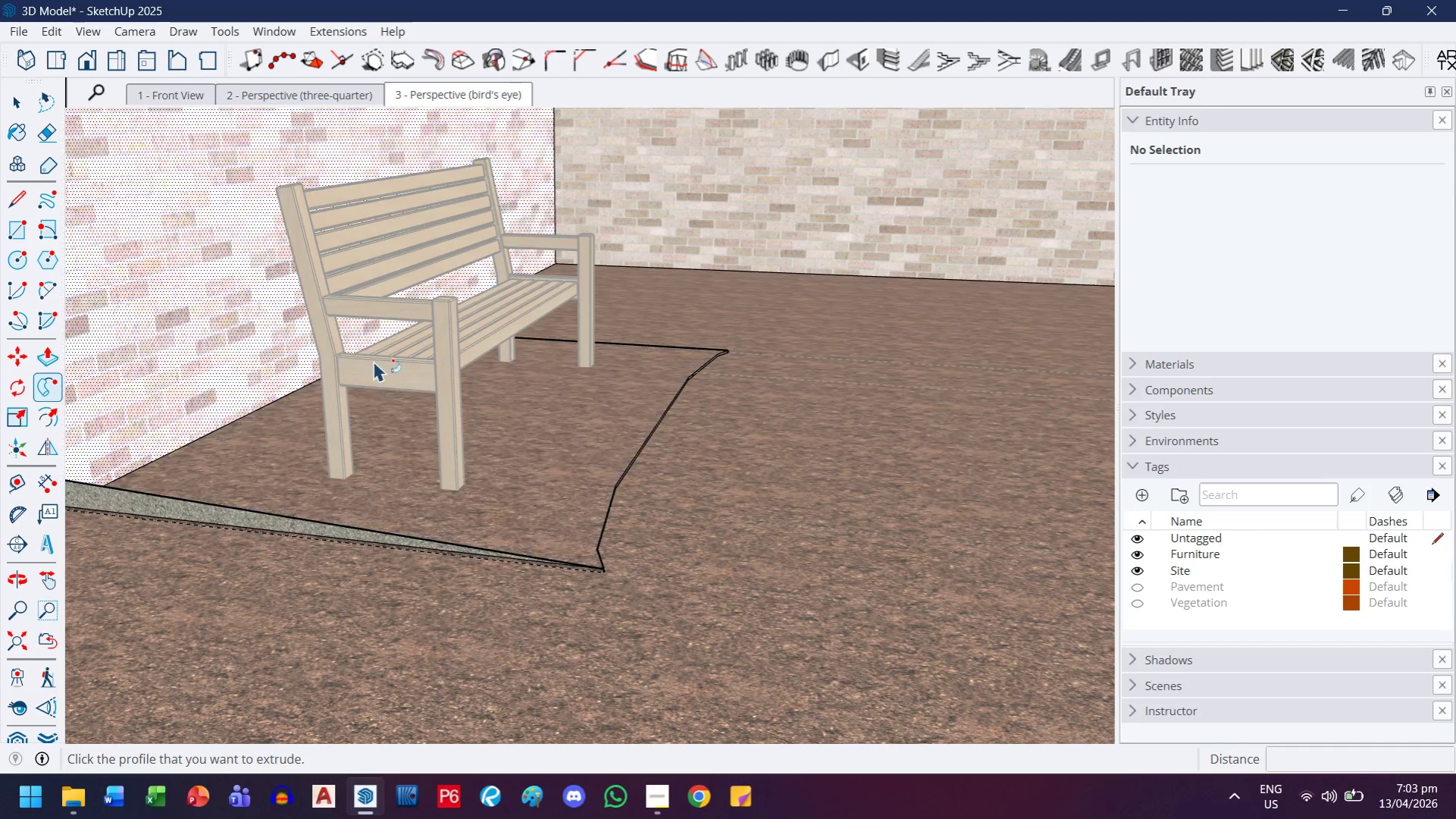 
key(P)
 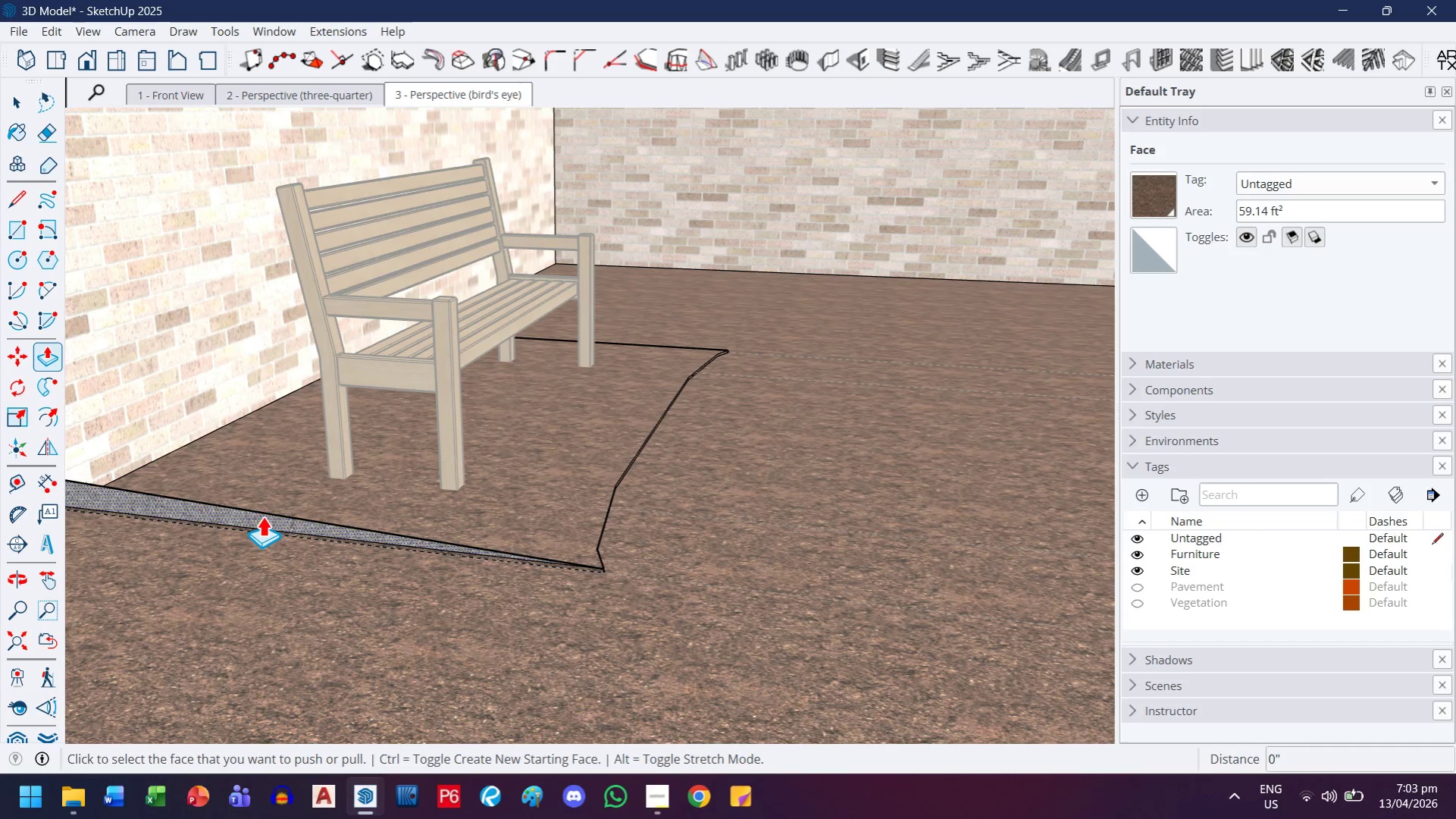 
left_click([262, 516])
 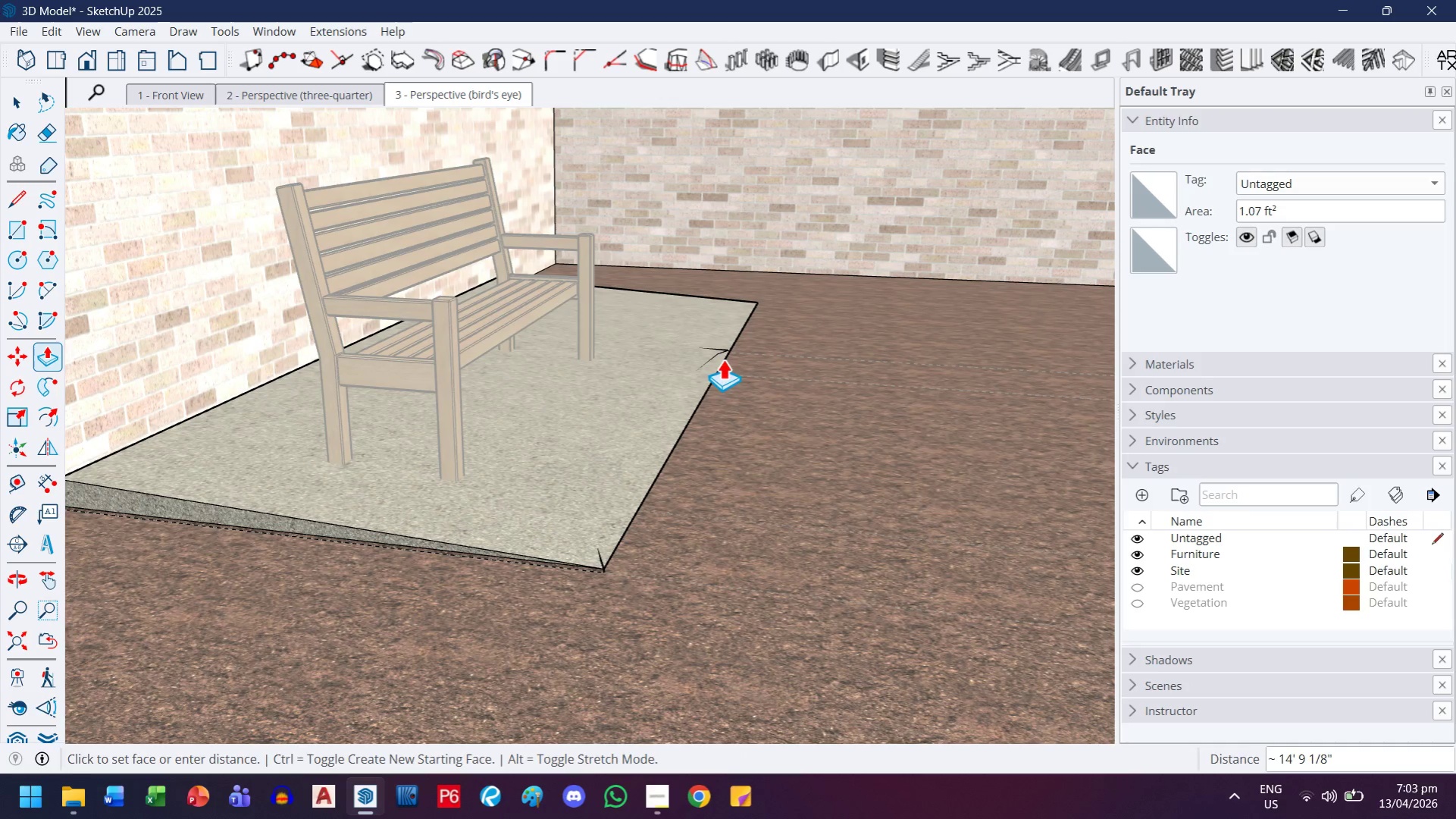 
key(H)
 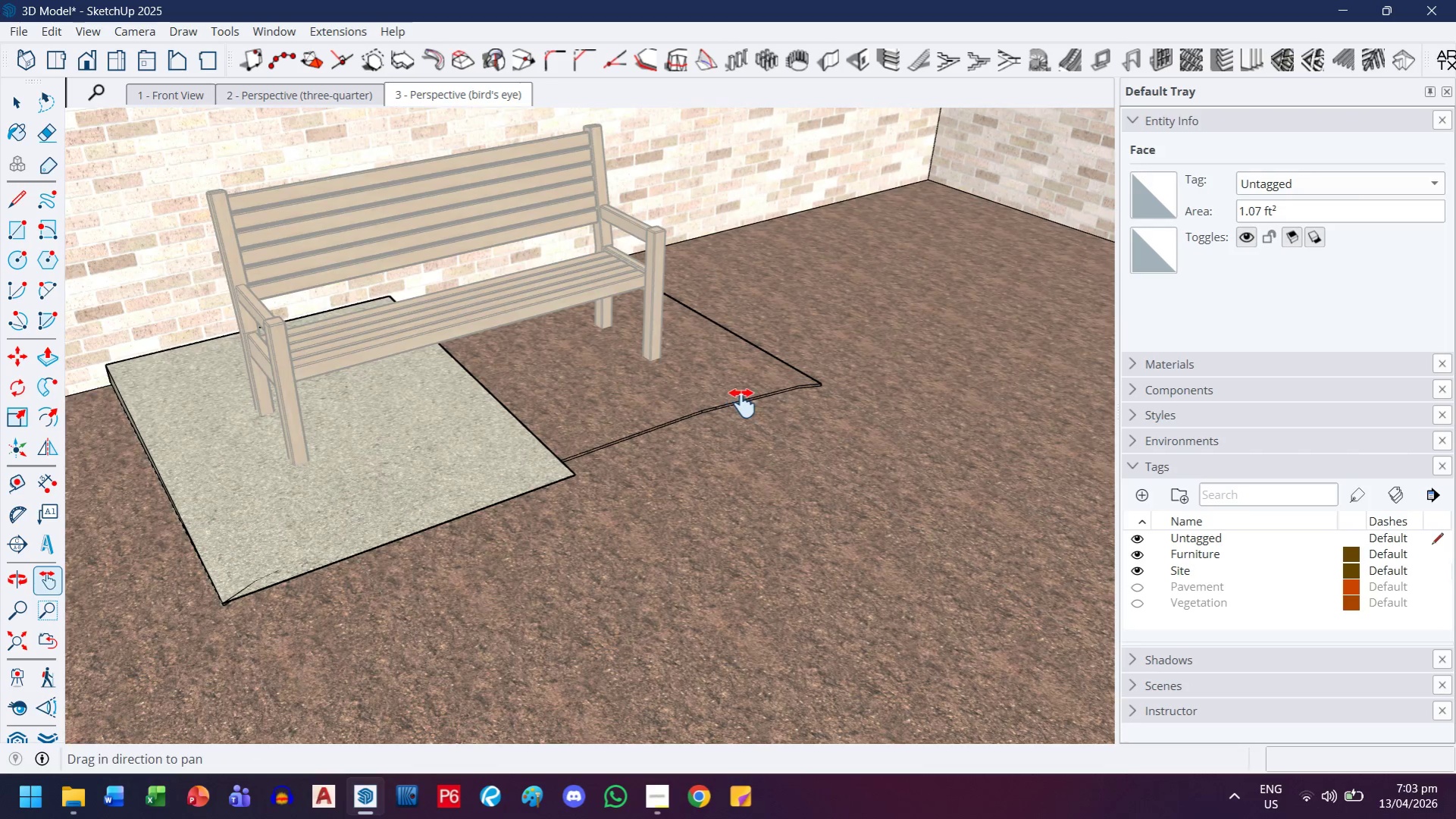 
key(Escape)
 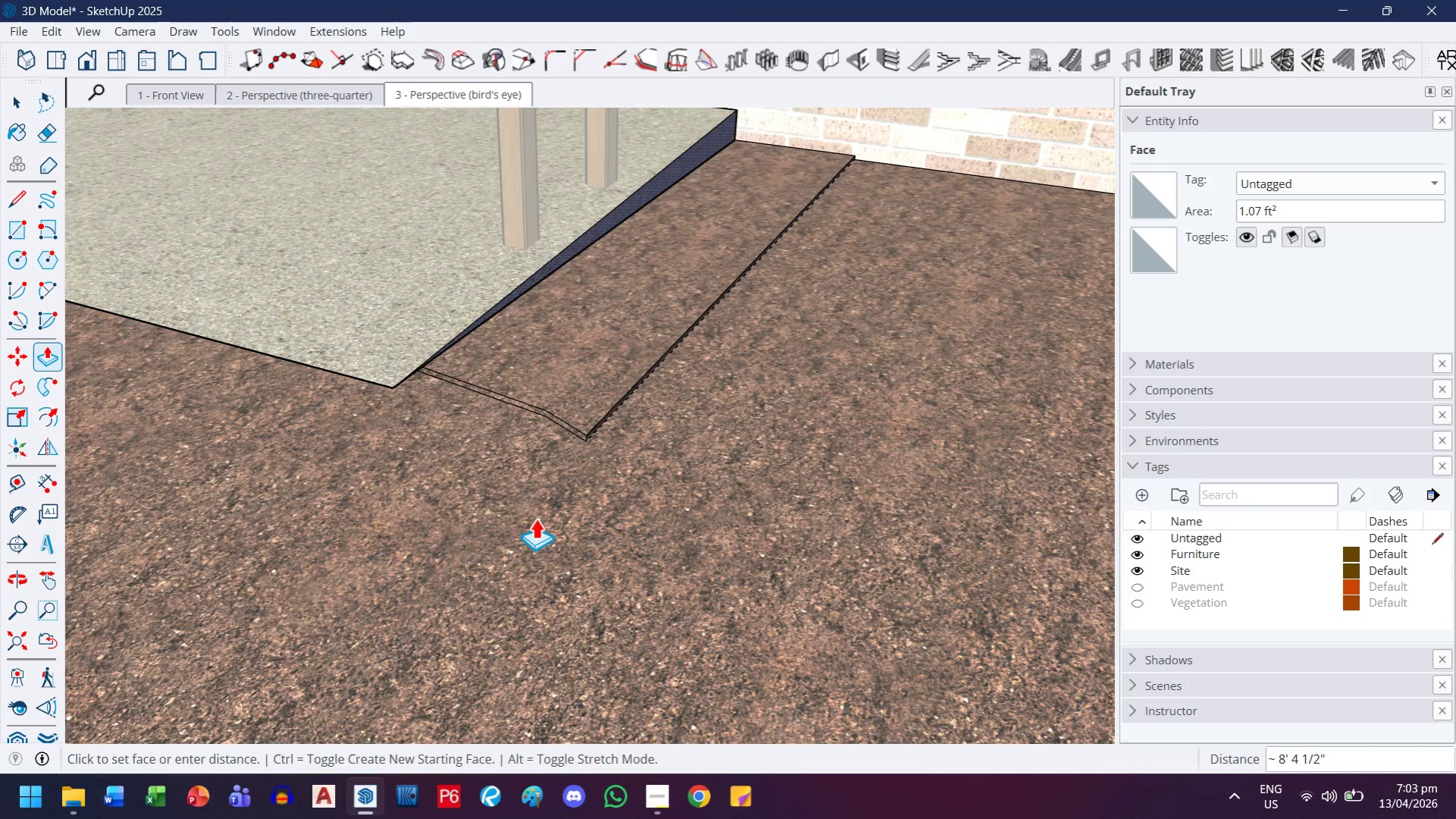 
scroll: coordinate [831, 403], scroll_direction: up, amount: 9.0
 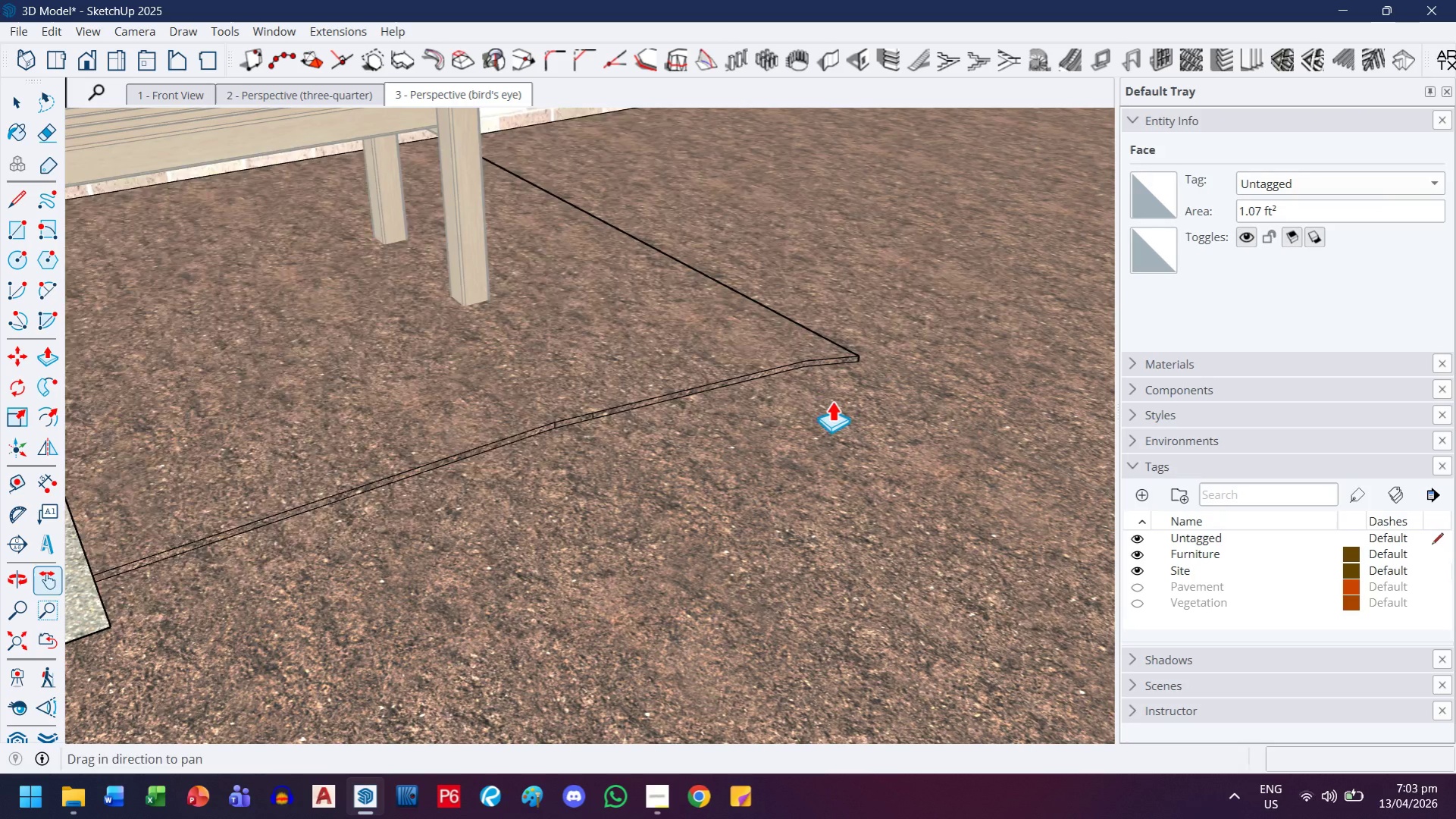 
wait(5.75)
 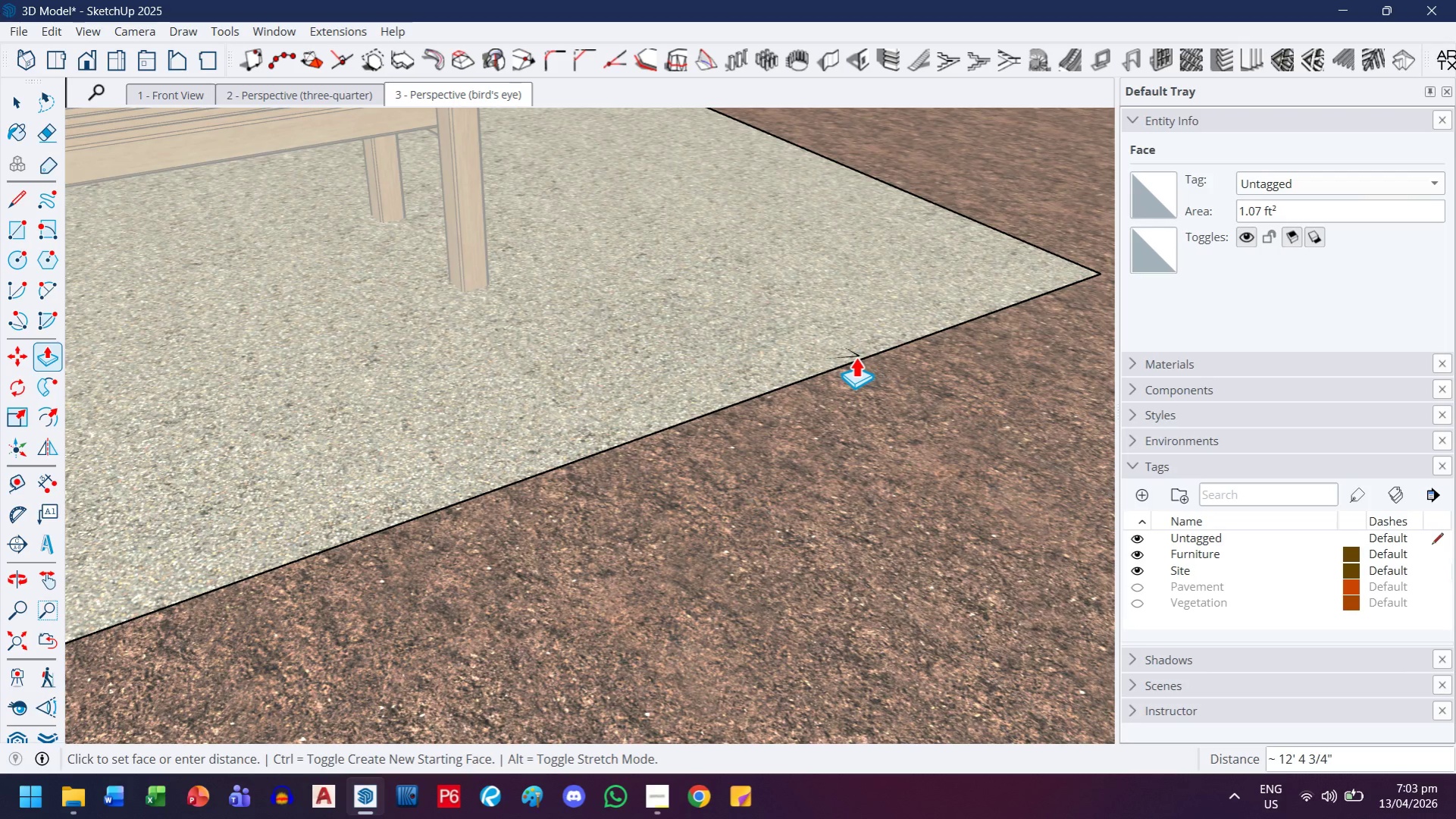 
left_click([584, 436])
 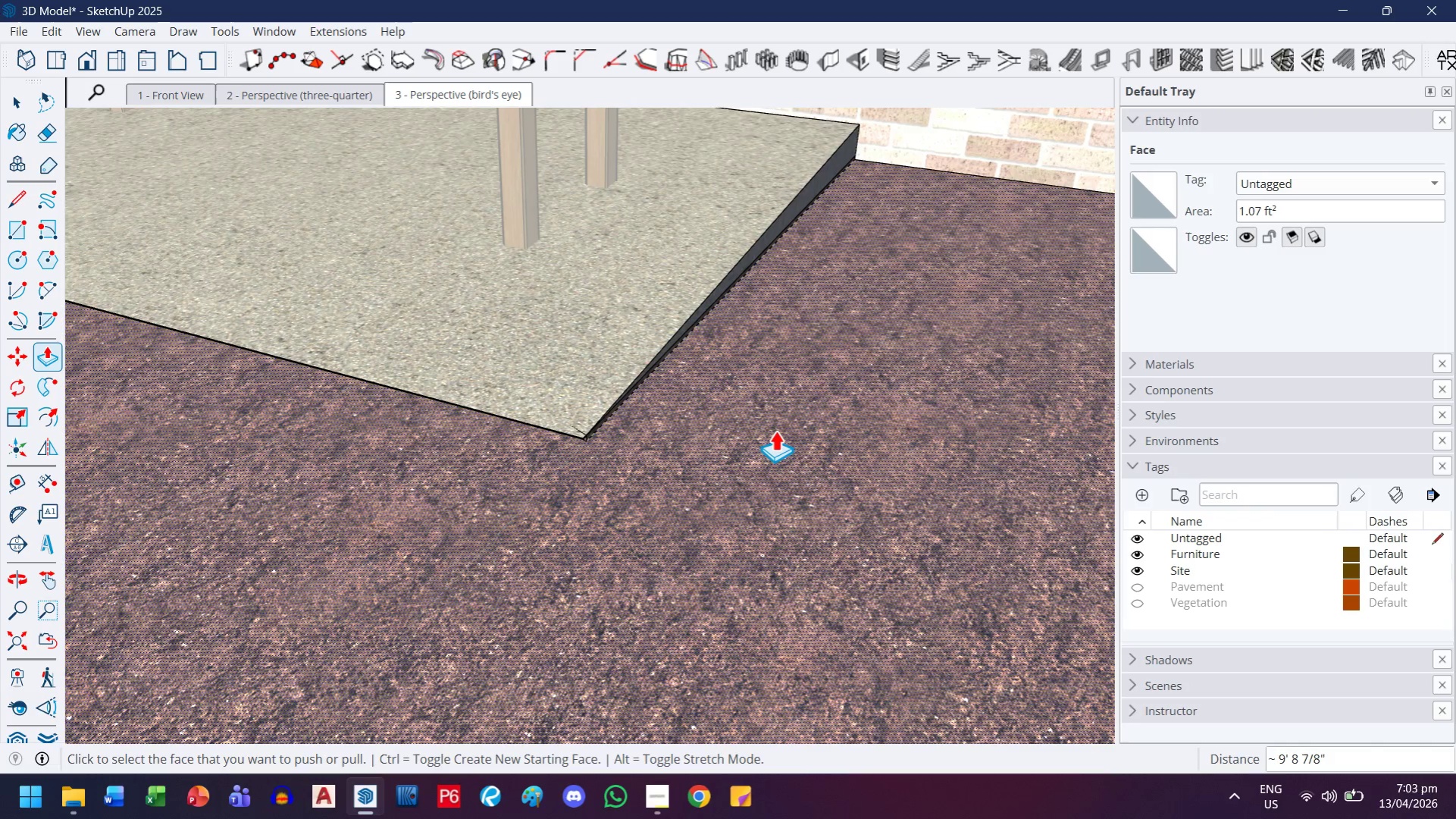 
scroll: coordinate [787, 432], scroll_direction: down, amount: 7.0
 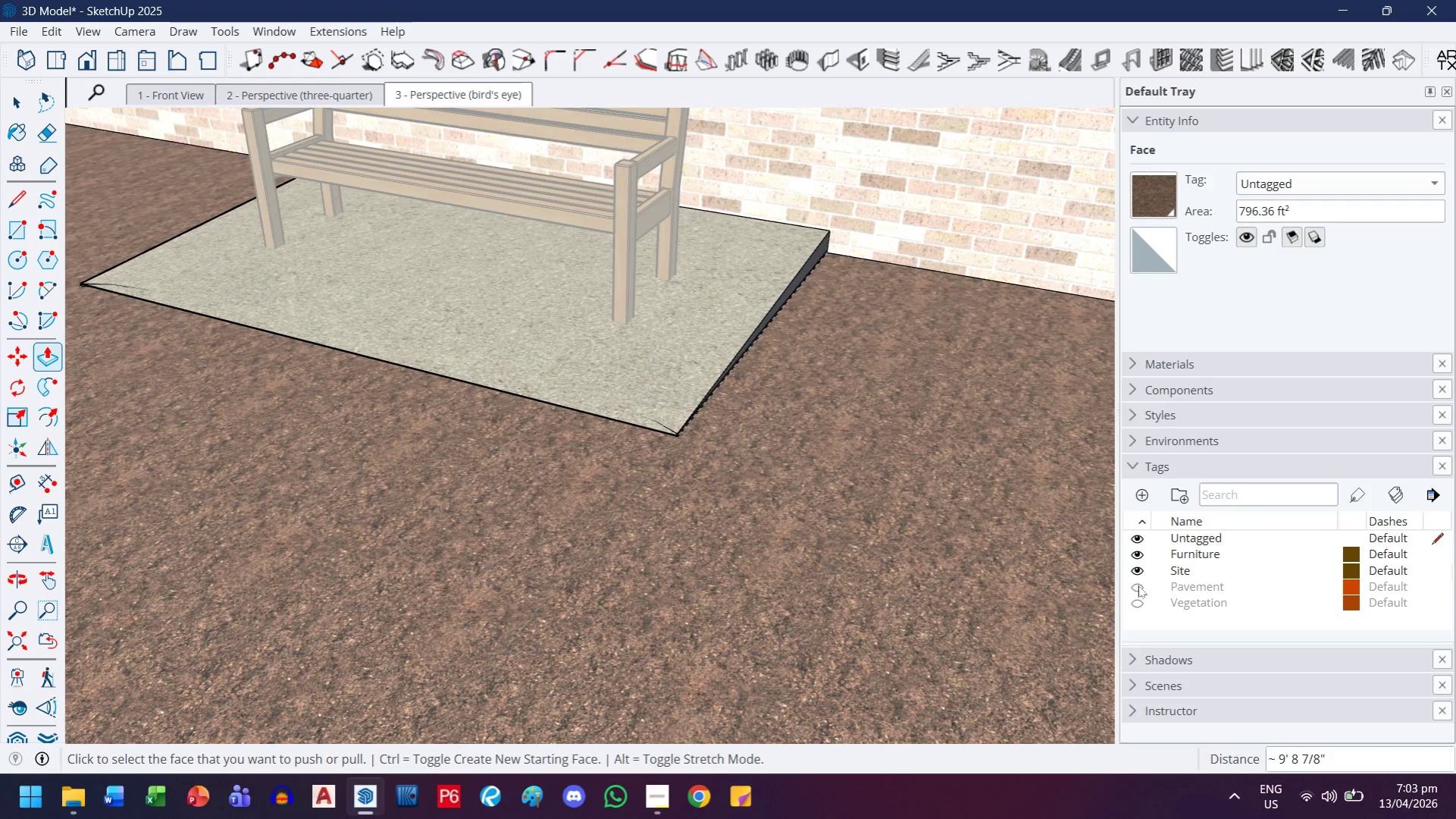 
left_click([1138, 590])
 